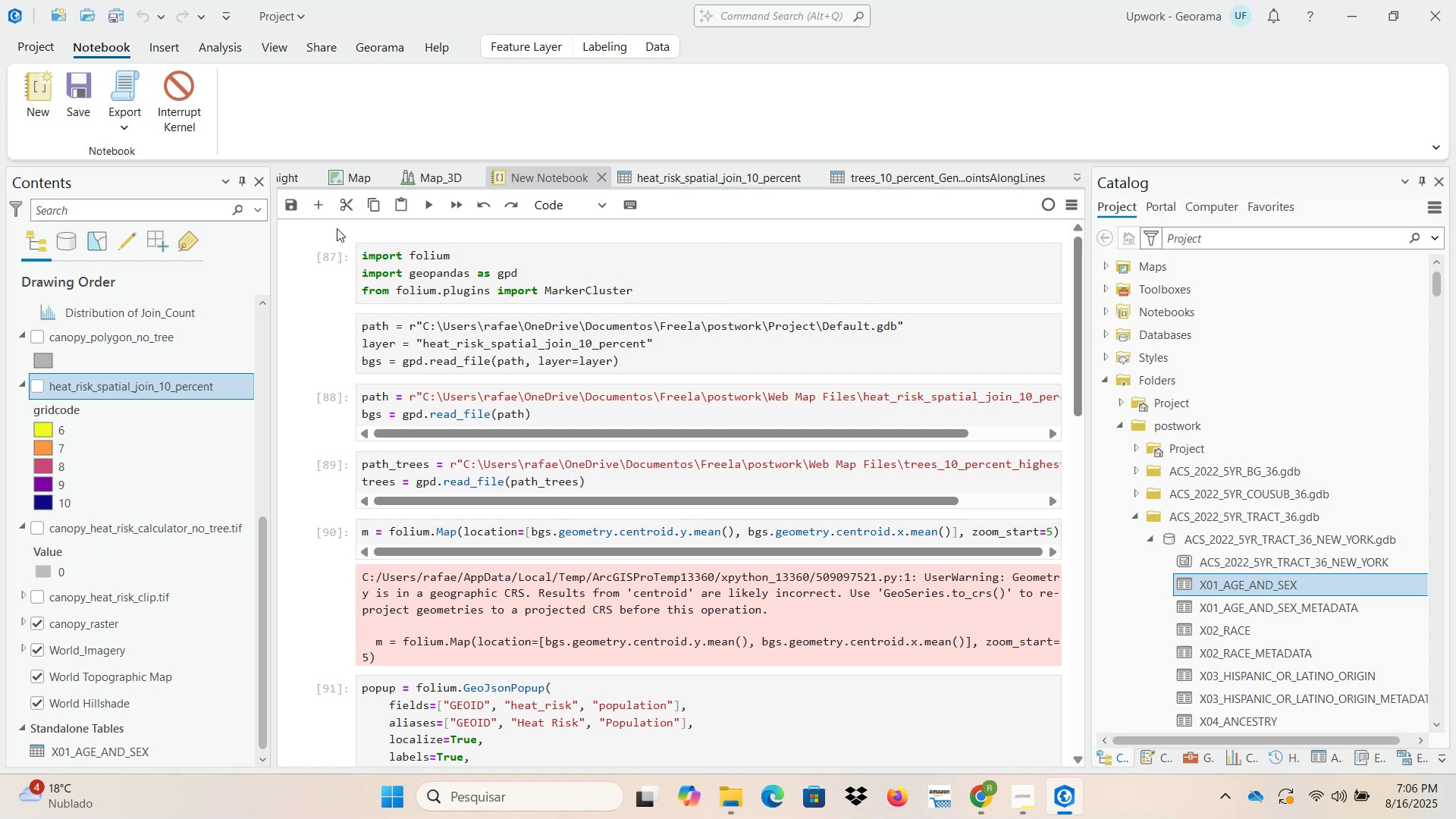 
scroll: coordinate [141, 444], scroll_direction: up, amount: 5.0
 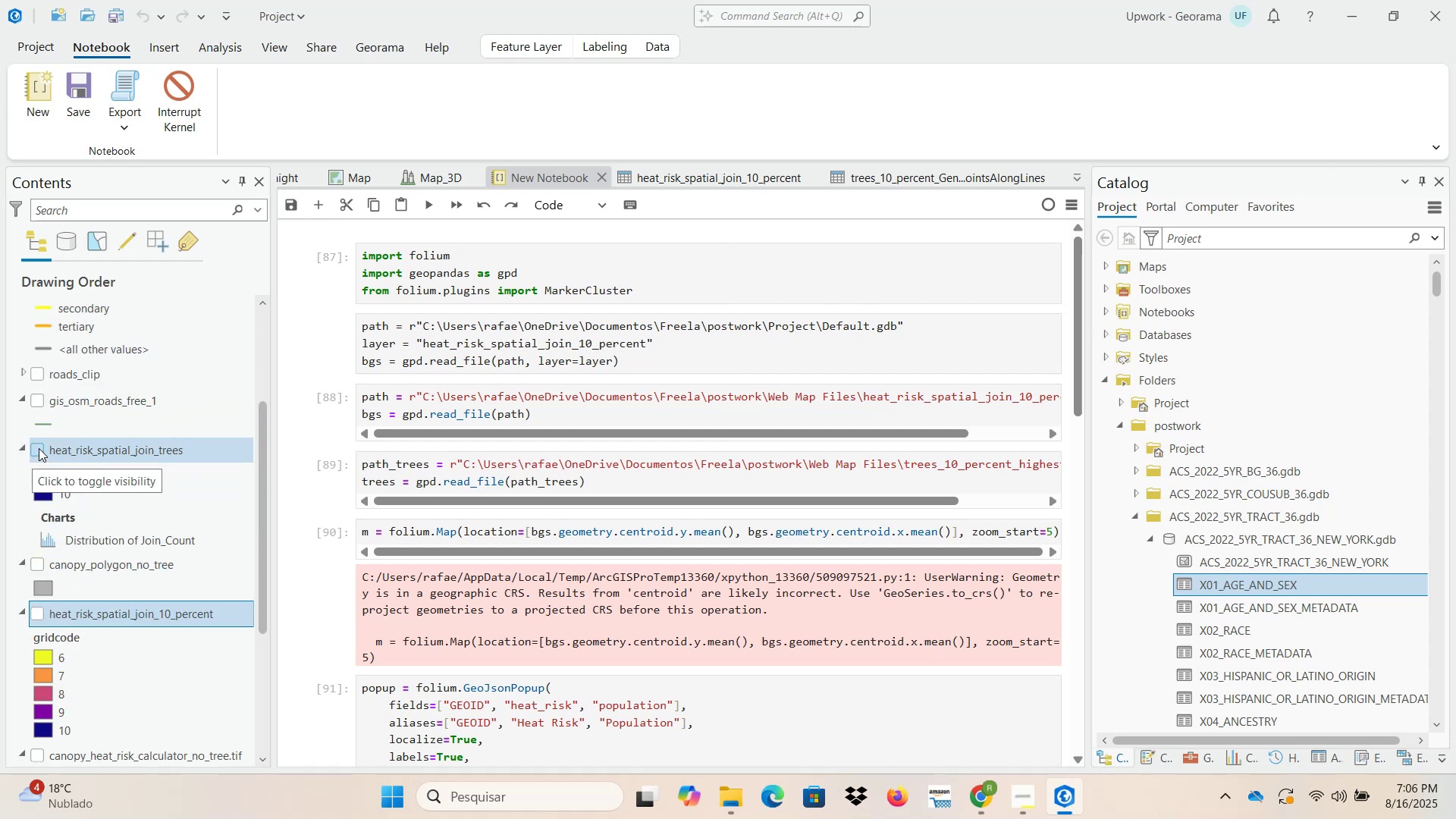 
wait(9.54)
 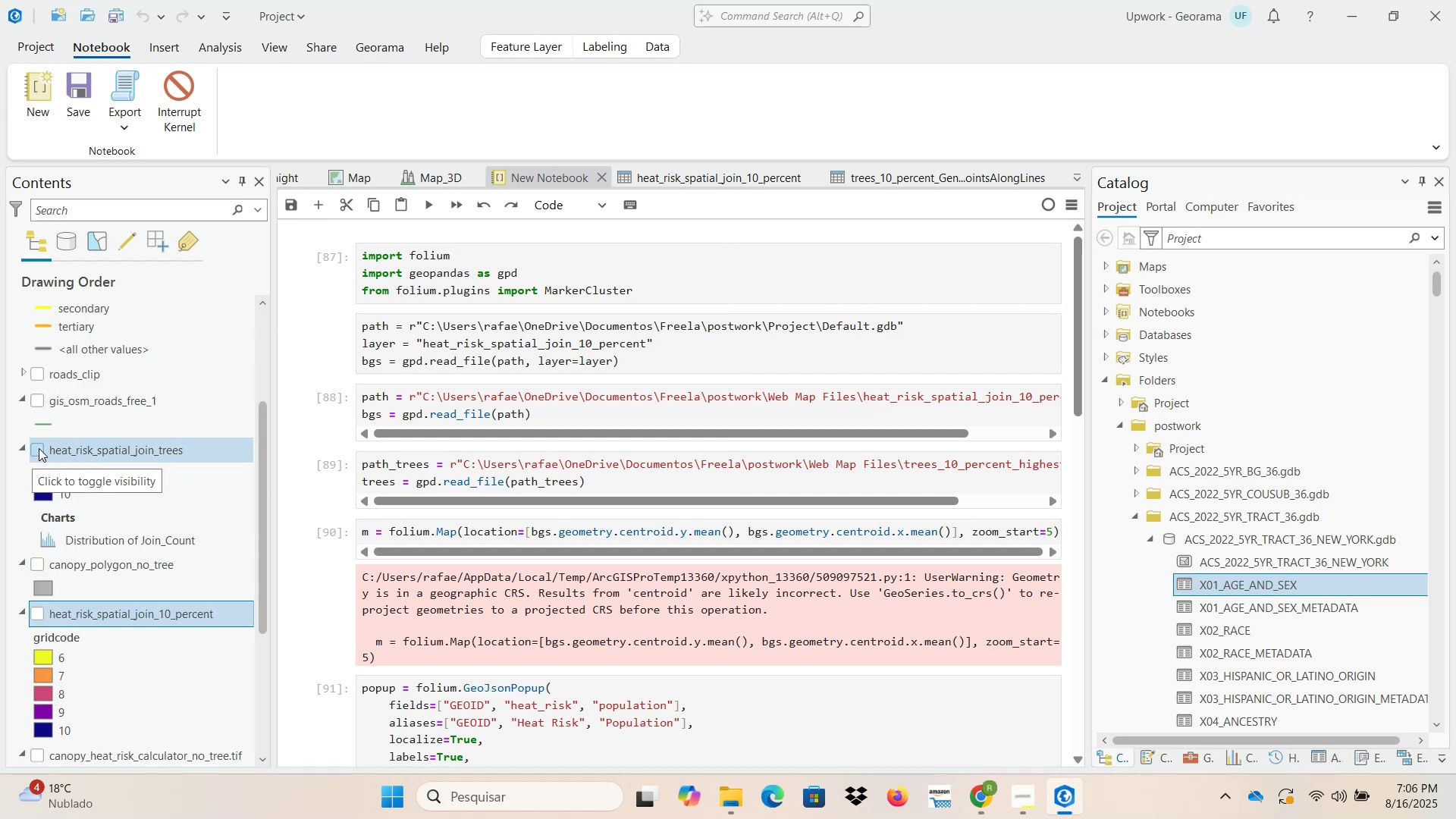 
left_click([39, 448])
 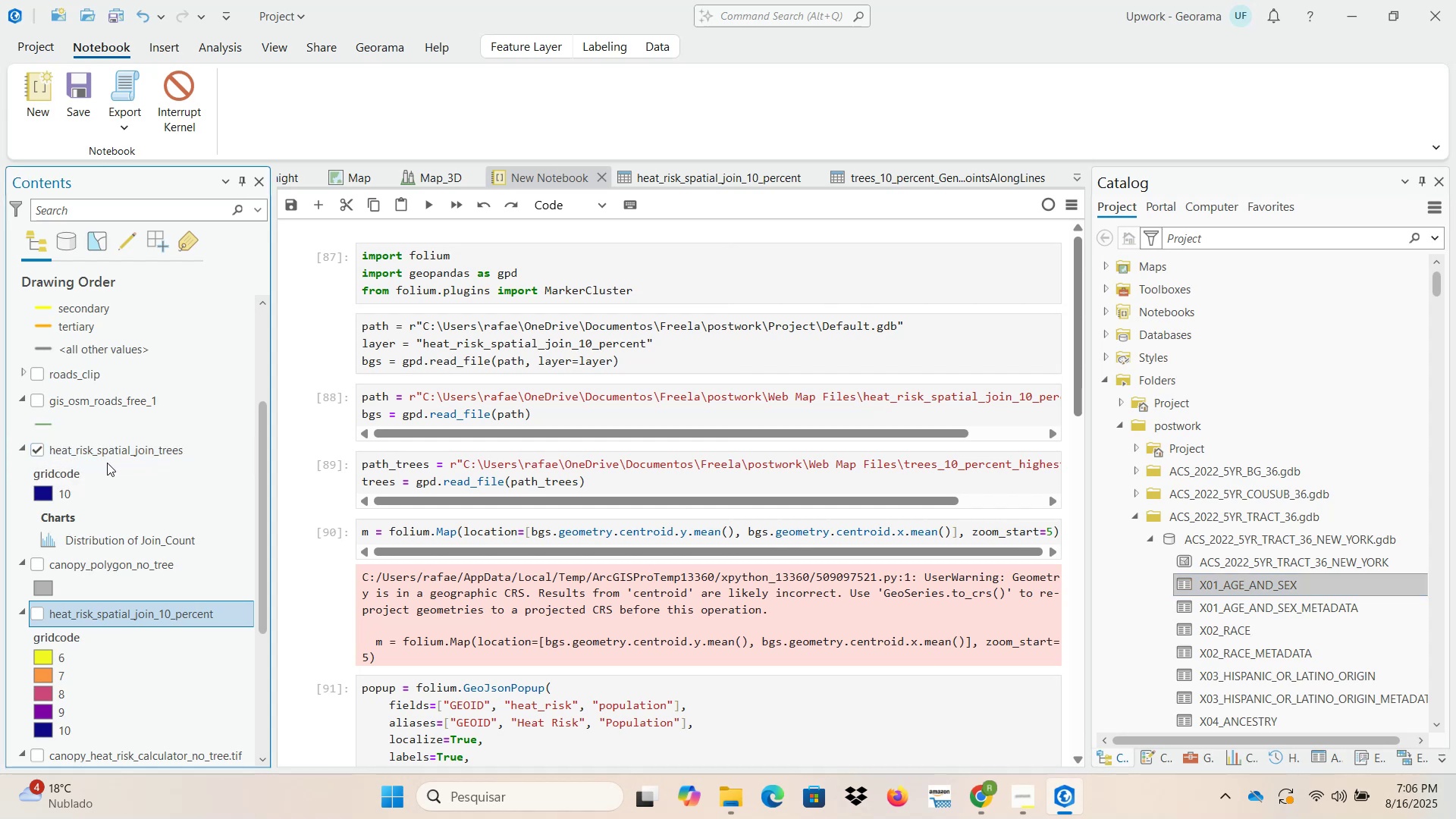 
right_click([113, 452])
 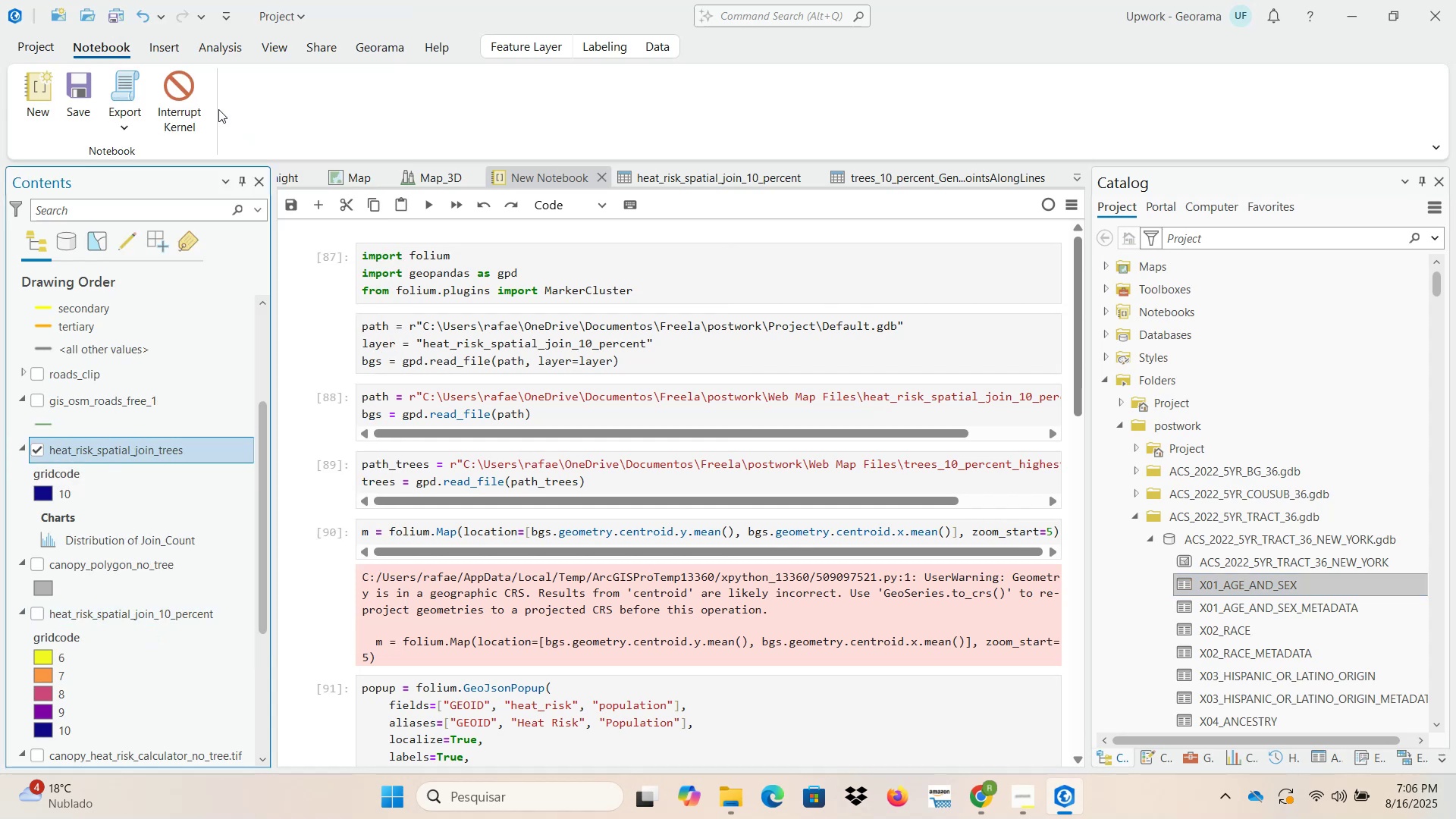 
mouse_move([249, 143])
 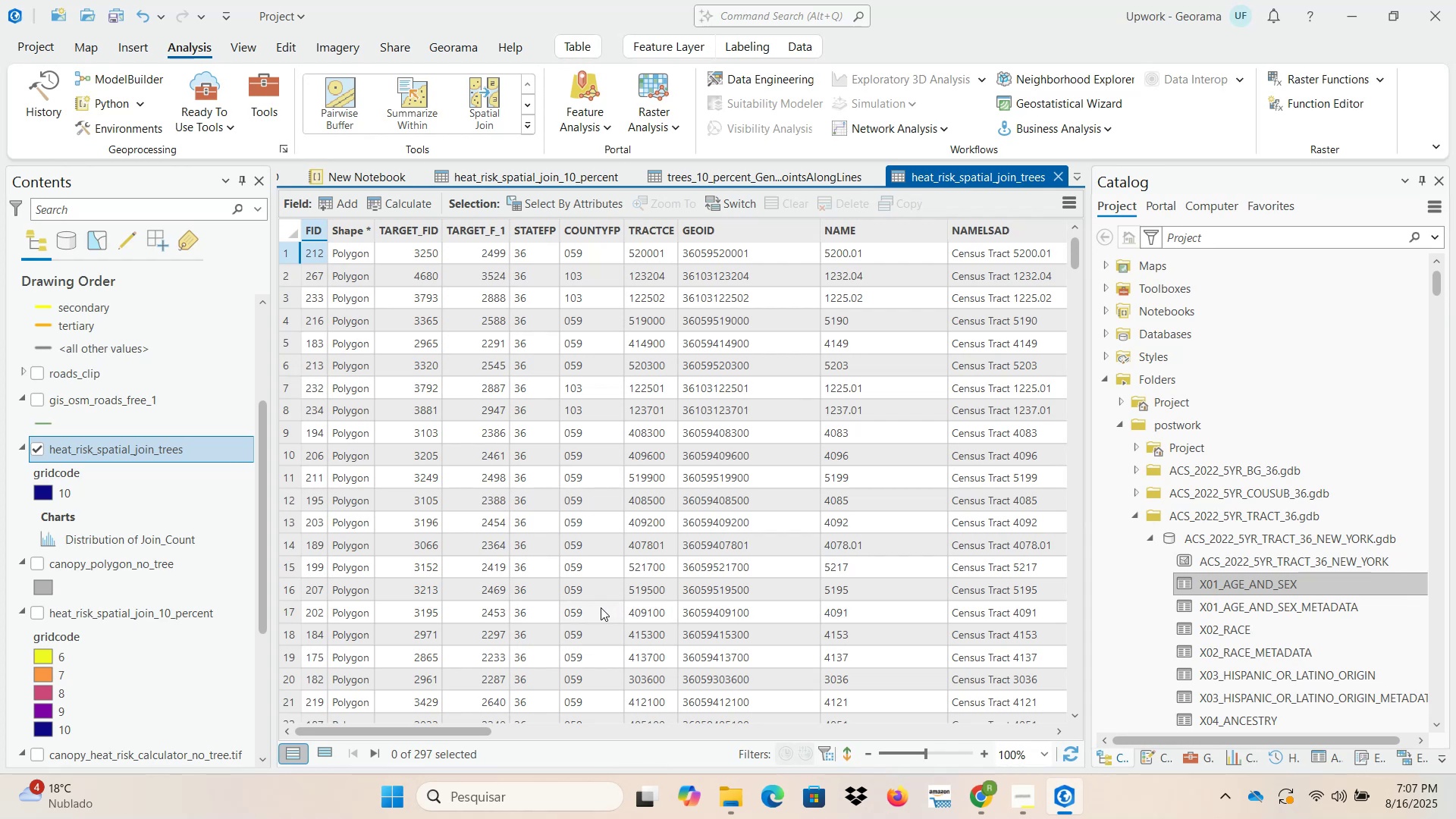 
wait(6.22)
 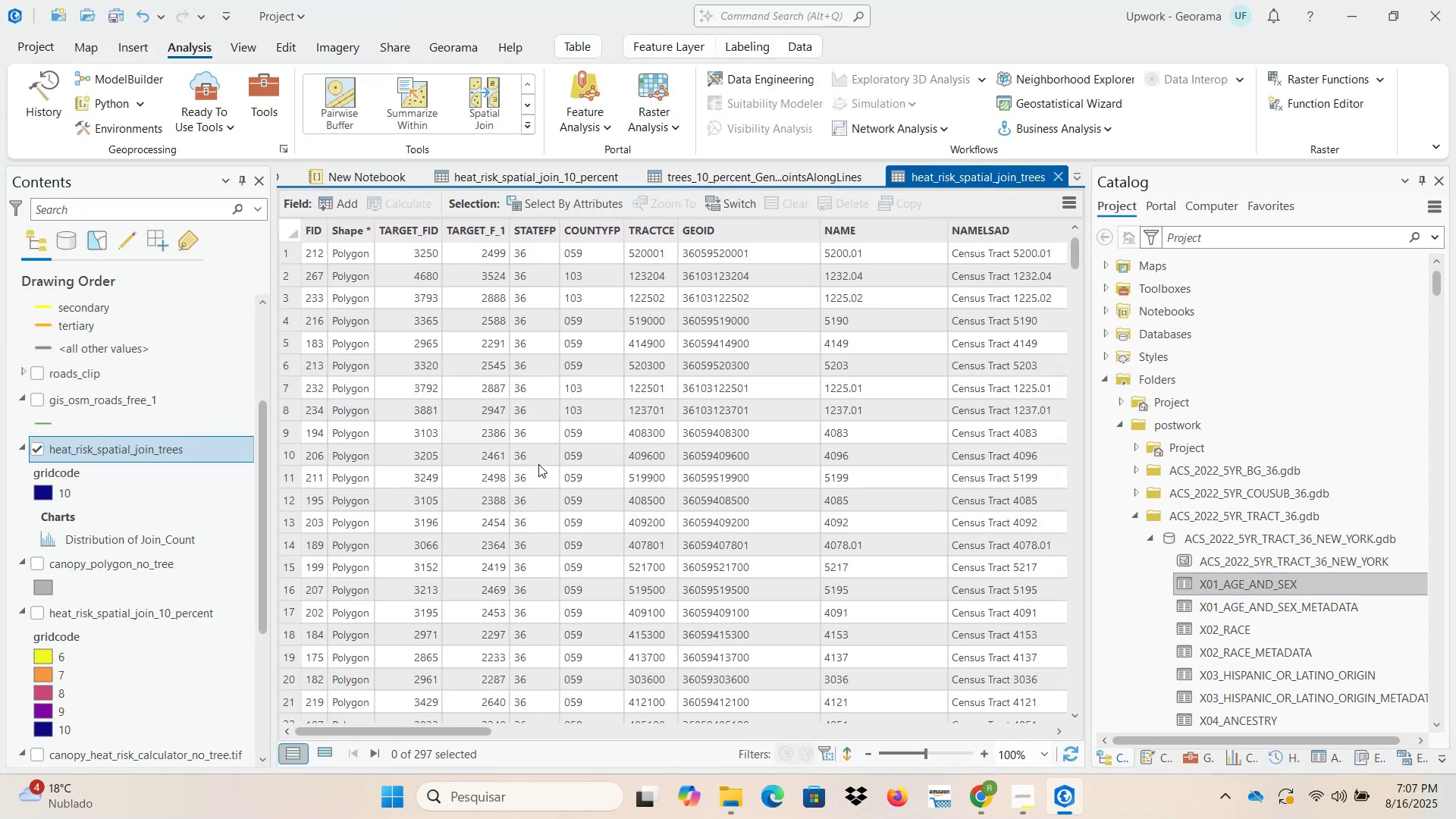 
left_click_drag(start_coordinate=[451, 729], to_coordinate=[386, 714])
 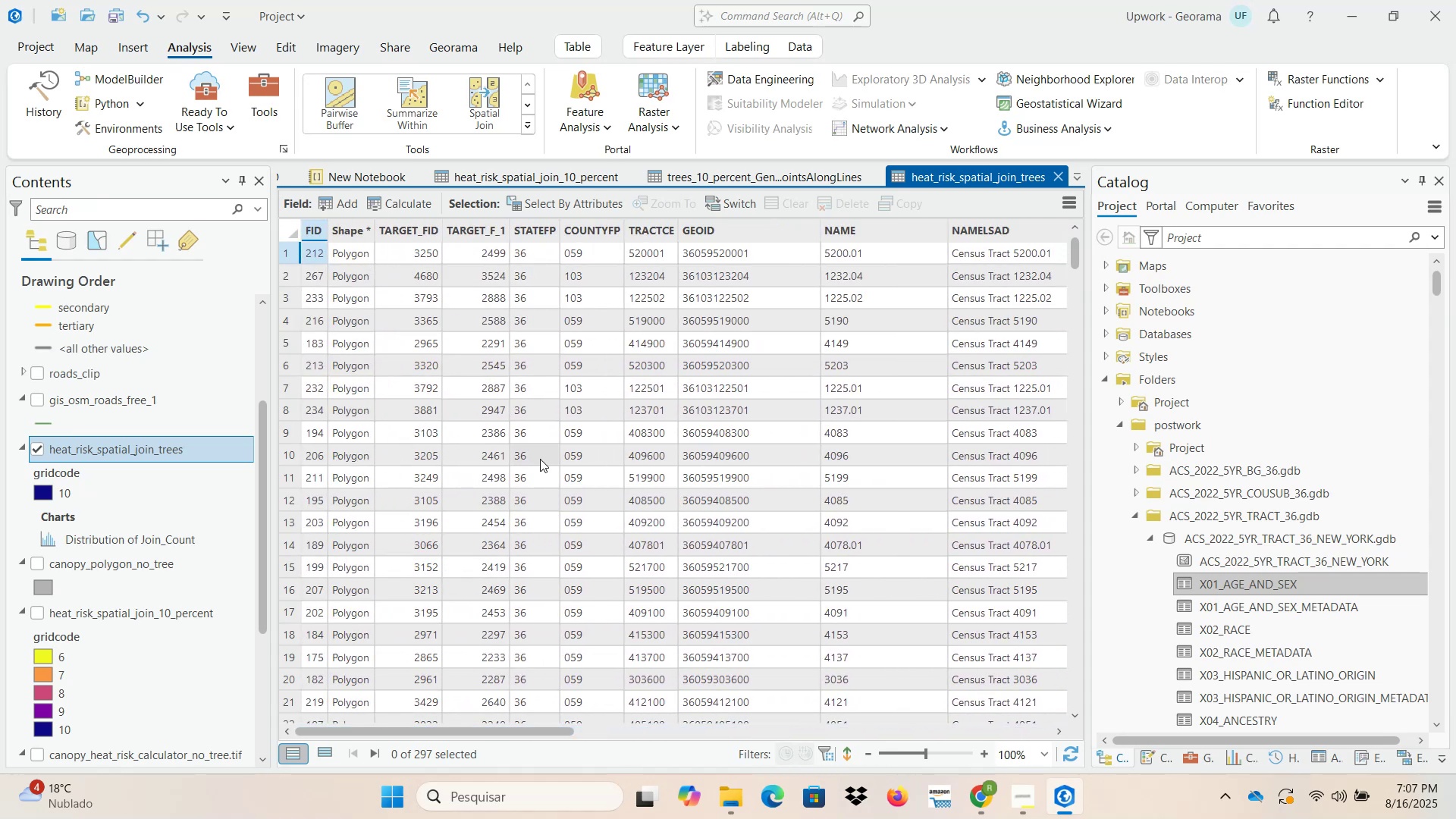 
wait(8.26)
 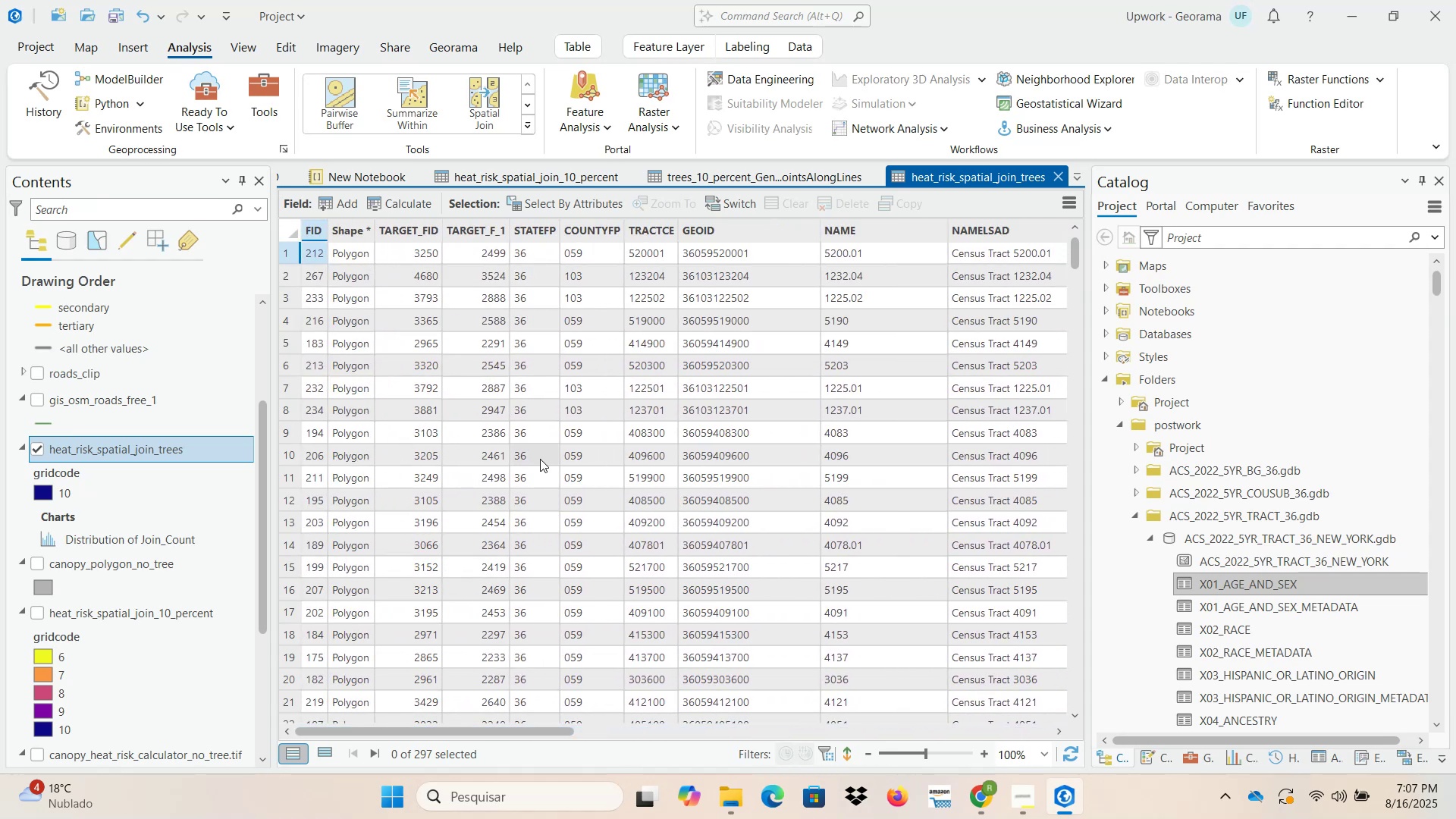 
left_click([985, 805])
 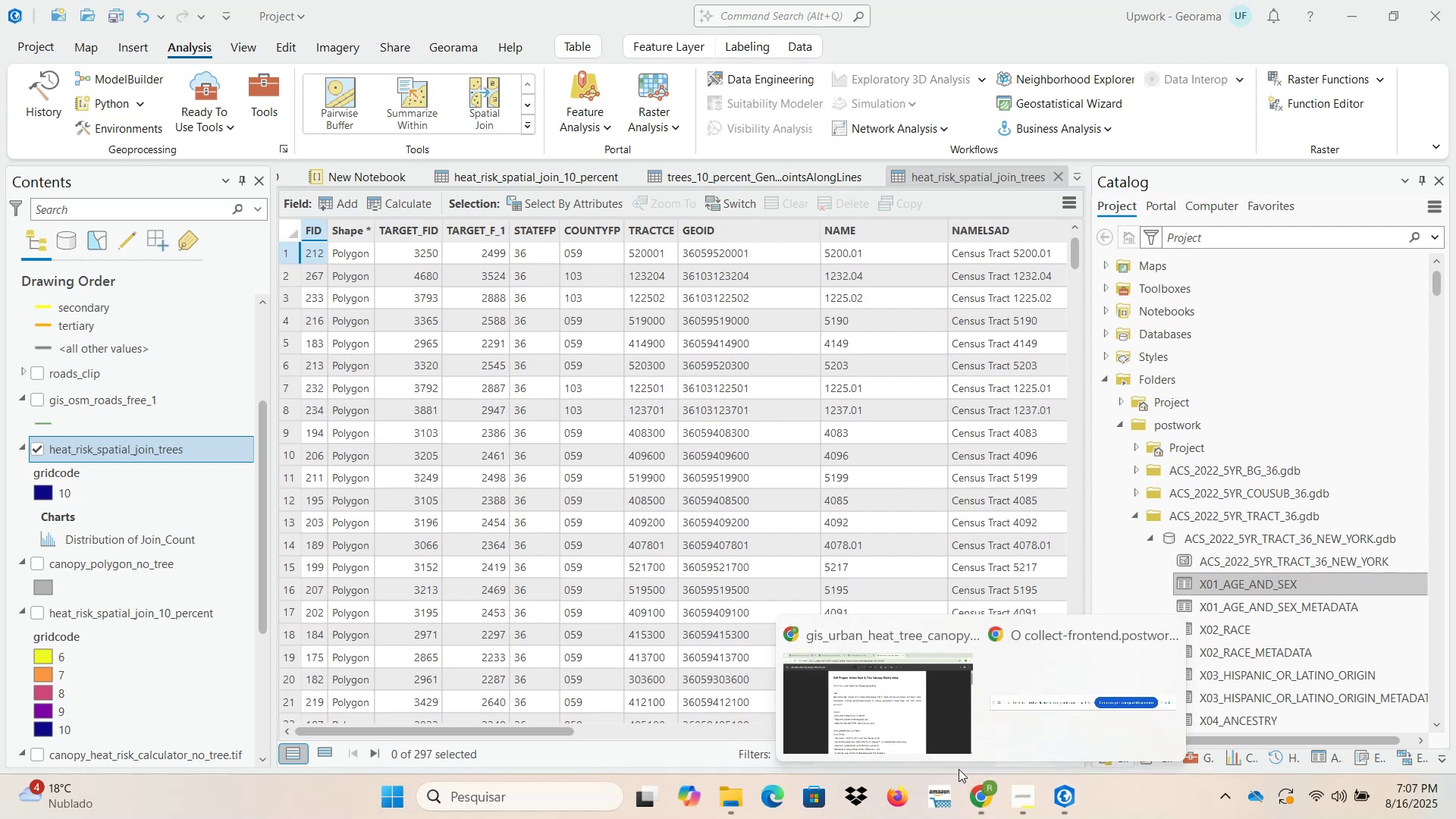 
left_click([902, 711])
 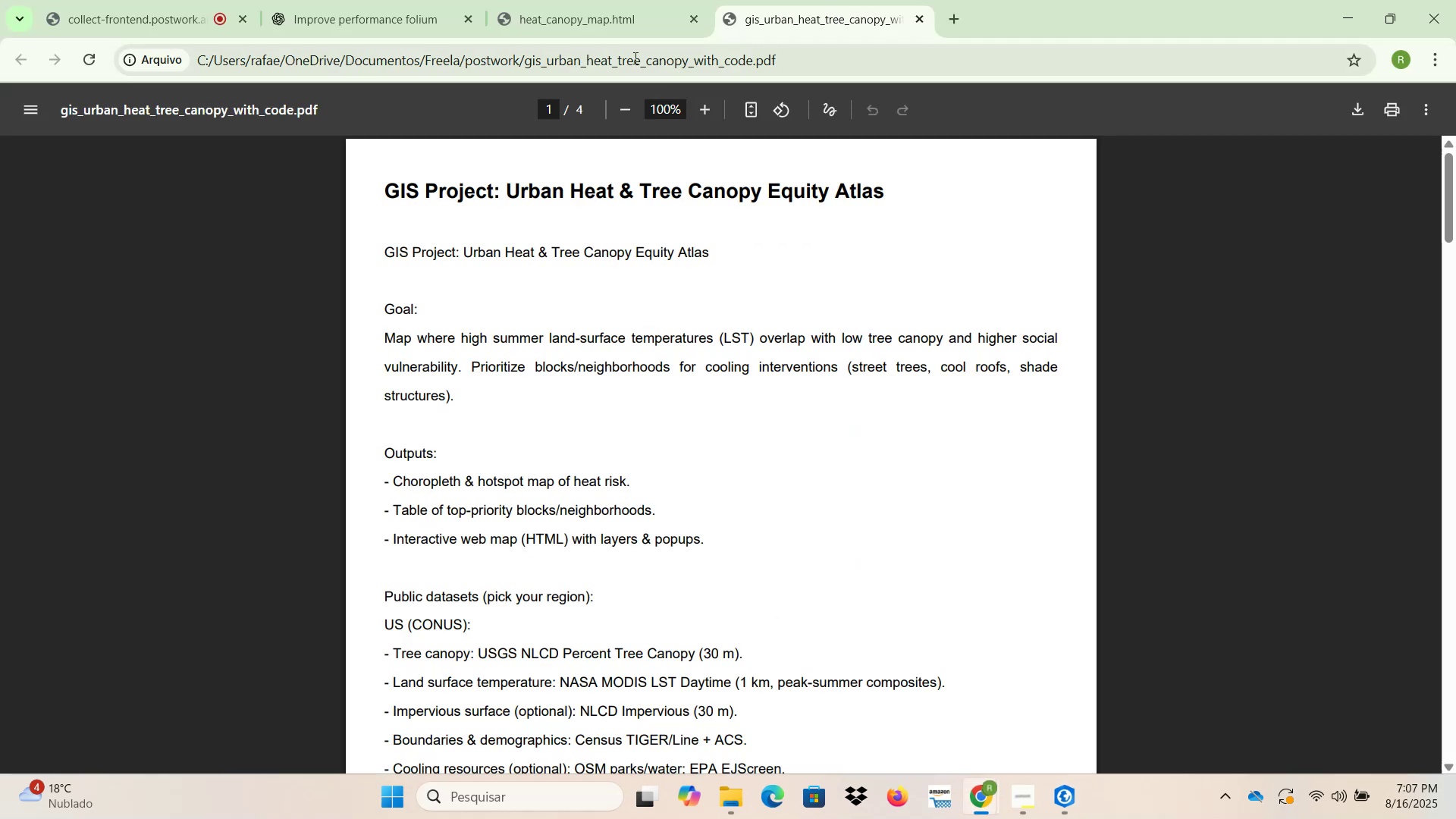 
left_click([597, 15])
 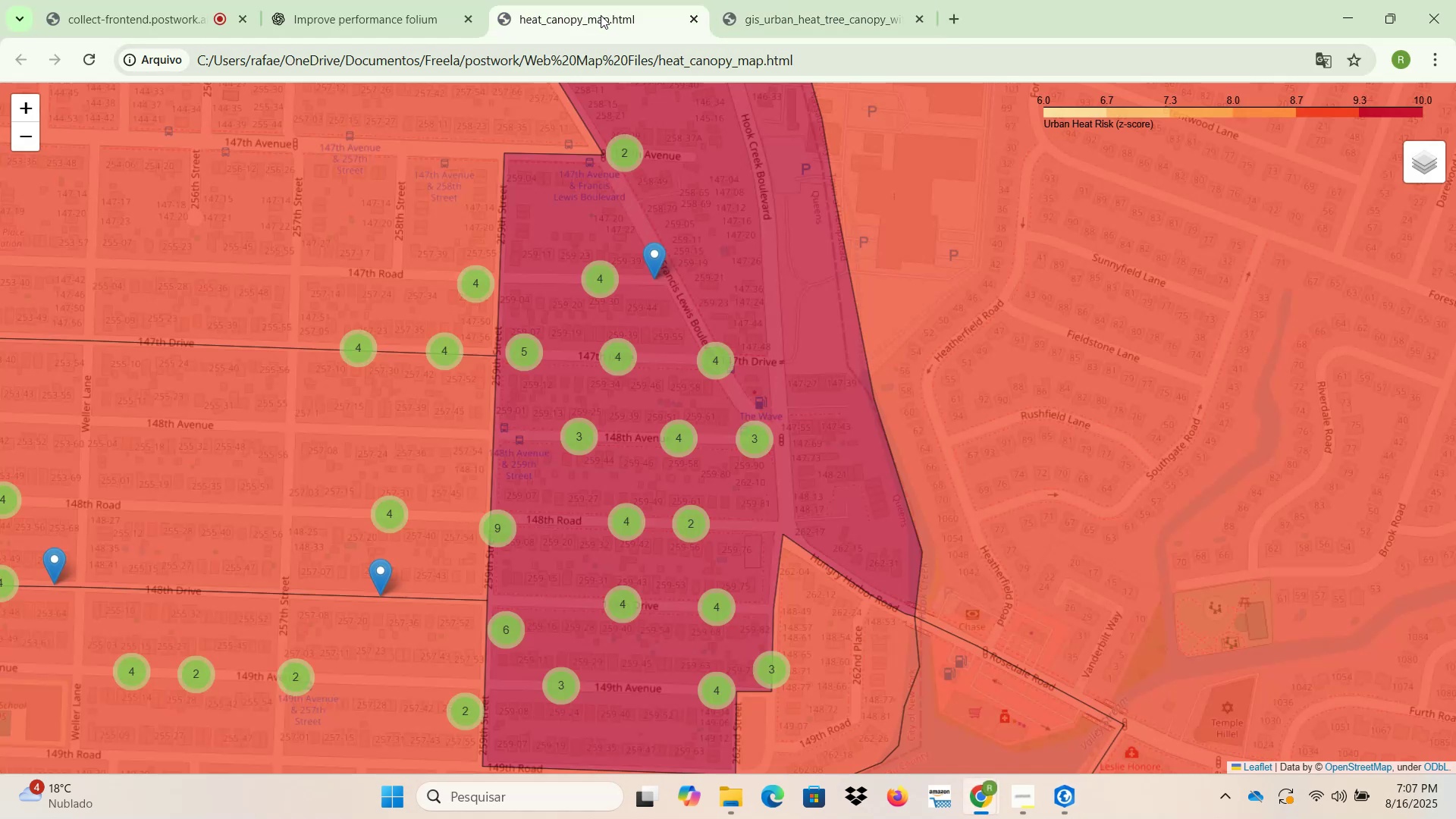 
left_click_drag(start_coordinate=[609, 14], to_coordinate=[780, 14])
 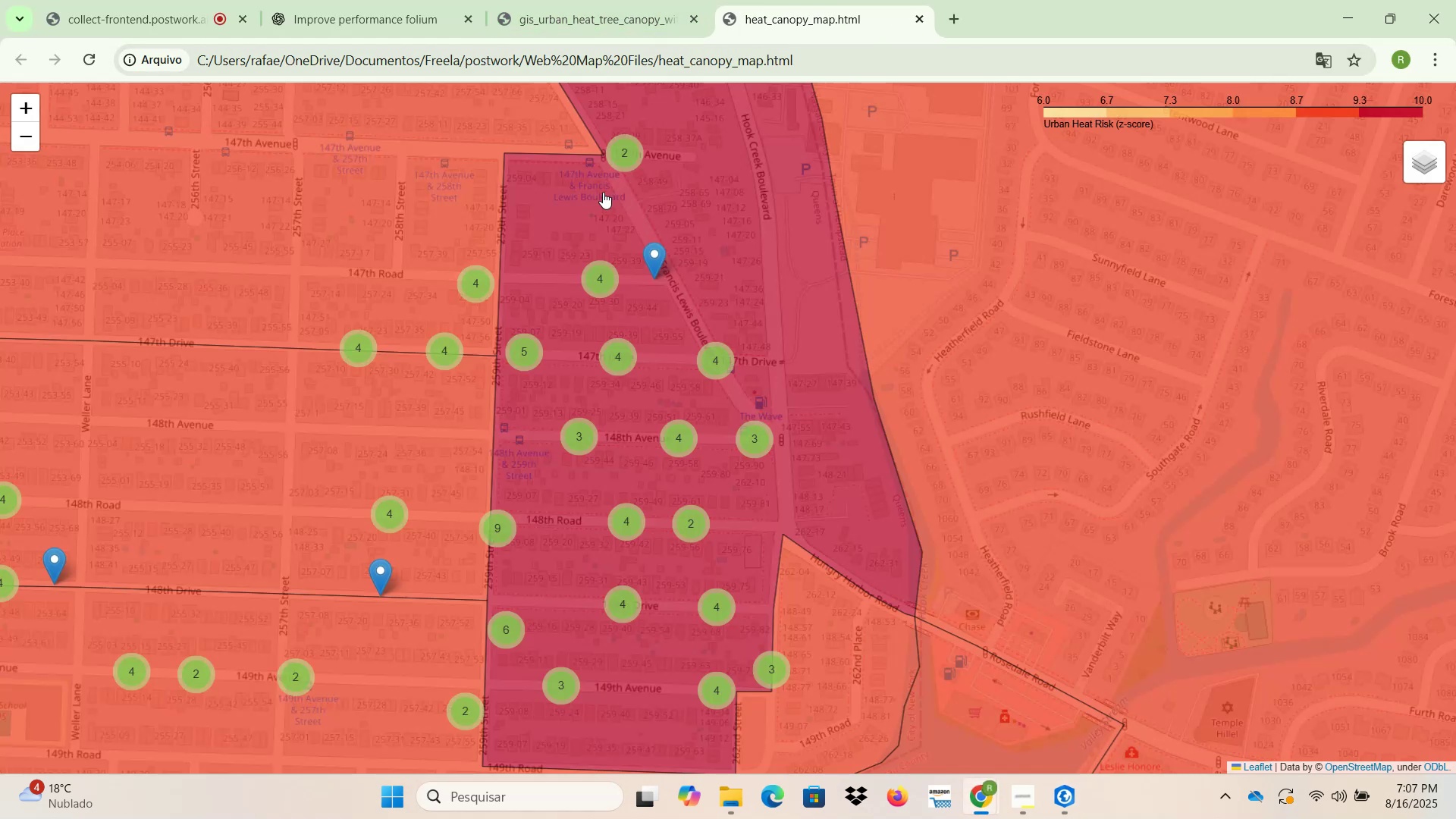 
scroll: coordinate [684, 386], scroll_direction: down, amount: 8.0
 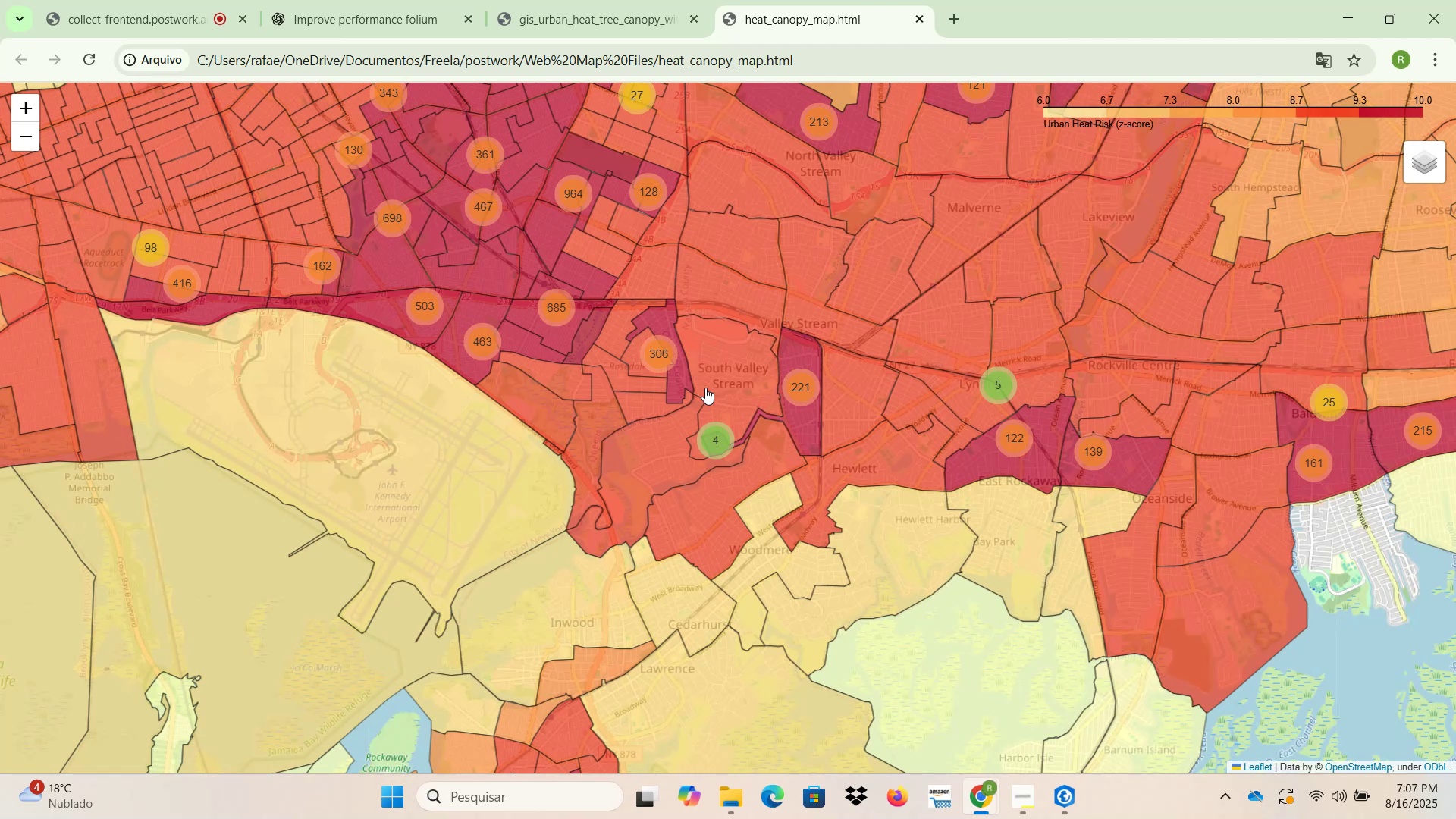 
wait(13.38)
 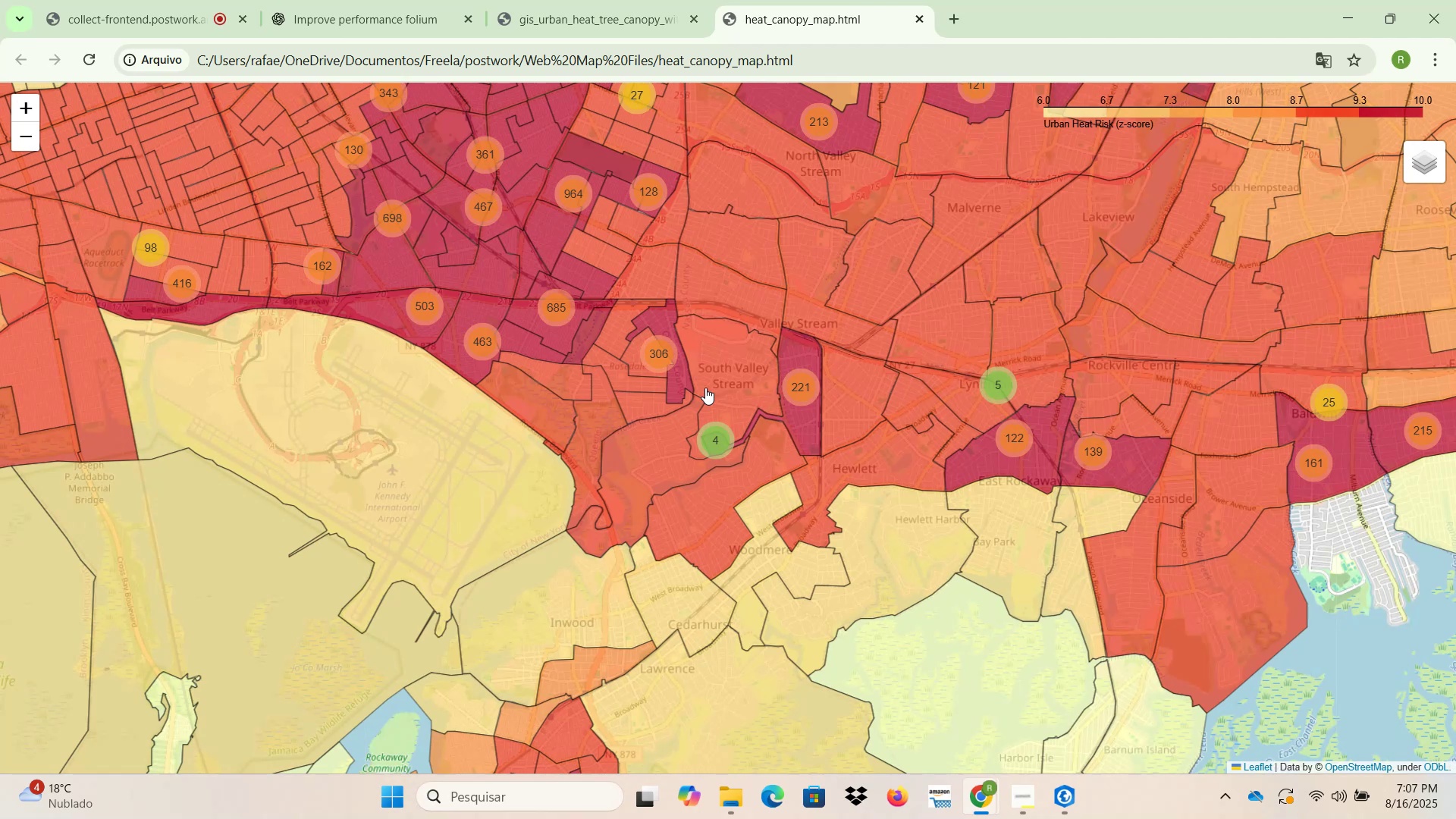 
scroll: coordinate [732, 384], scroll_direction: down, amount: 2.0
 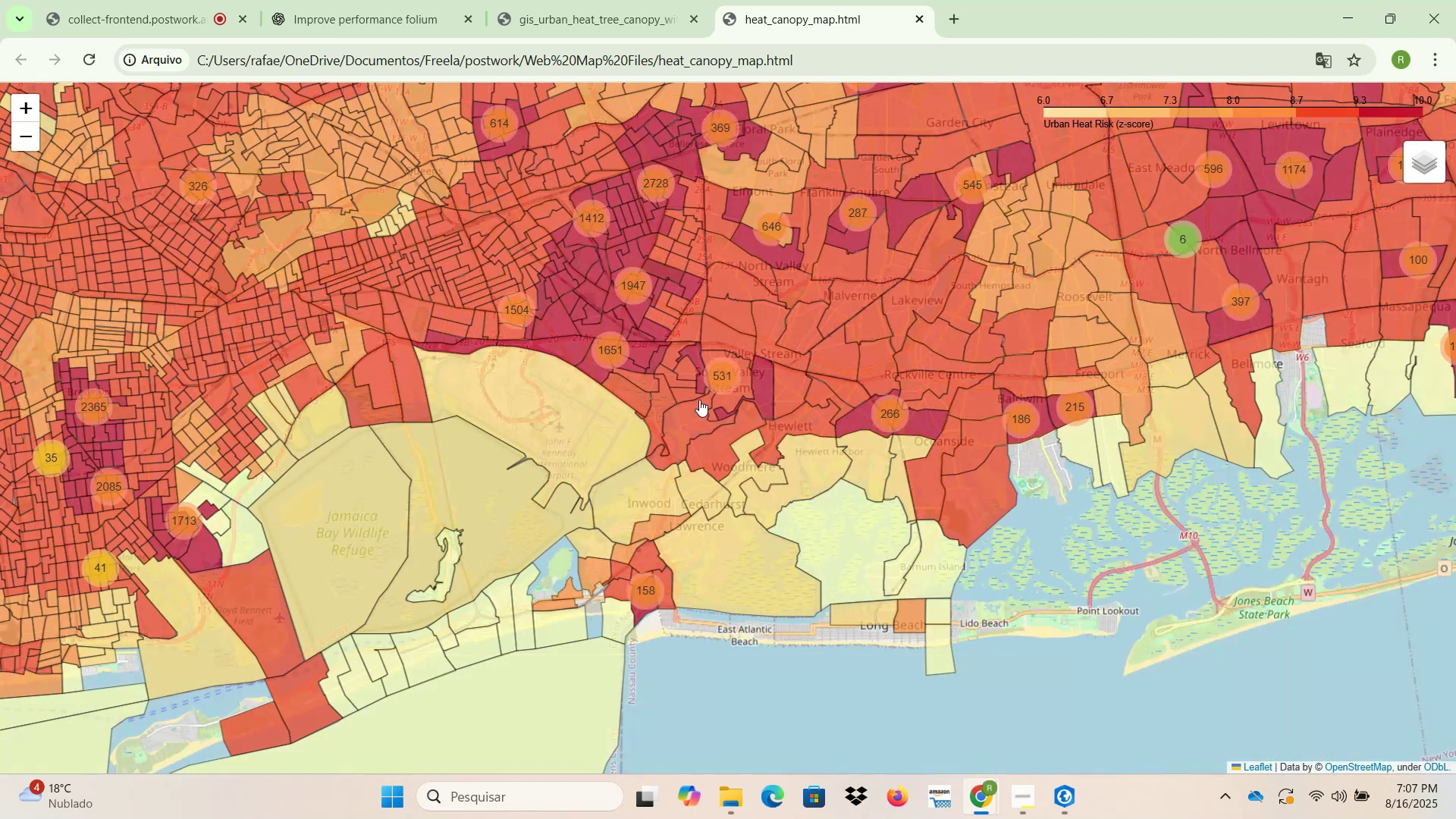 
left_click_drag(start_coordinate=[627, 353], to_coordinate=[789, 479])
 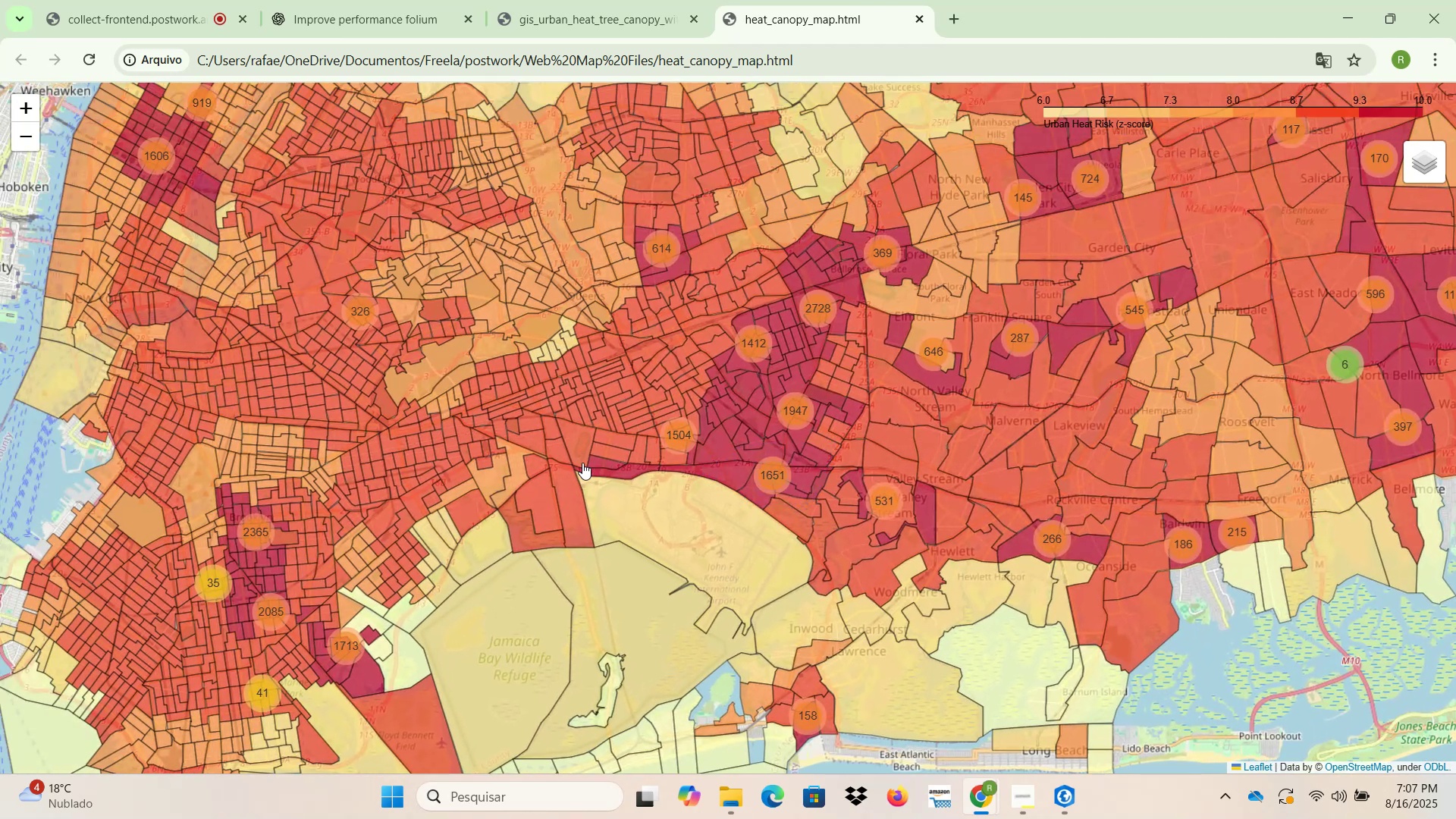 
scroll: coordinate [737, 466], scroll_direction: up, amount: 1.0
 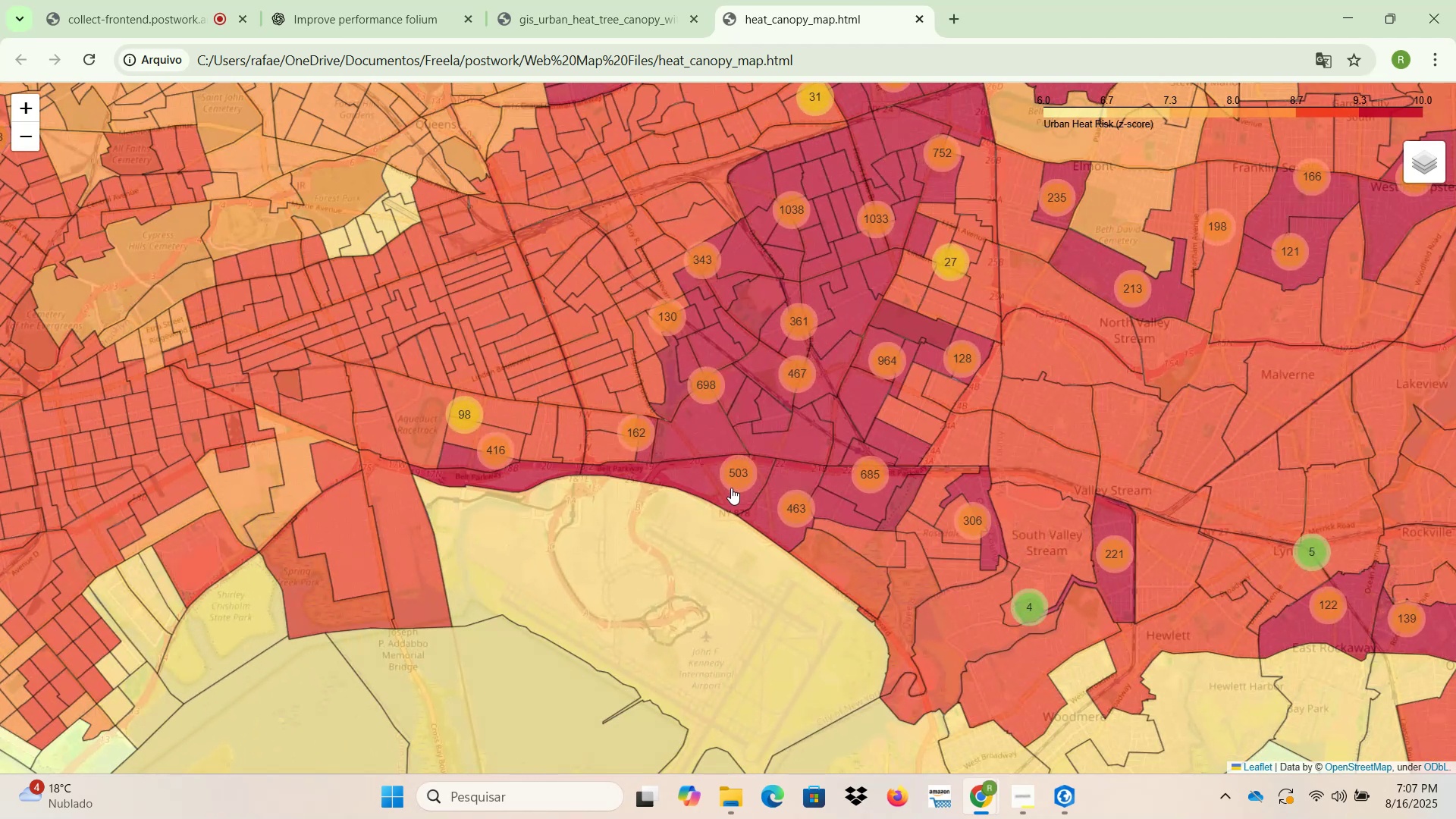 
left_click([704, 484])
 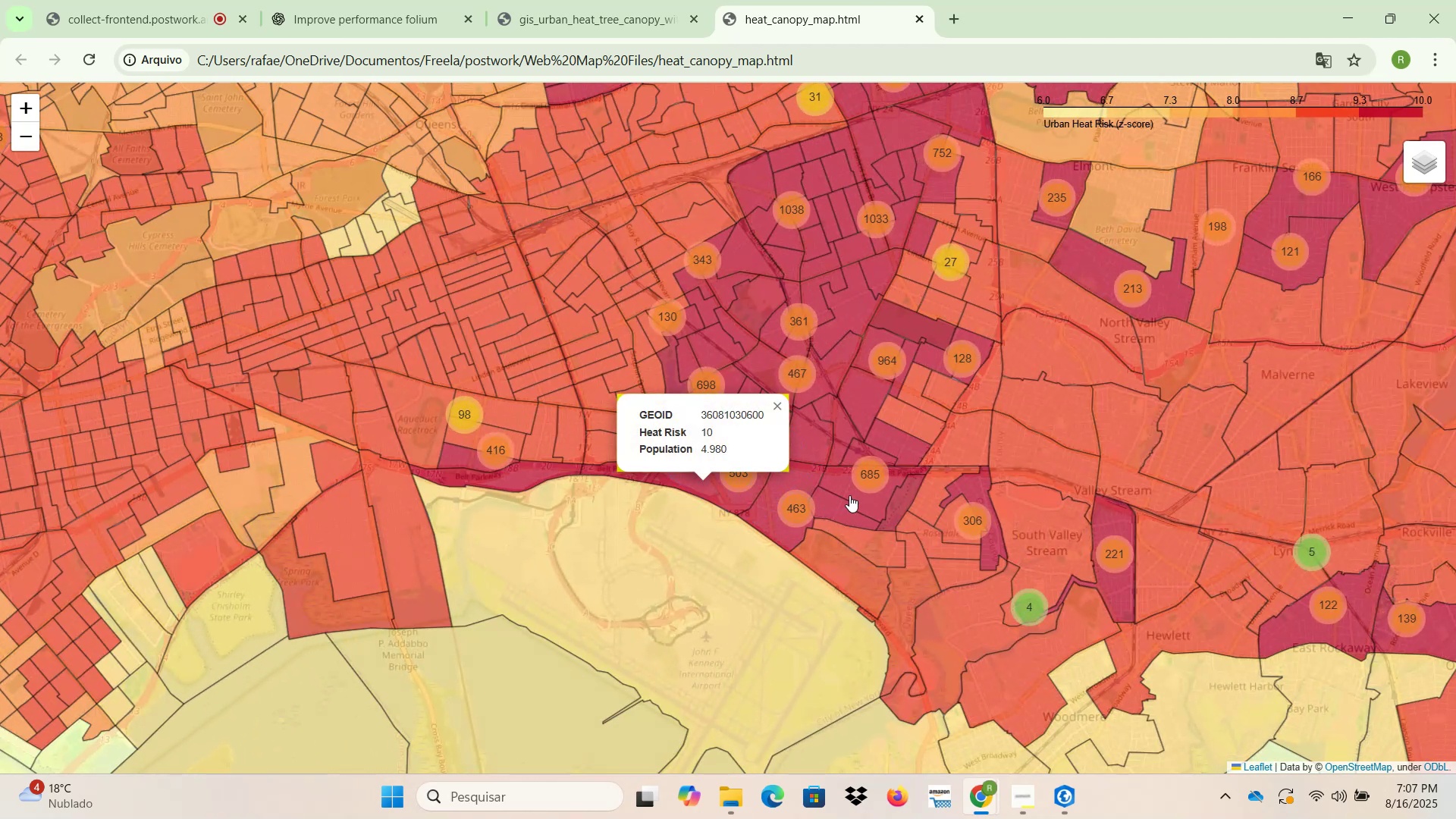 
left_click([836, 488])
 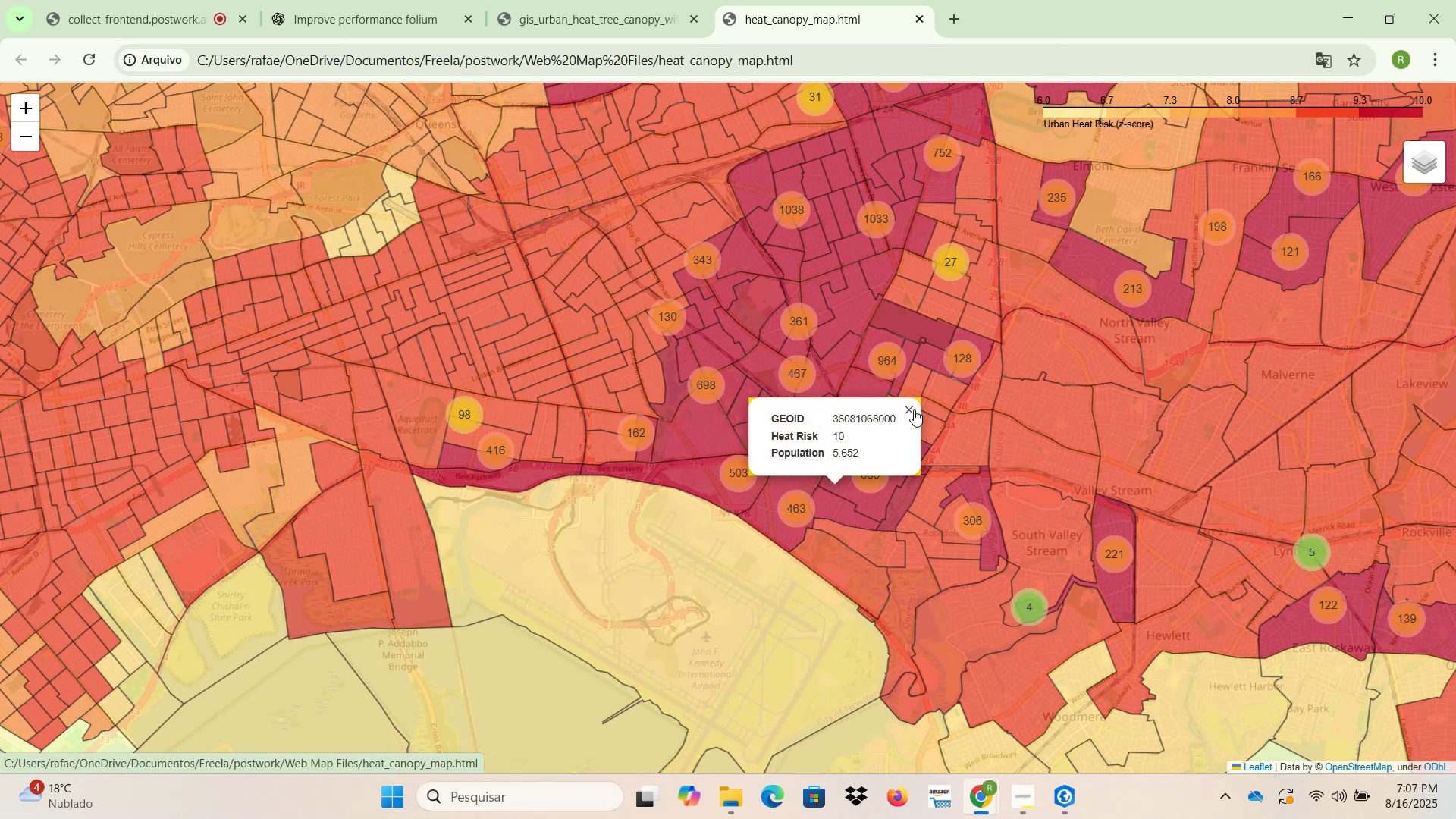 
left_click([908, 410])
 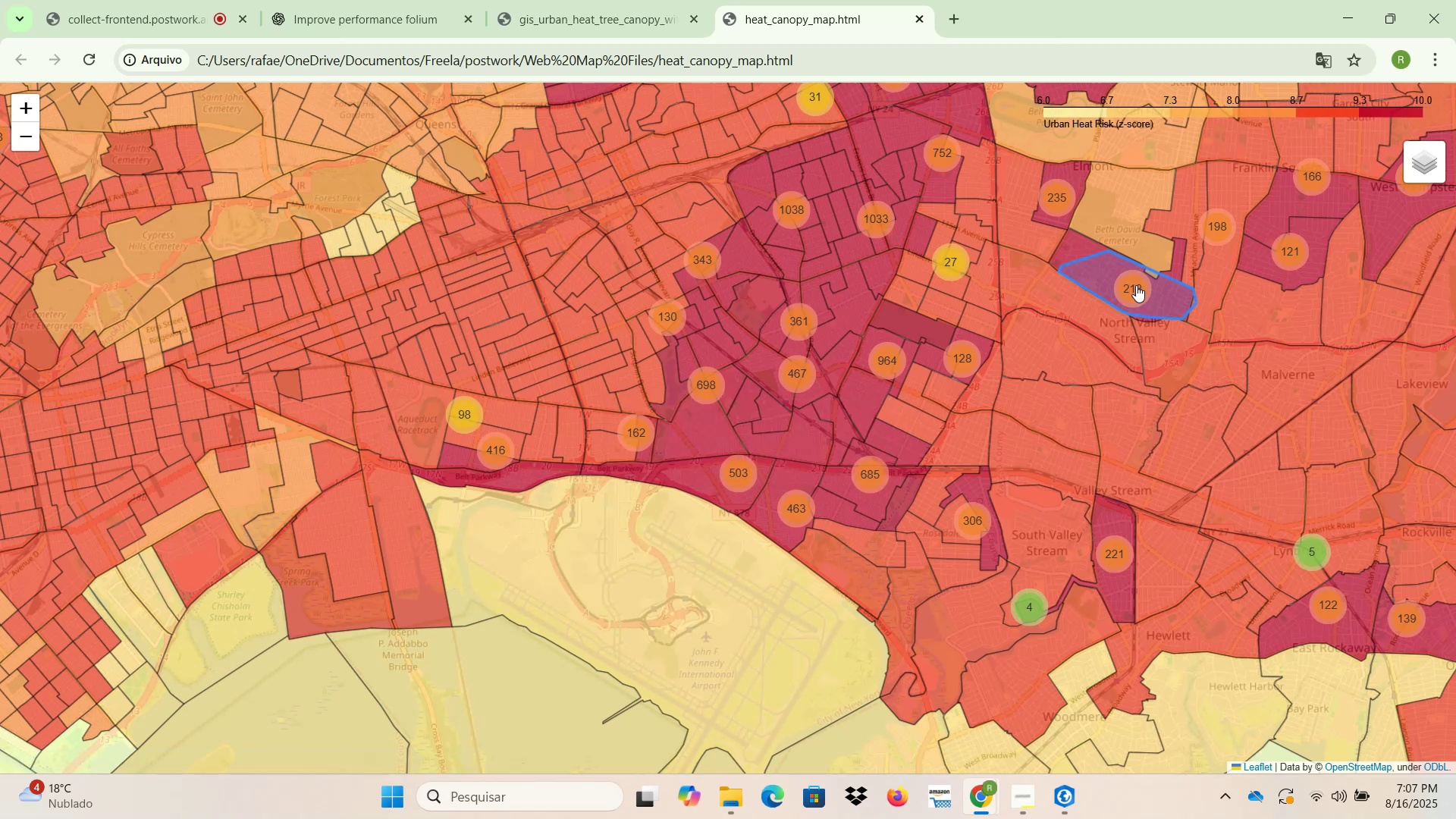 
left_click([1133, 285])
 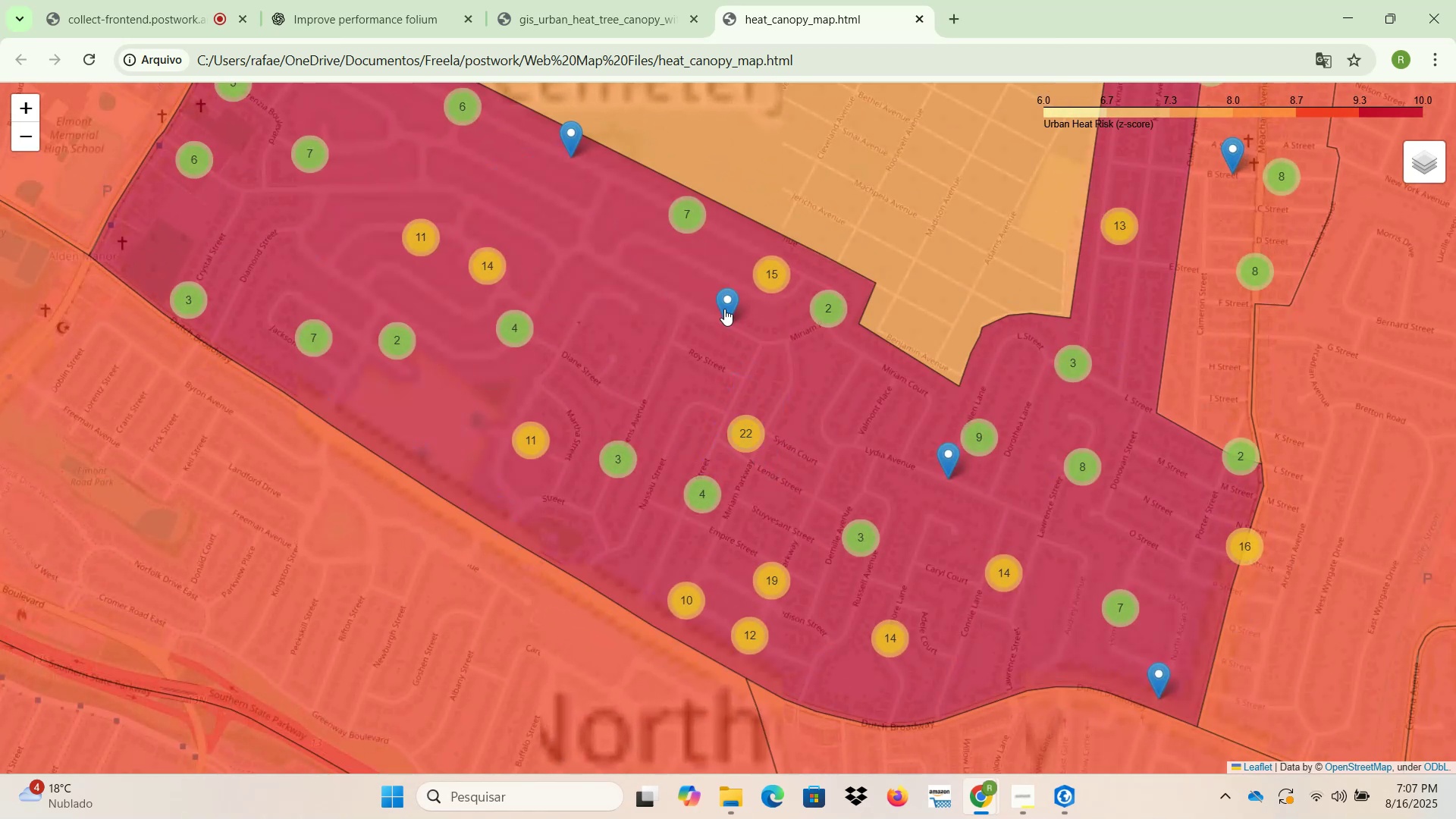 
left_click([623, 459])
 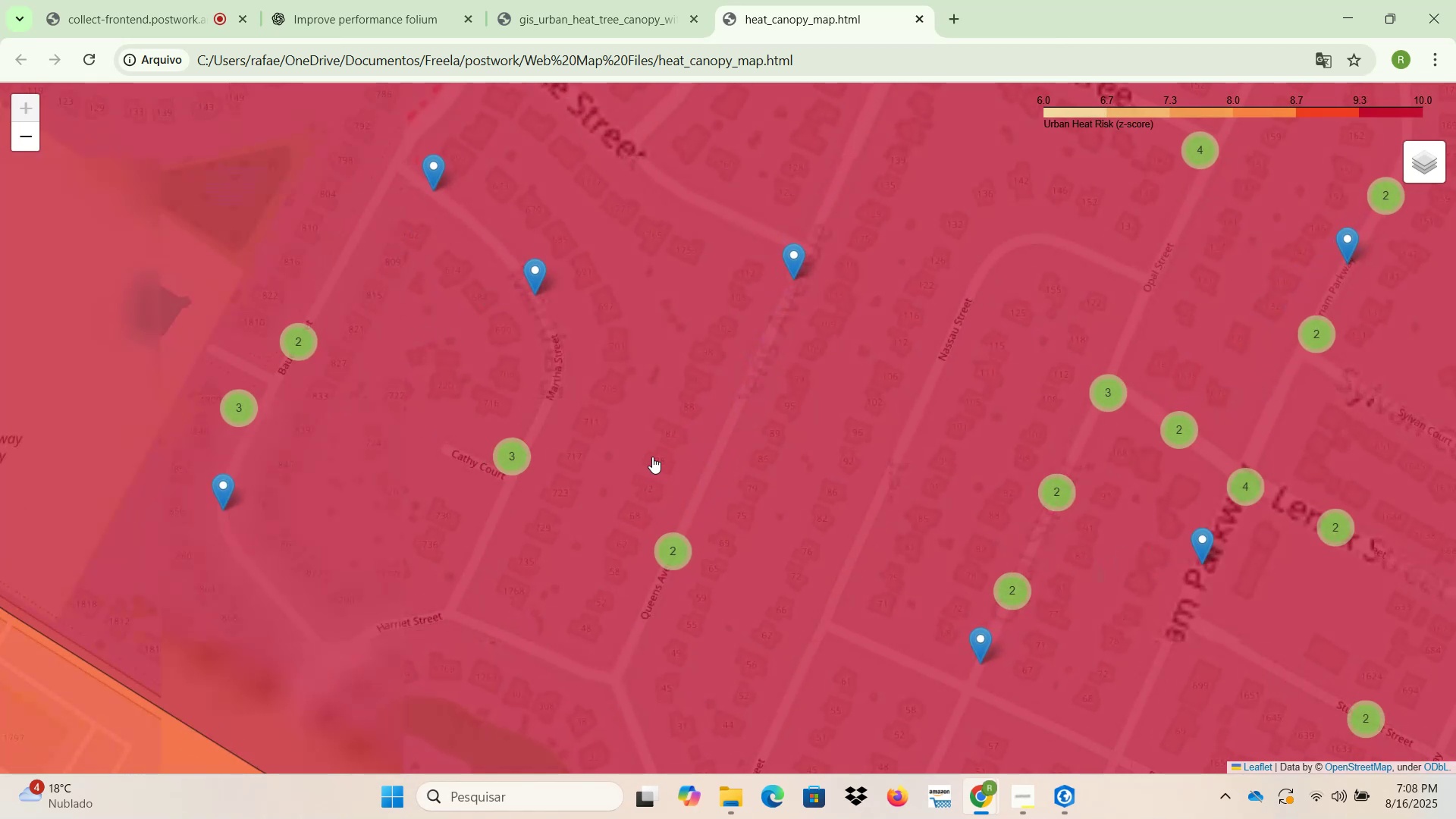 
left_click([667, 553])
 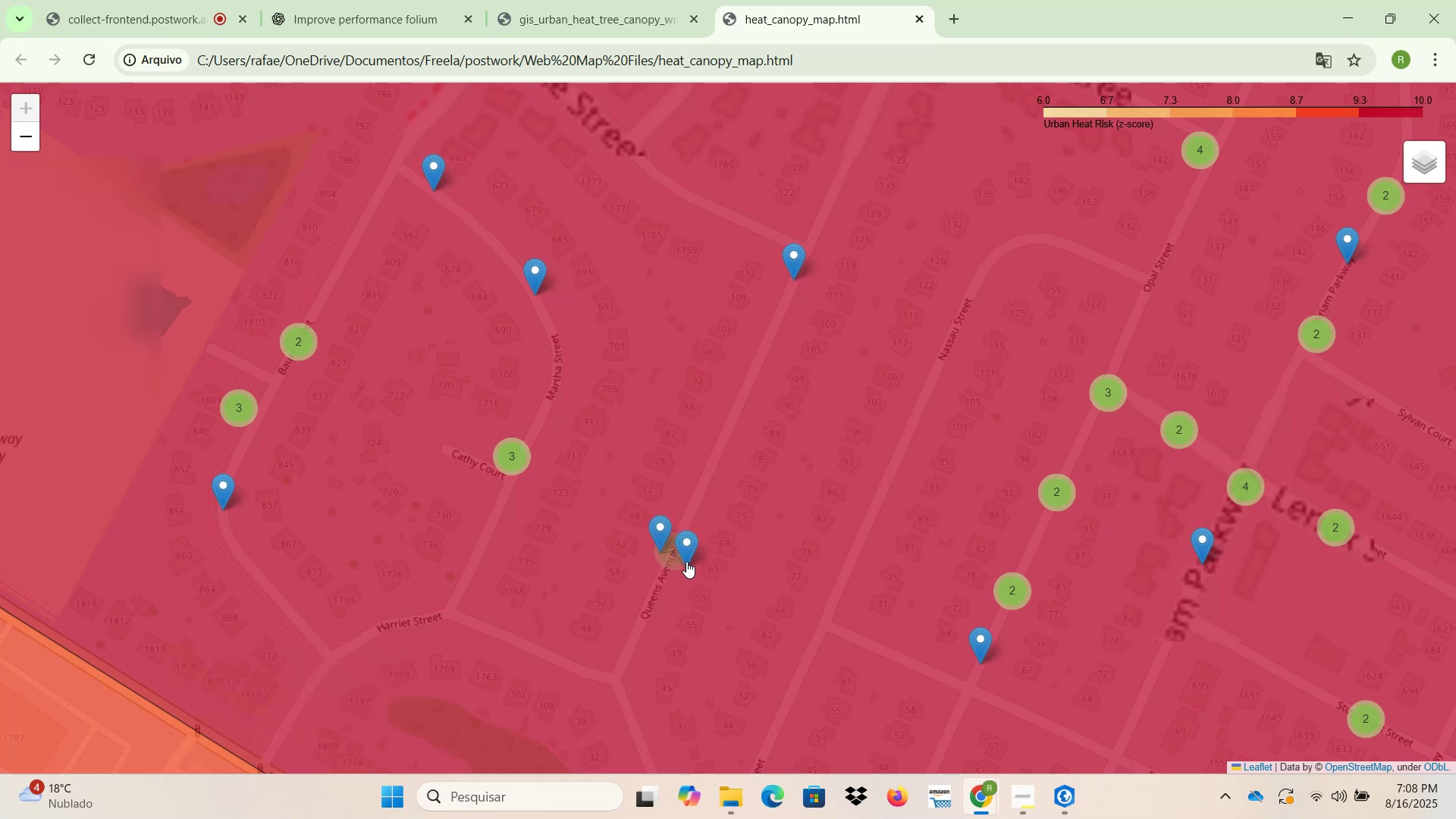 
scroll: coordinate [668, 563], scroll_direction: up, amount: 1.0
 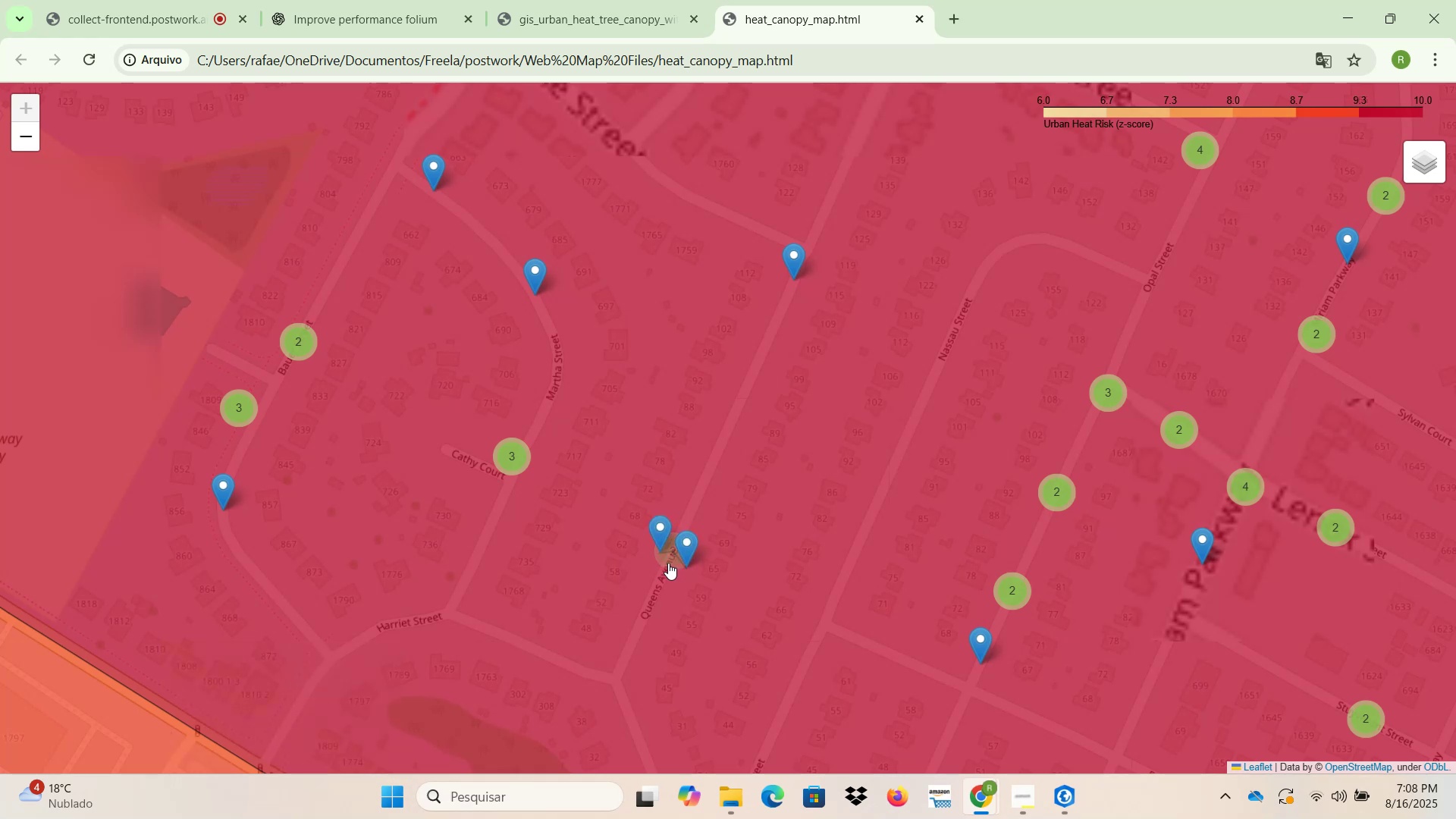 
scroll: coordinate [668, 563], scroll_direction: down, amount: 1.0
 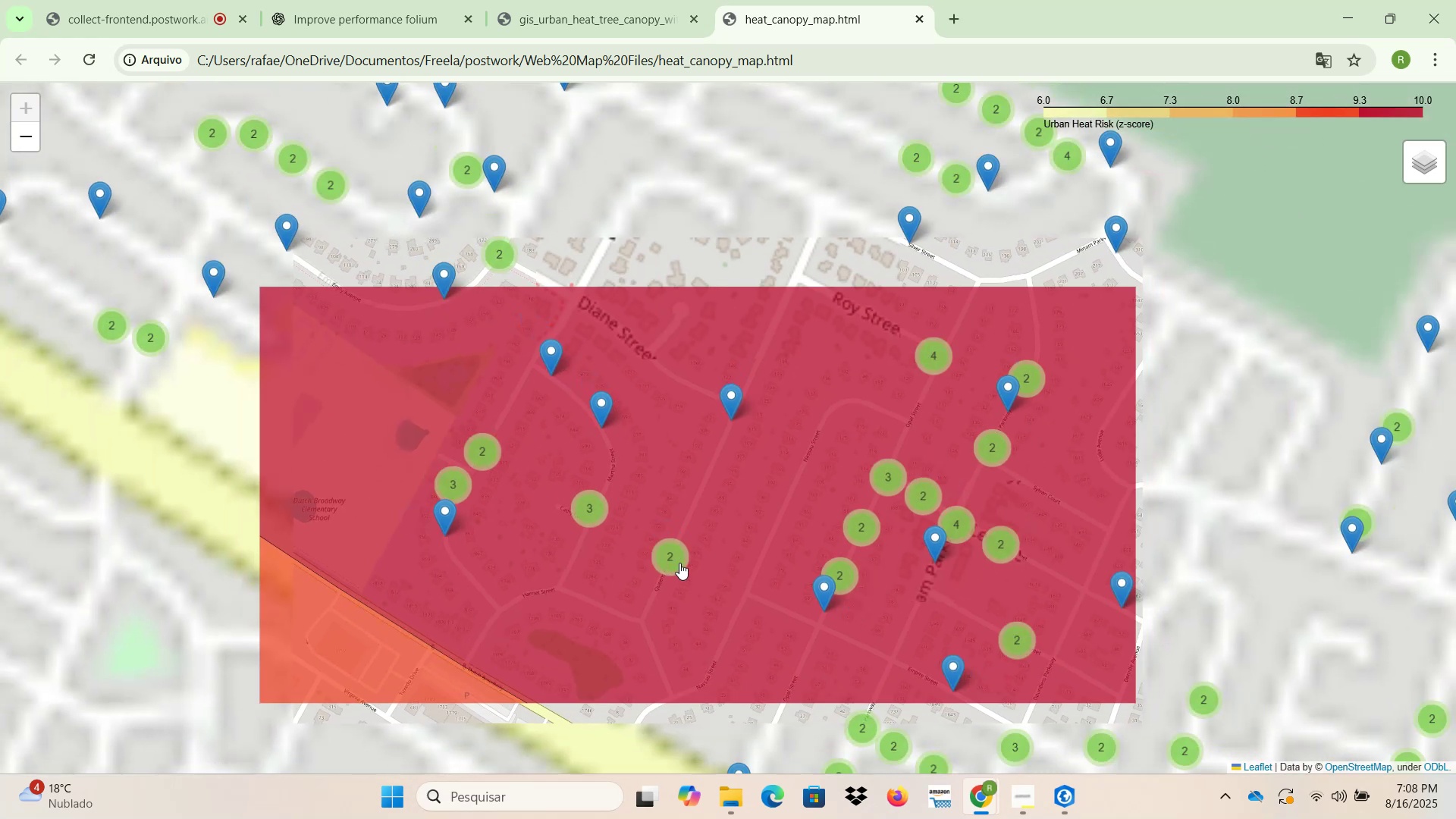 
scroll: coordinate [682, 563], scroll_direction: up, amount: 1.0
 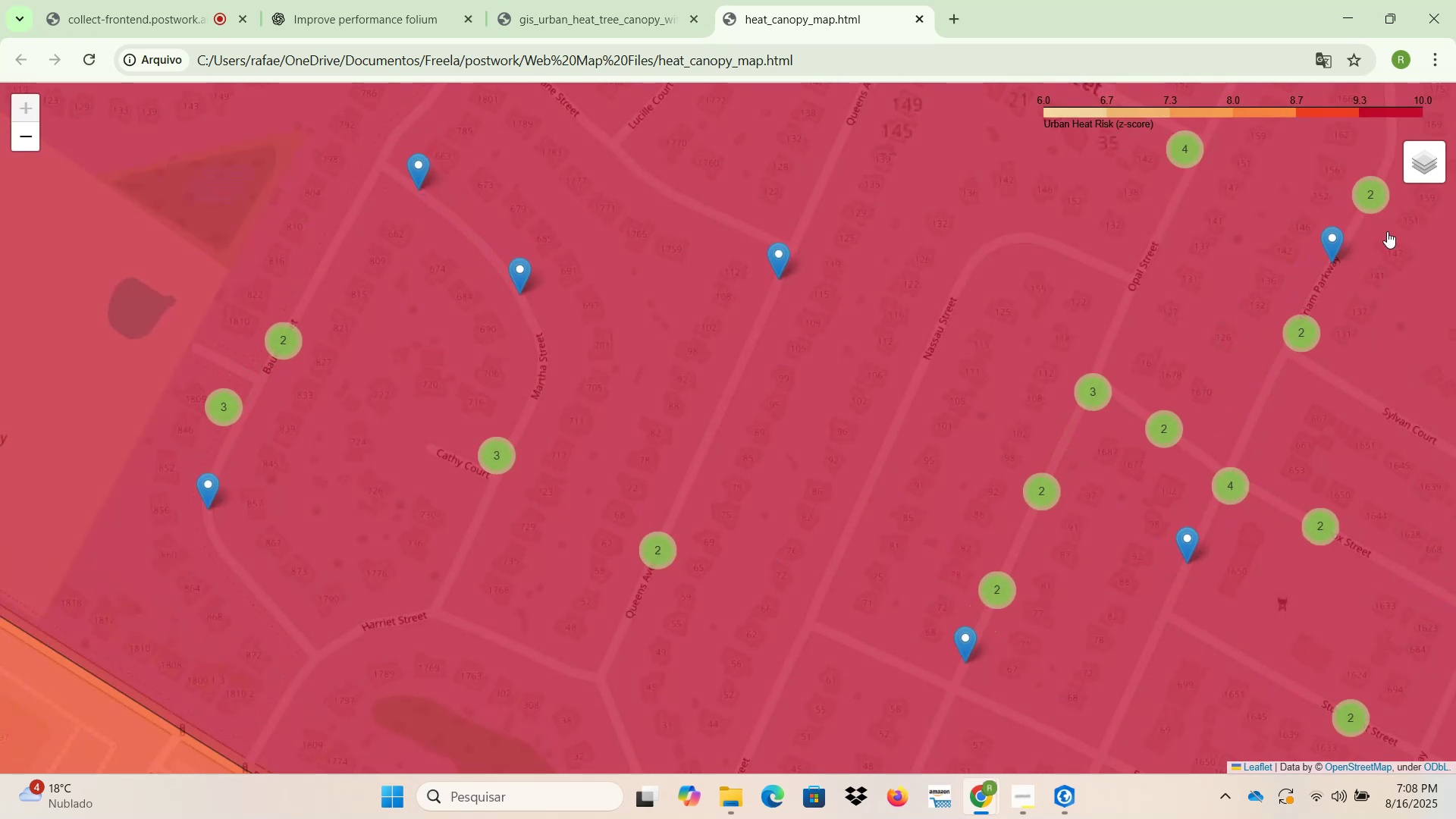 
left_click([1410, 165])
 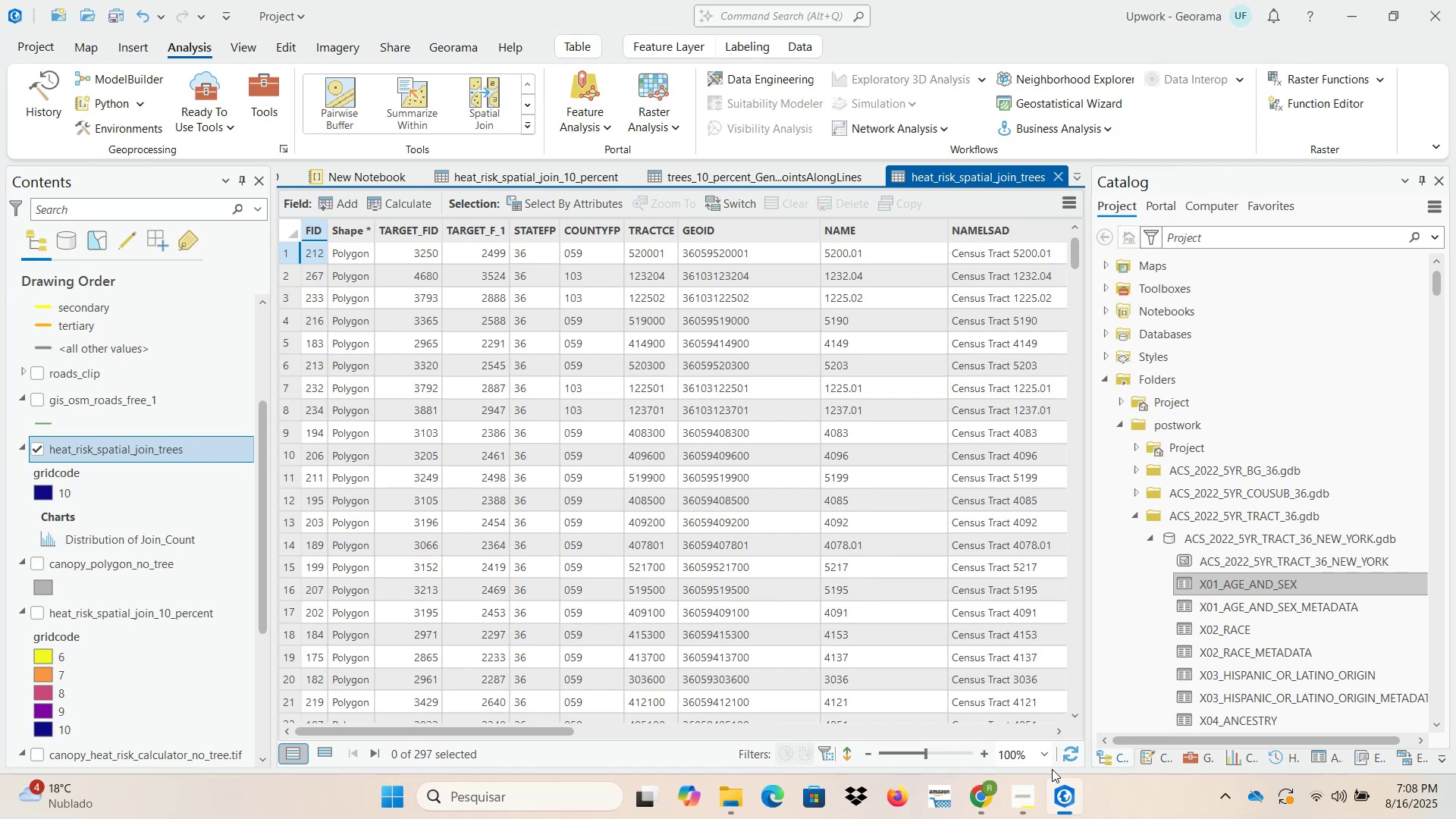 
wait(7.25)
 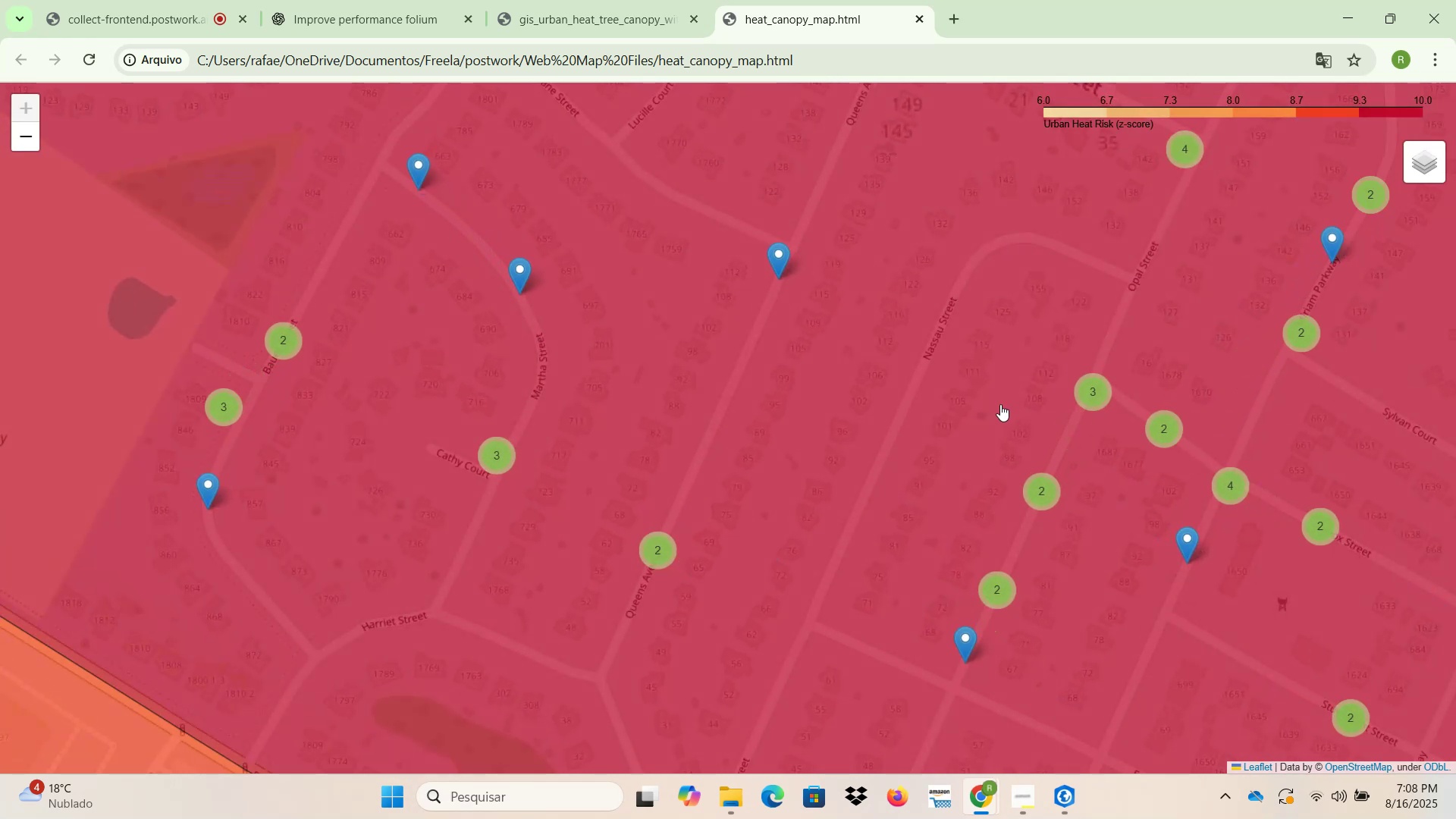 
left_click([373, 177])
 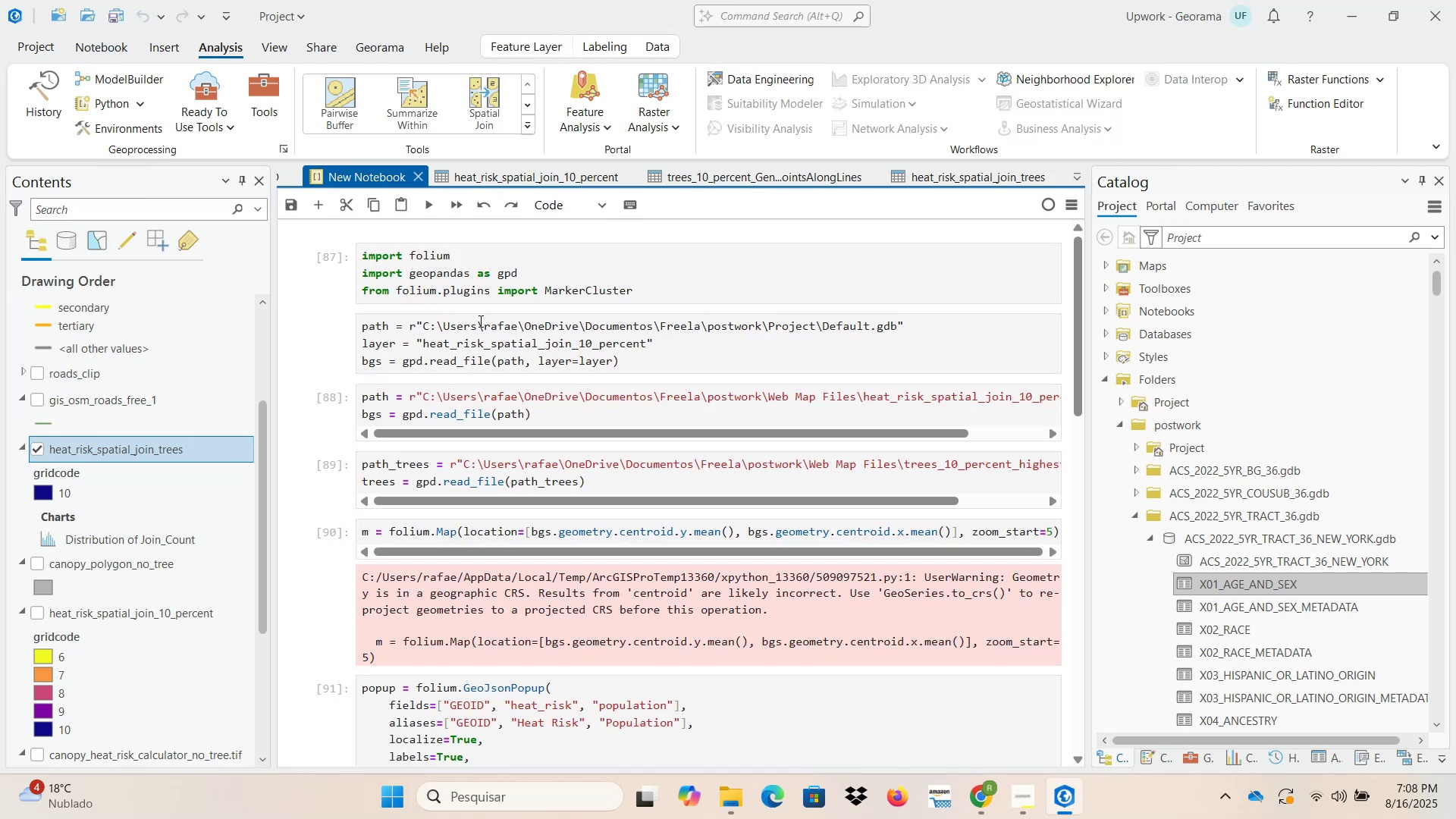 
left_click([480, 322])
 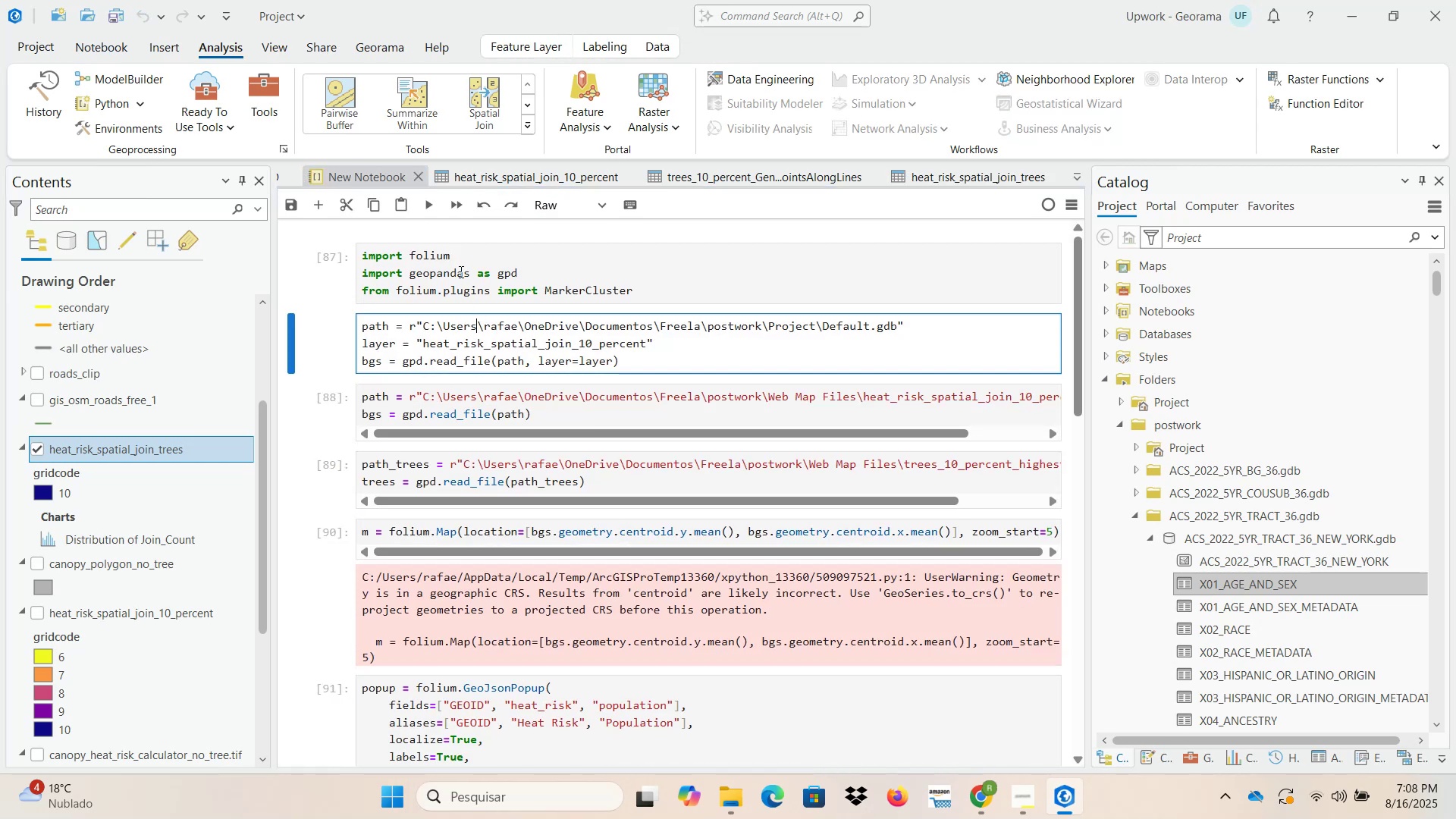 
right_click([479, 278])
 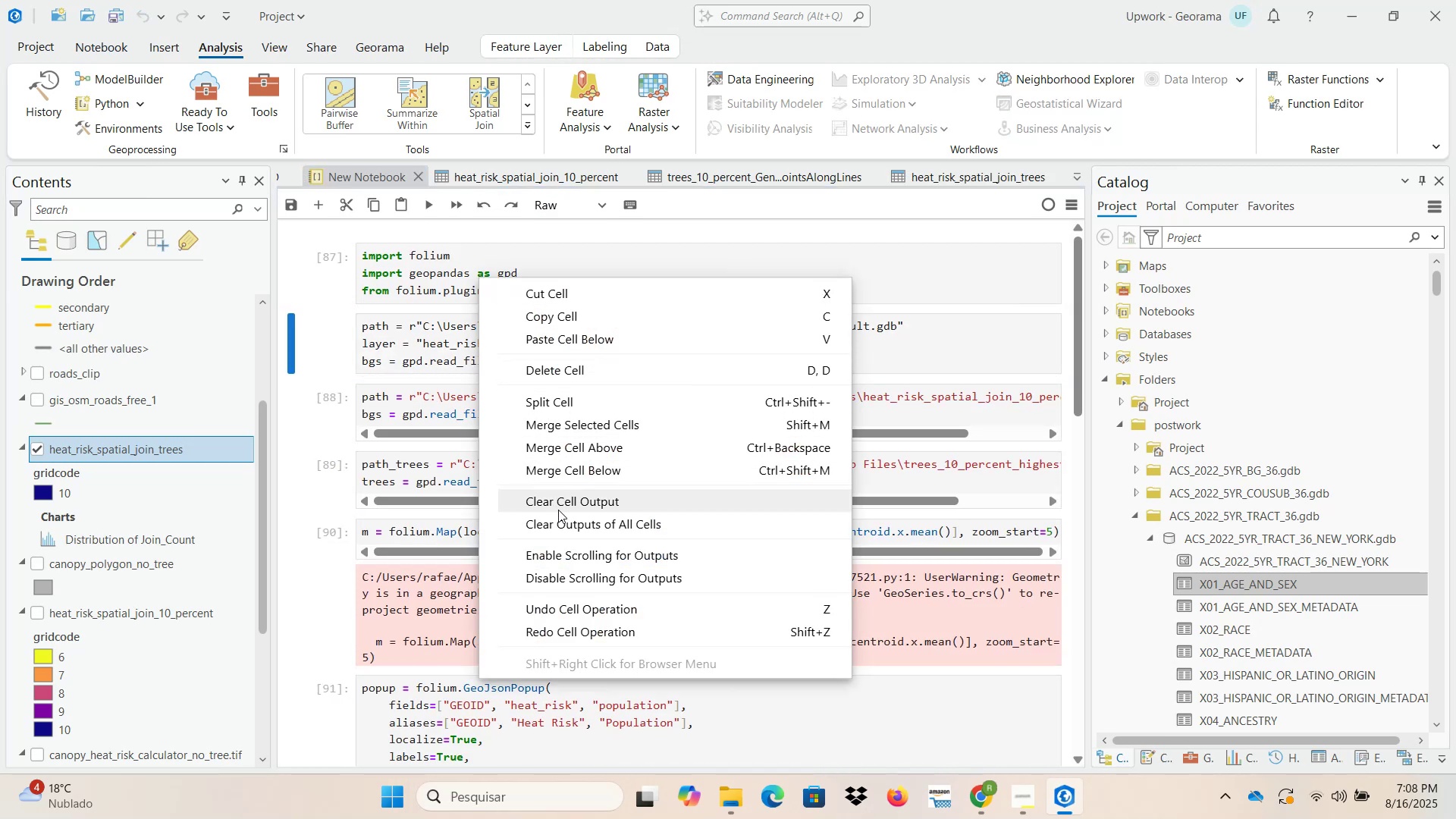 
left_click([564, 528])
 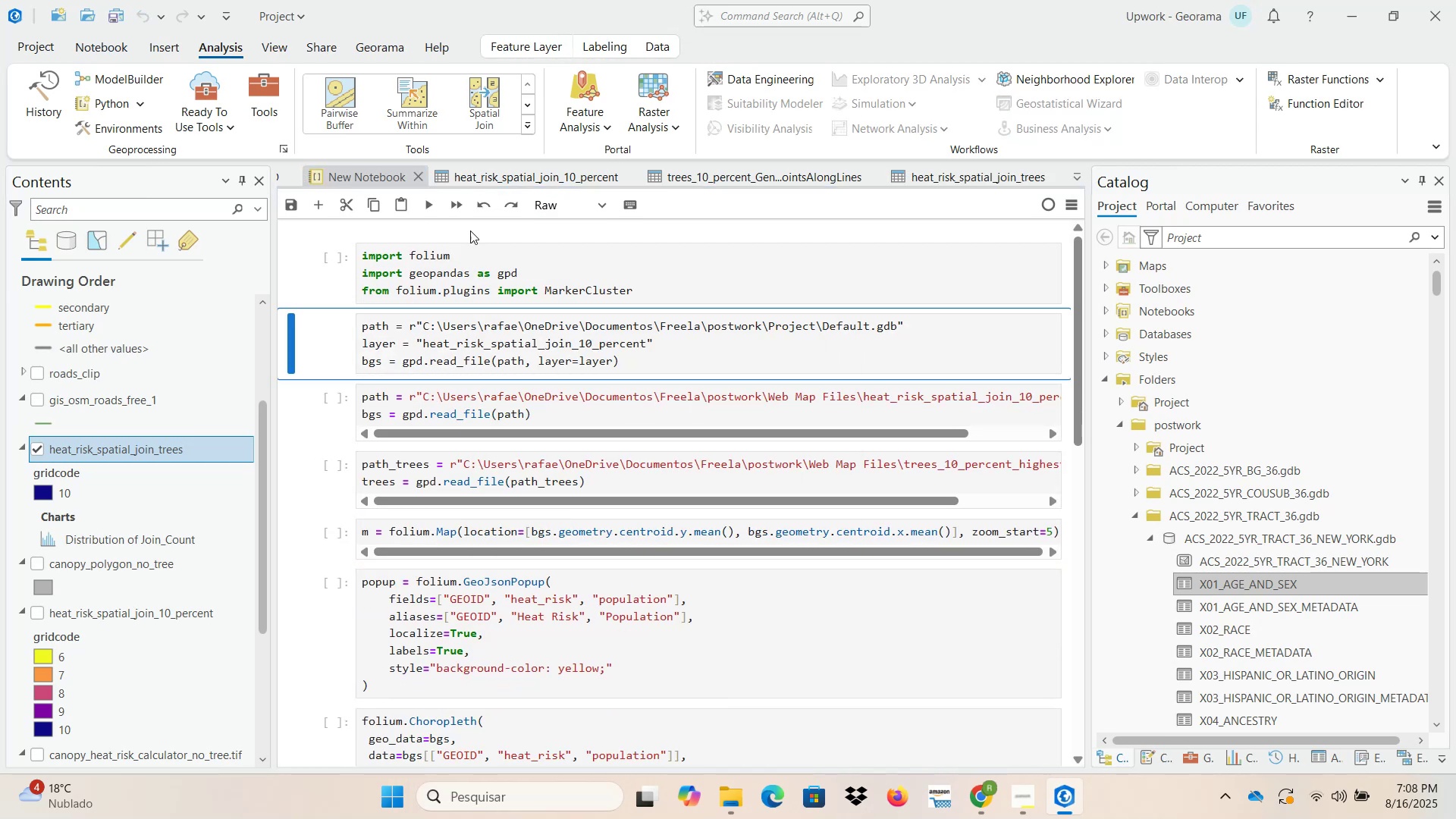 
left_click([457, 199])
 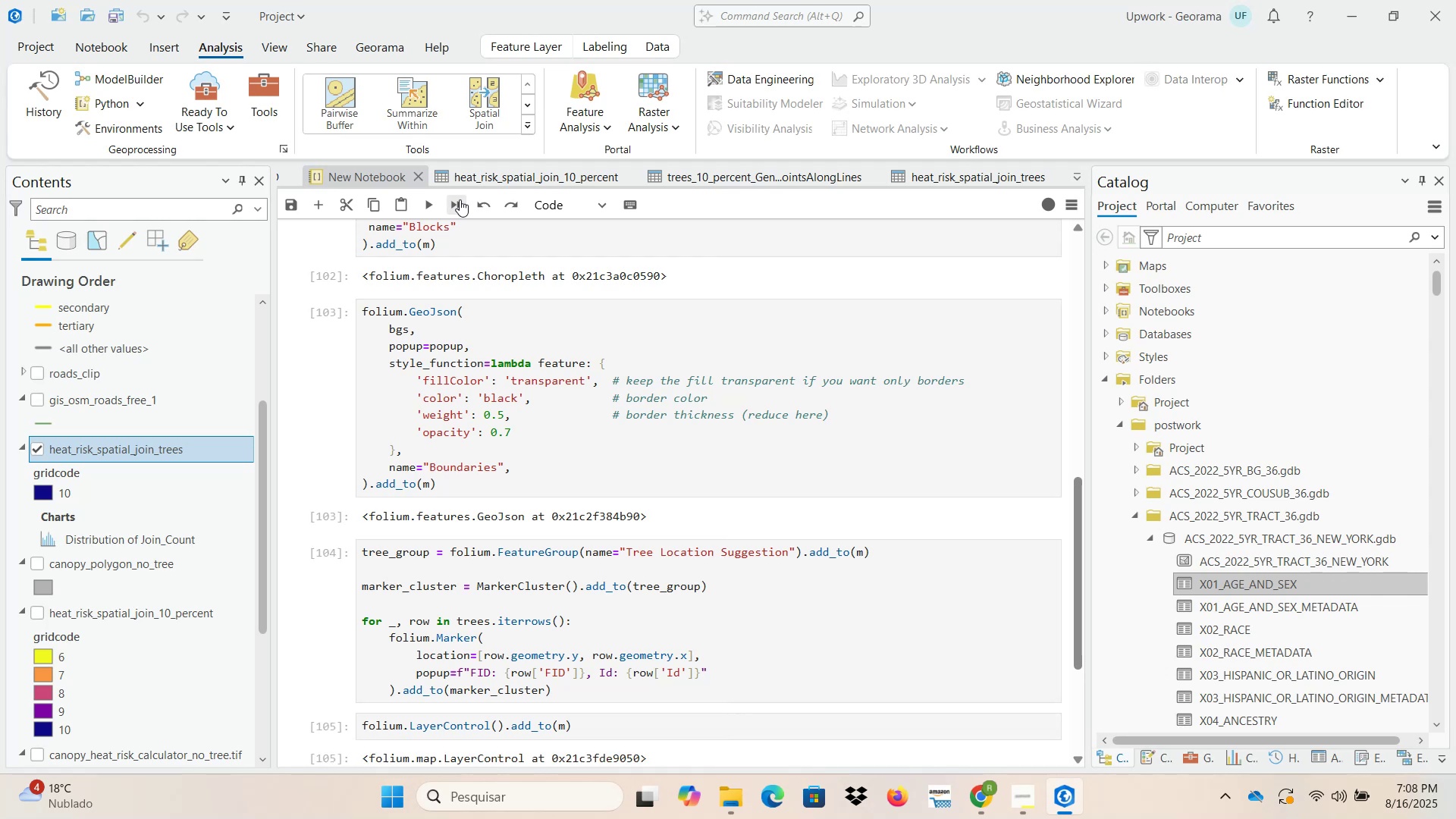 
wait(32.24)
 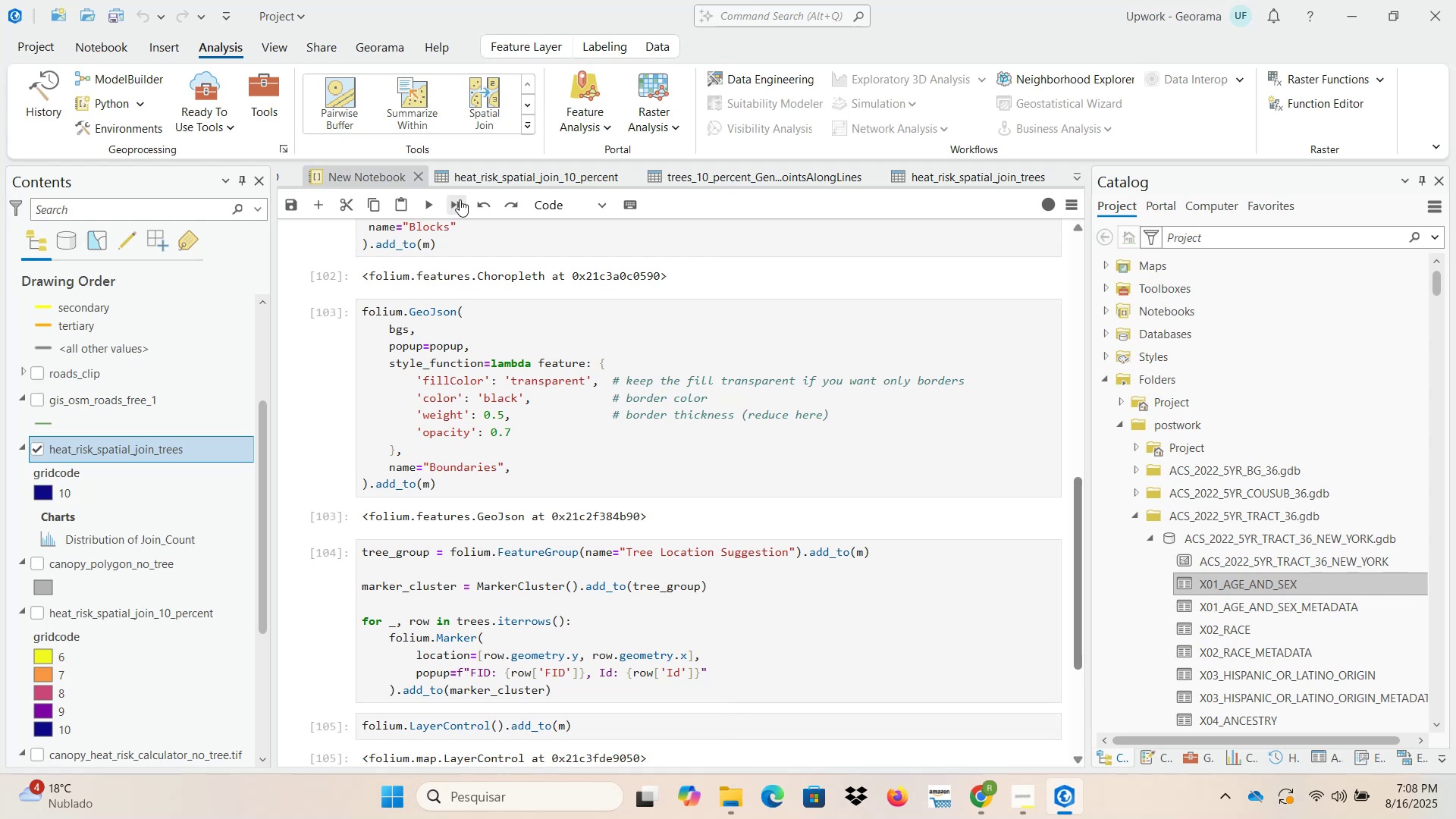 
scroll: coordinate [765, 585], scroll_direction: down, amount: 3.0
 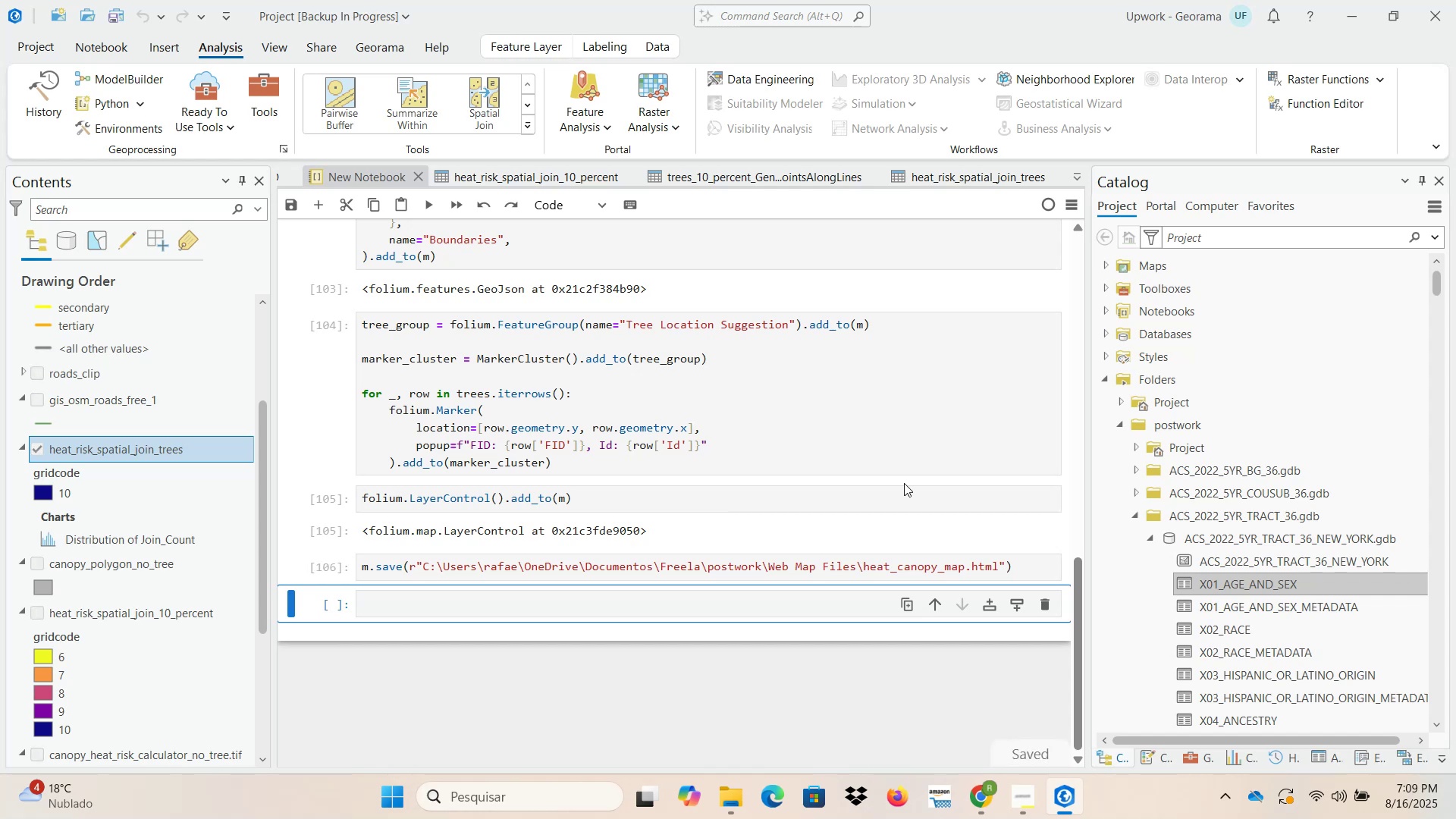 
wait(26.1)
 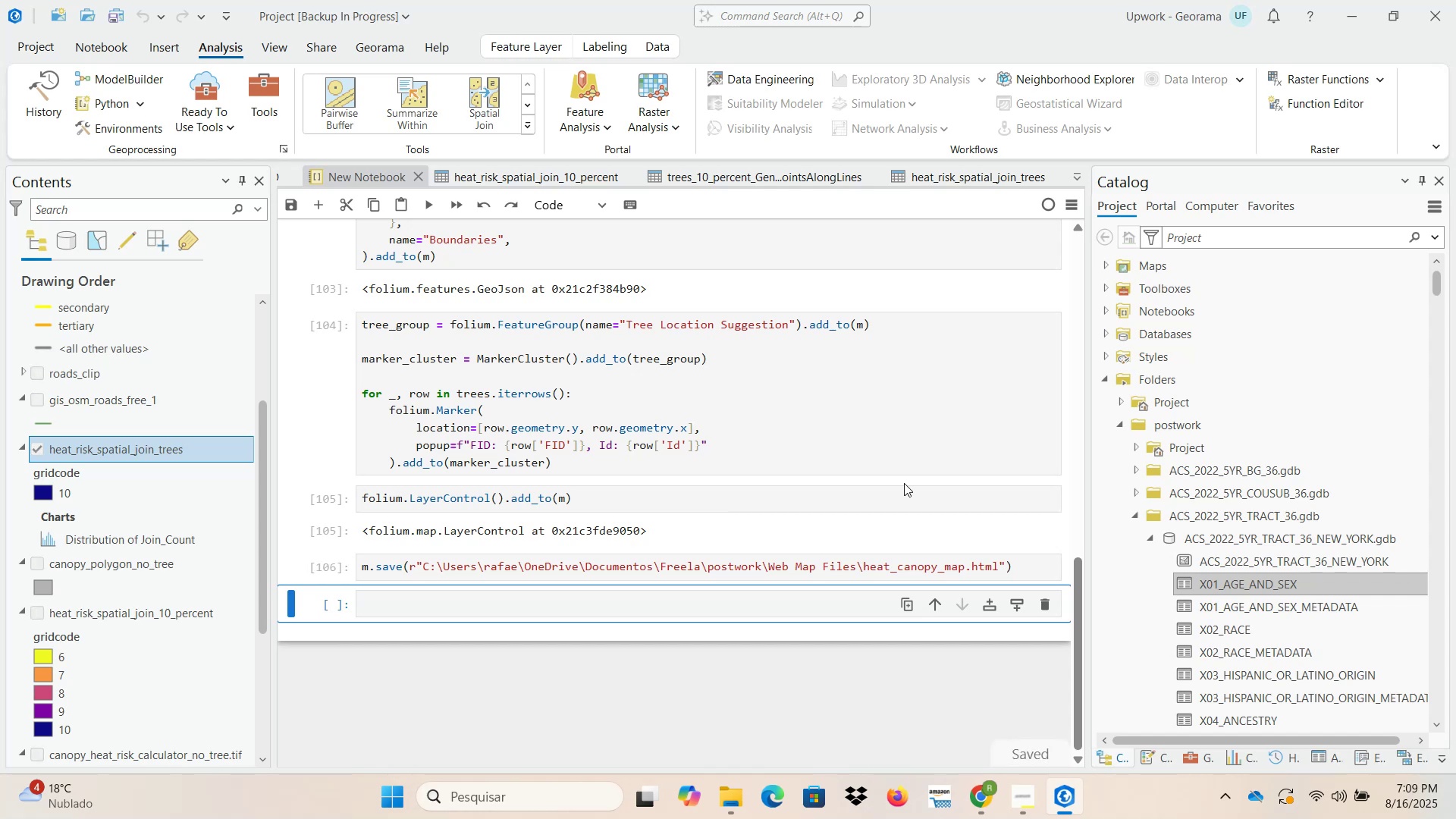 
left_click([918, 704])
 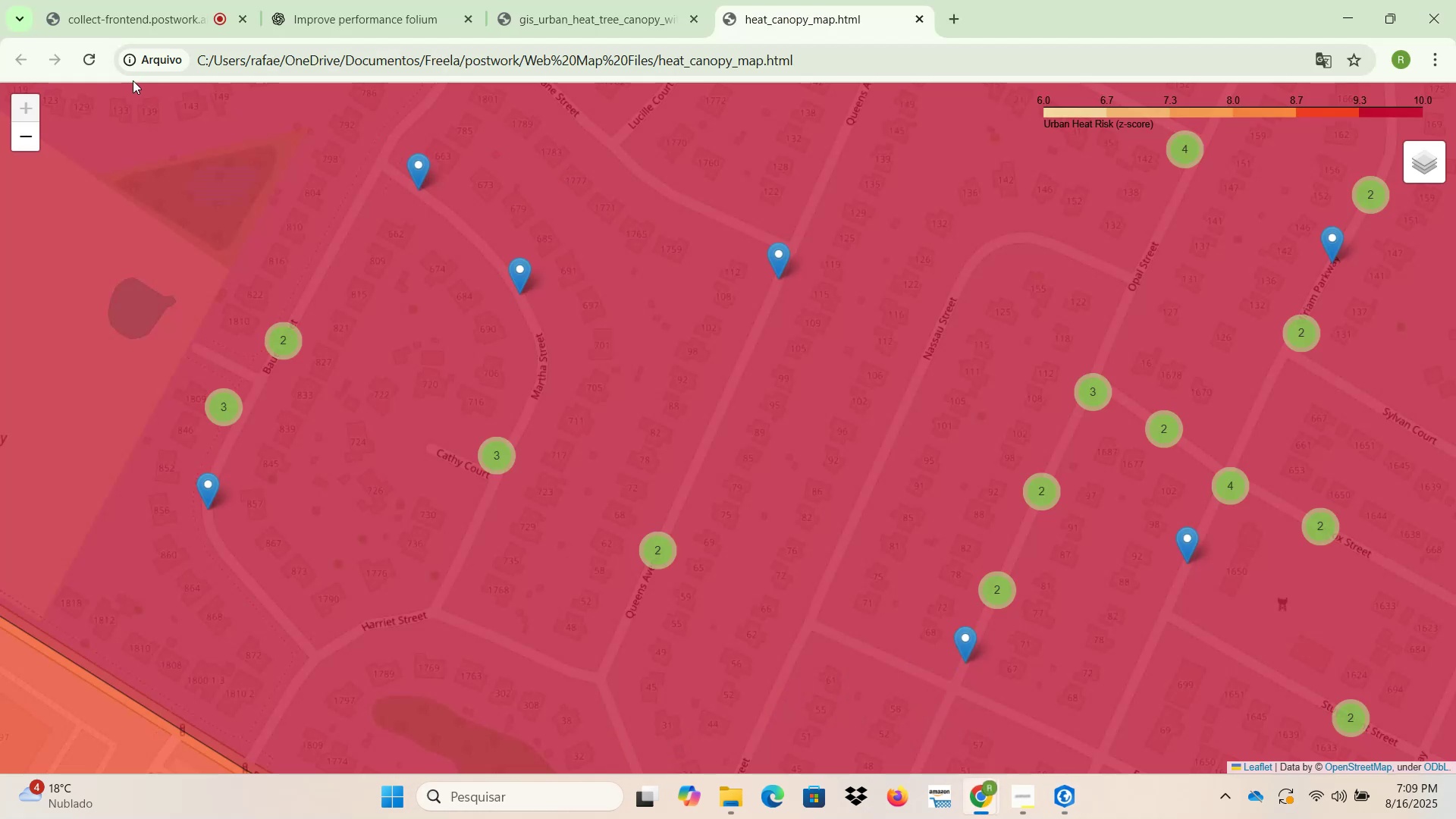 
left_click([92, 55])
 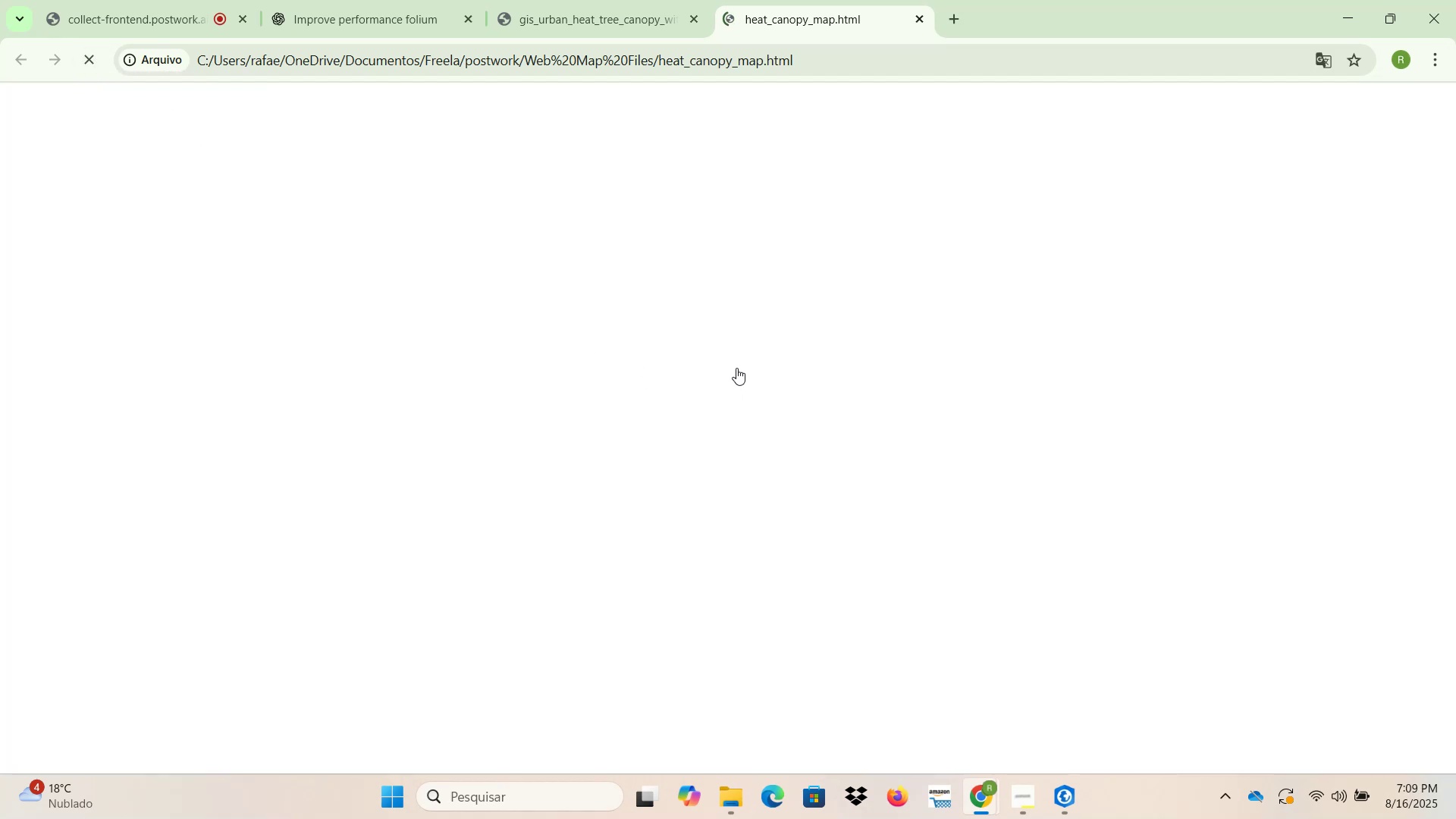 
wait(10.69)
 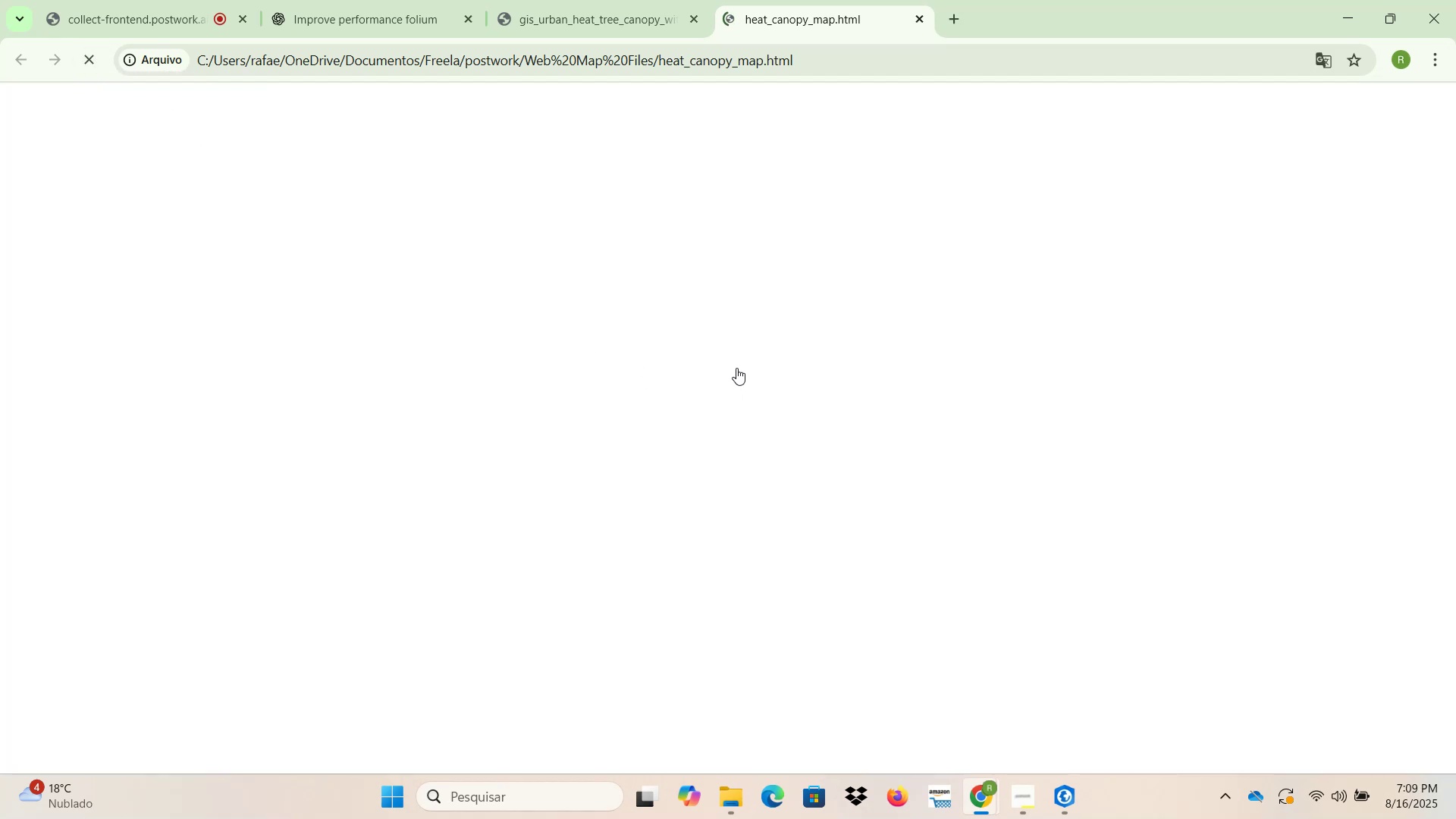 
left_click([691, 17])
 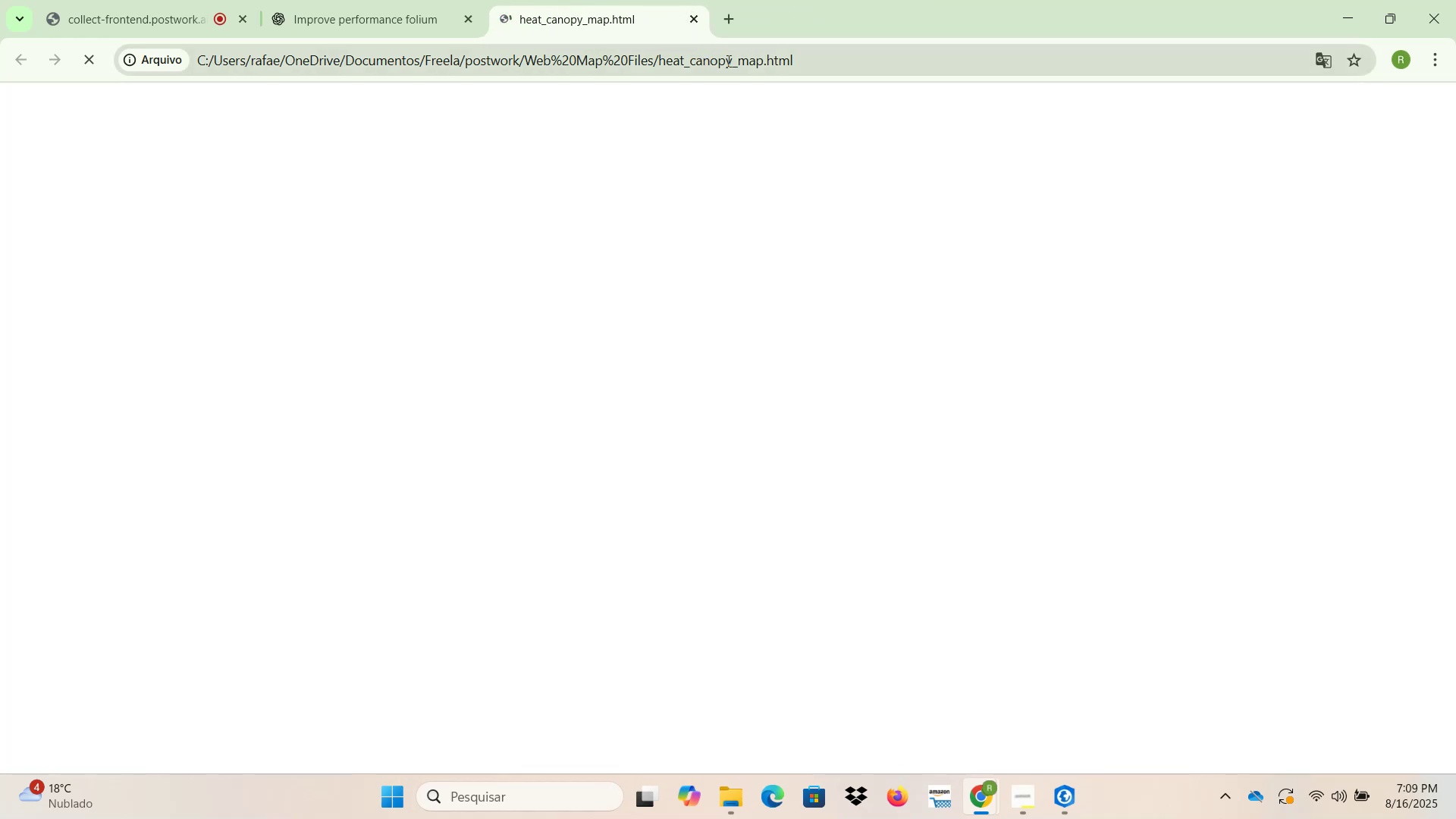 
mouse_move([822, 17])
 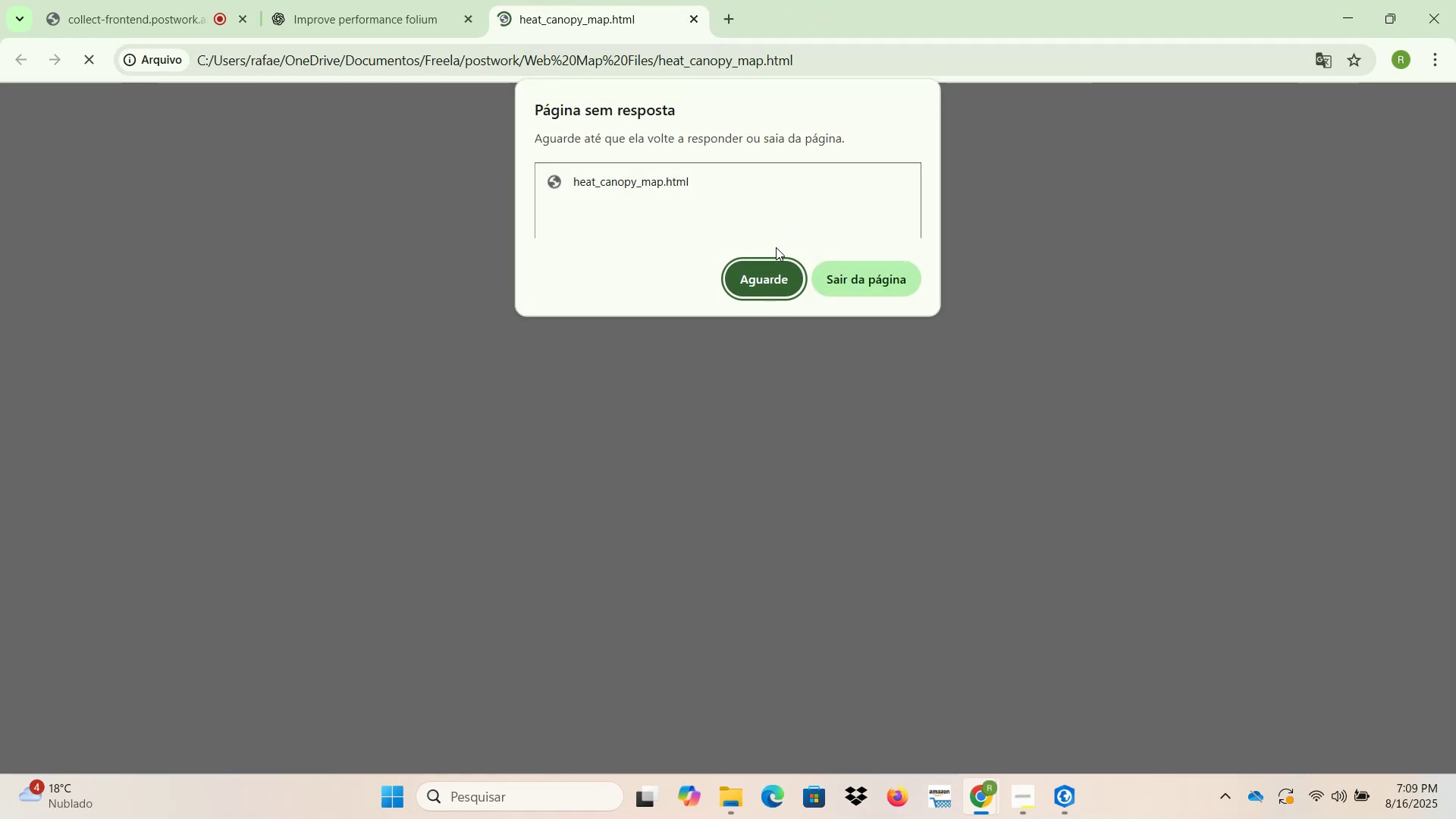 
left_click([769, 268])
 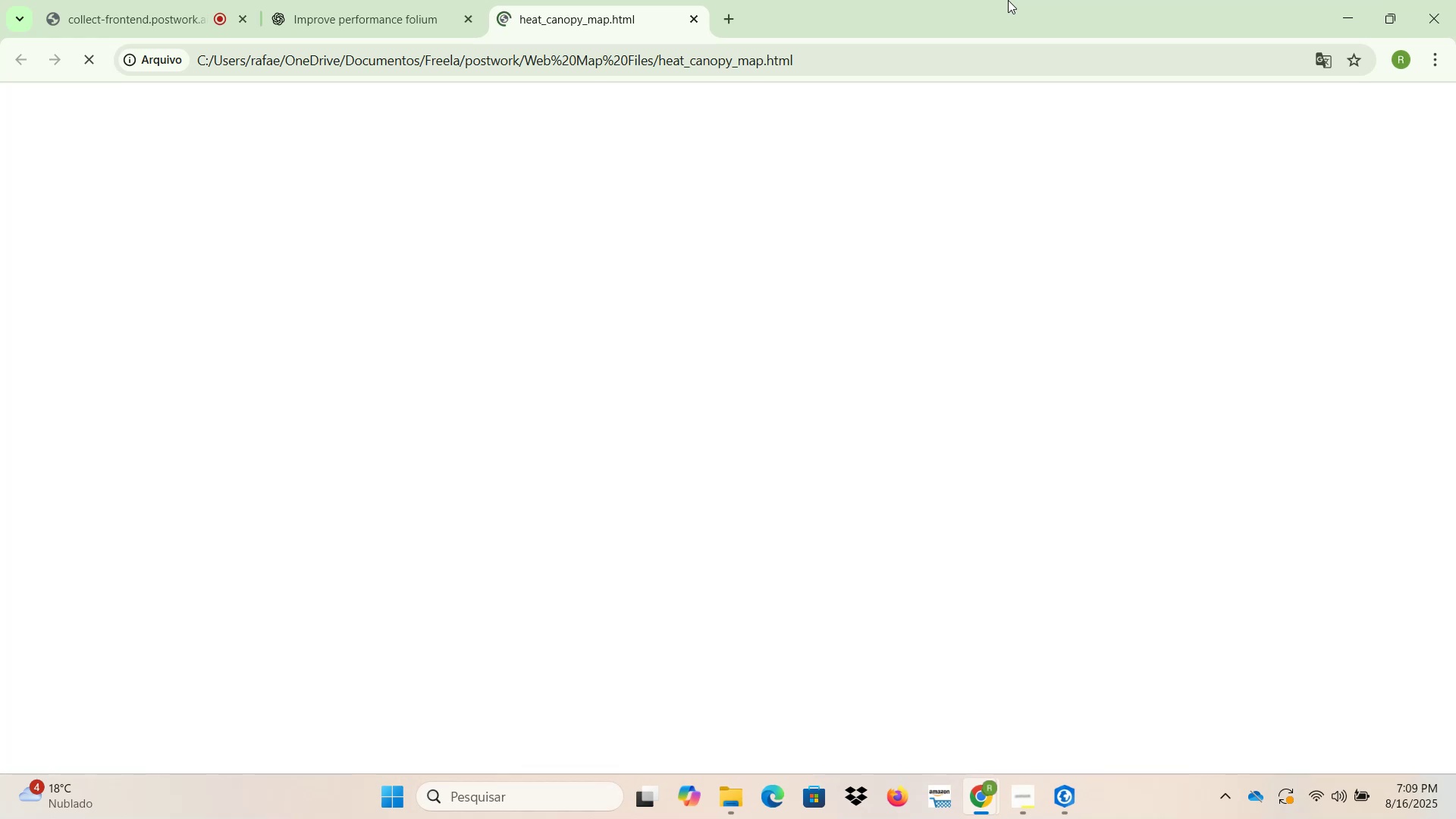 
wait(19.46)
 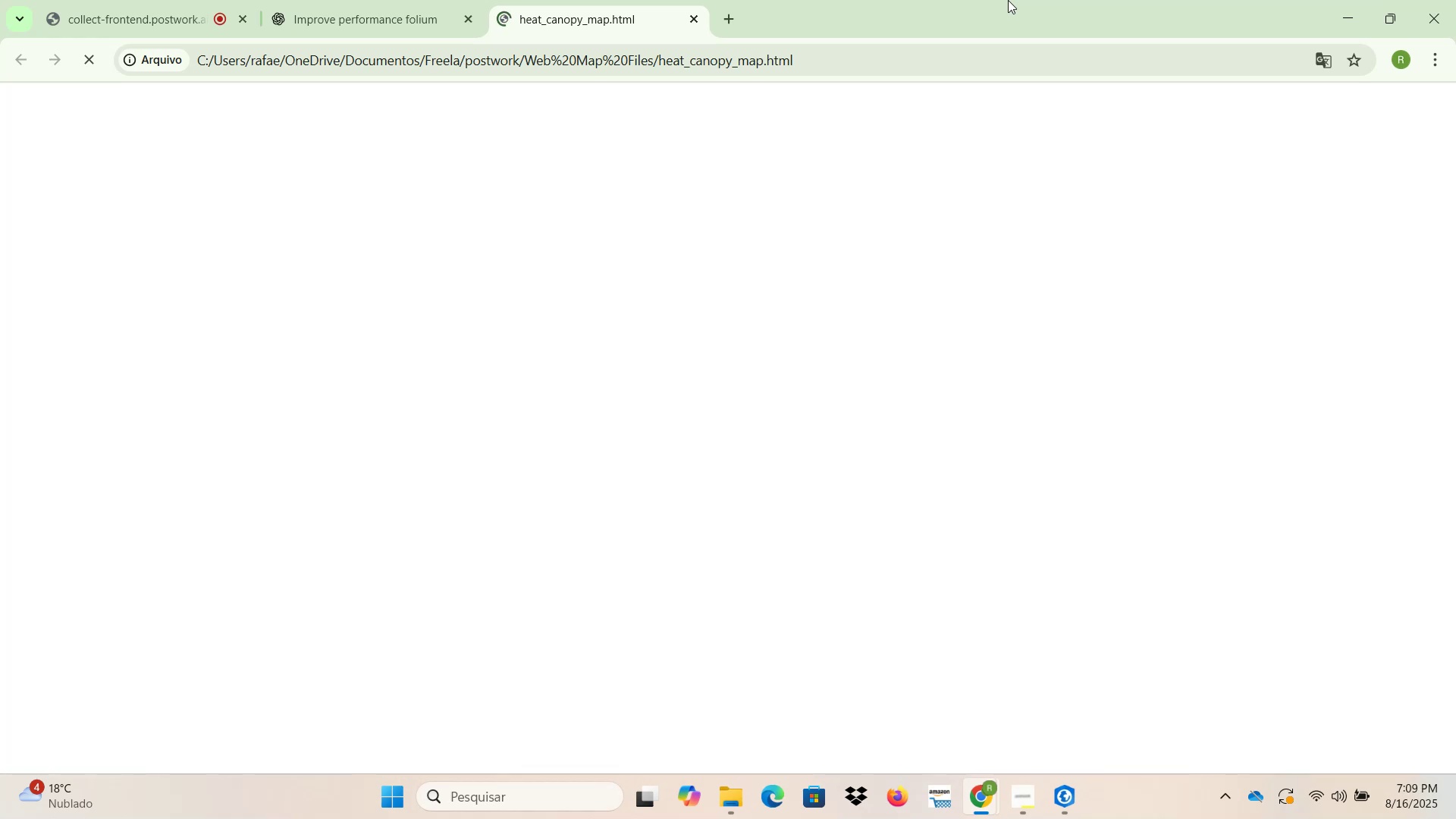 
left_click([774, 274])
 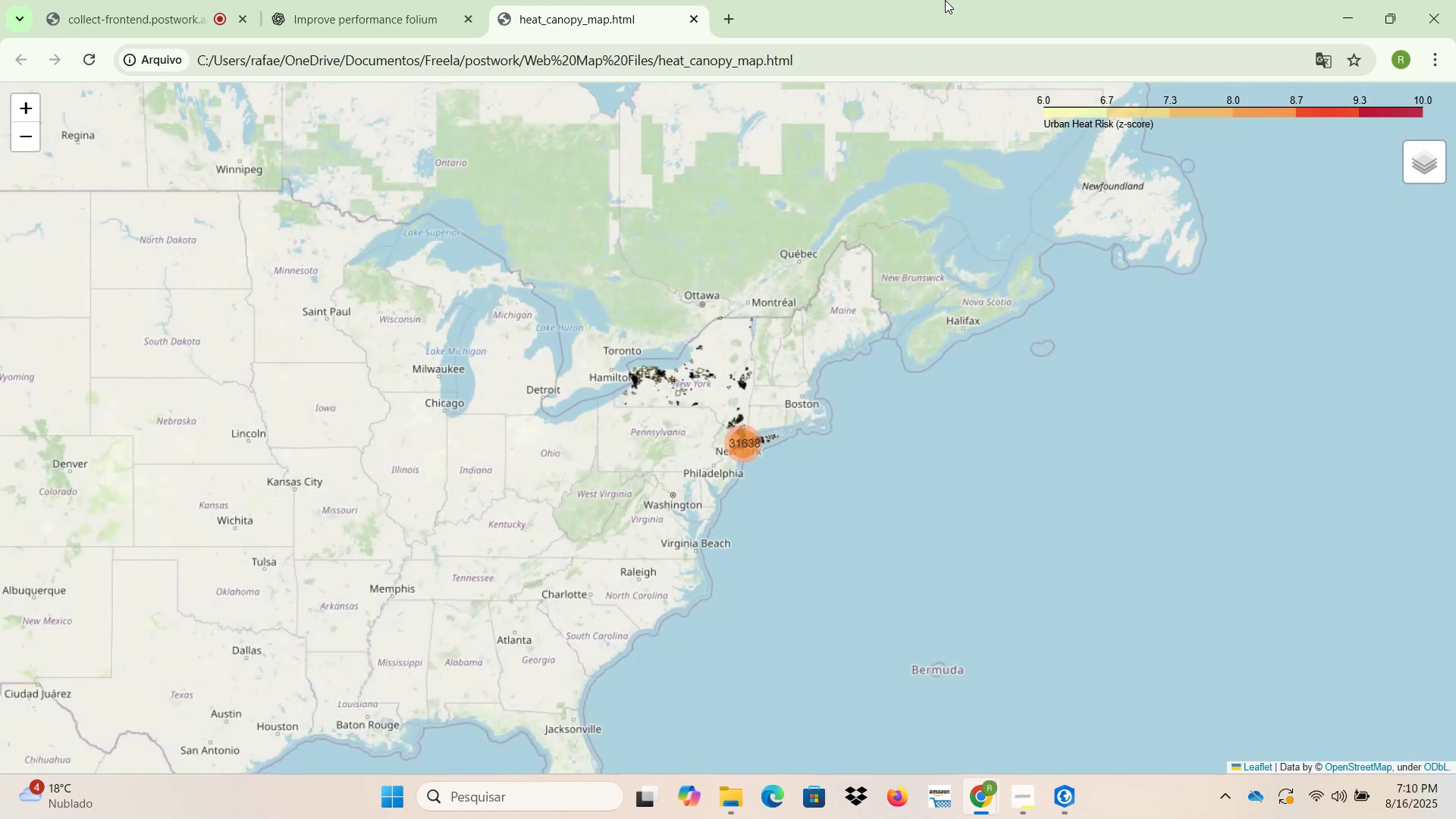 
wait(11.0)
 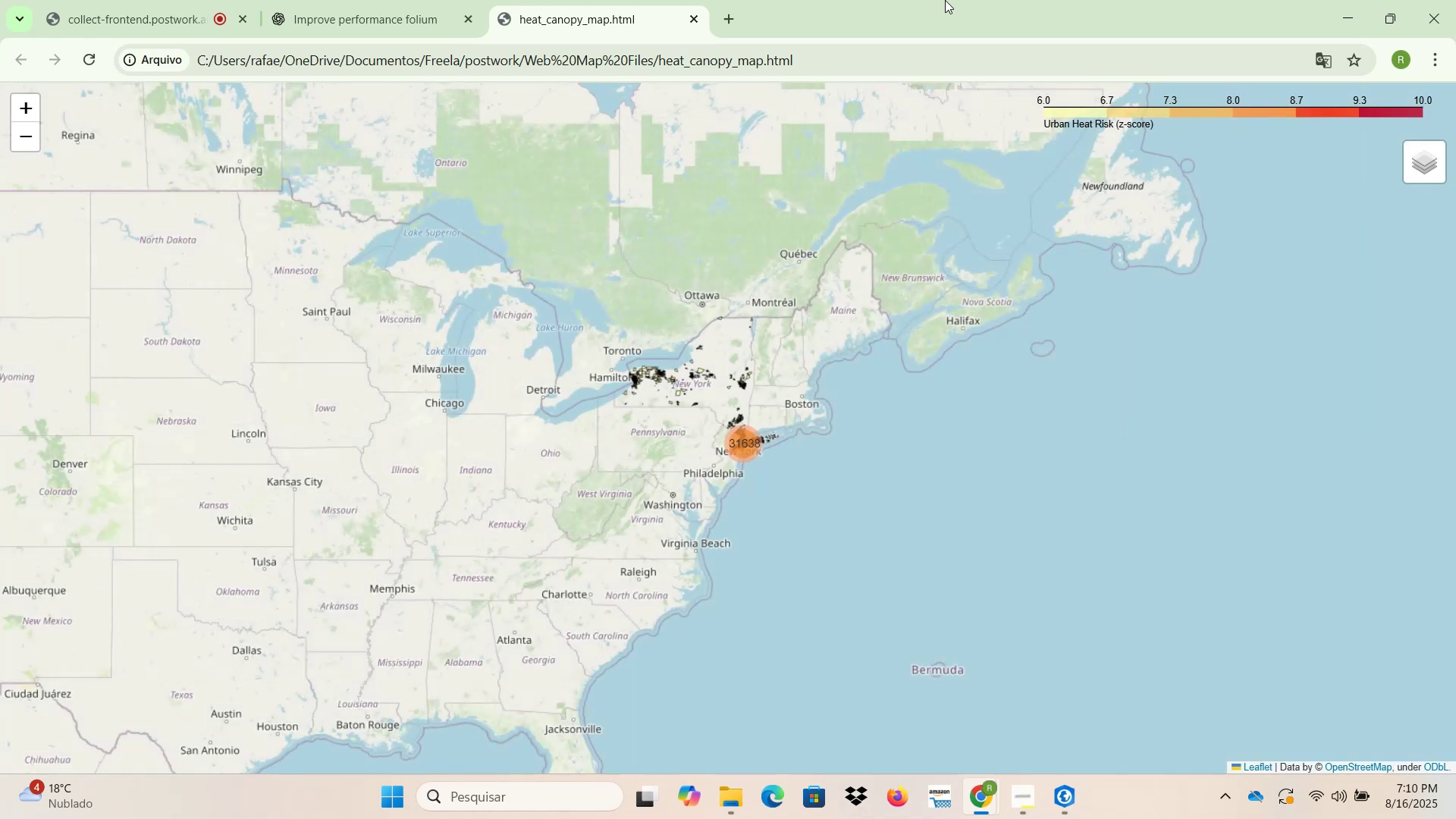 
scroll: coordinate [941, 543], scroll_direction: up, amount: 15.0
 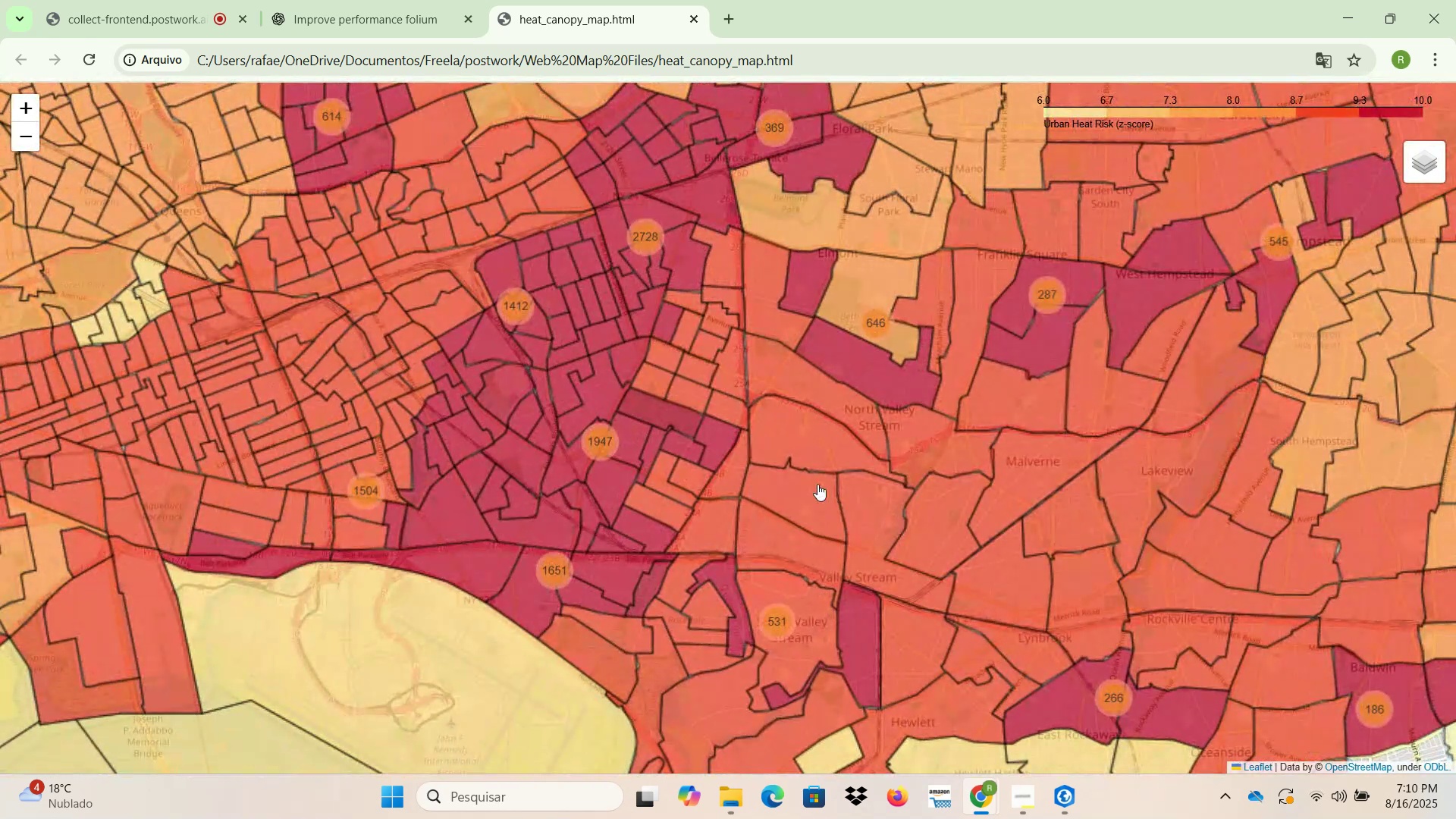 
left_click([794, 430])
 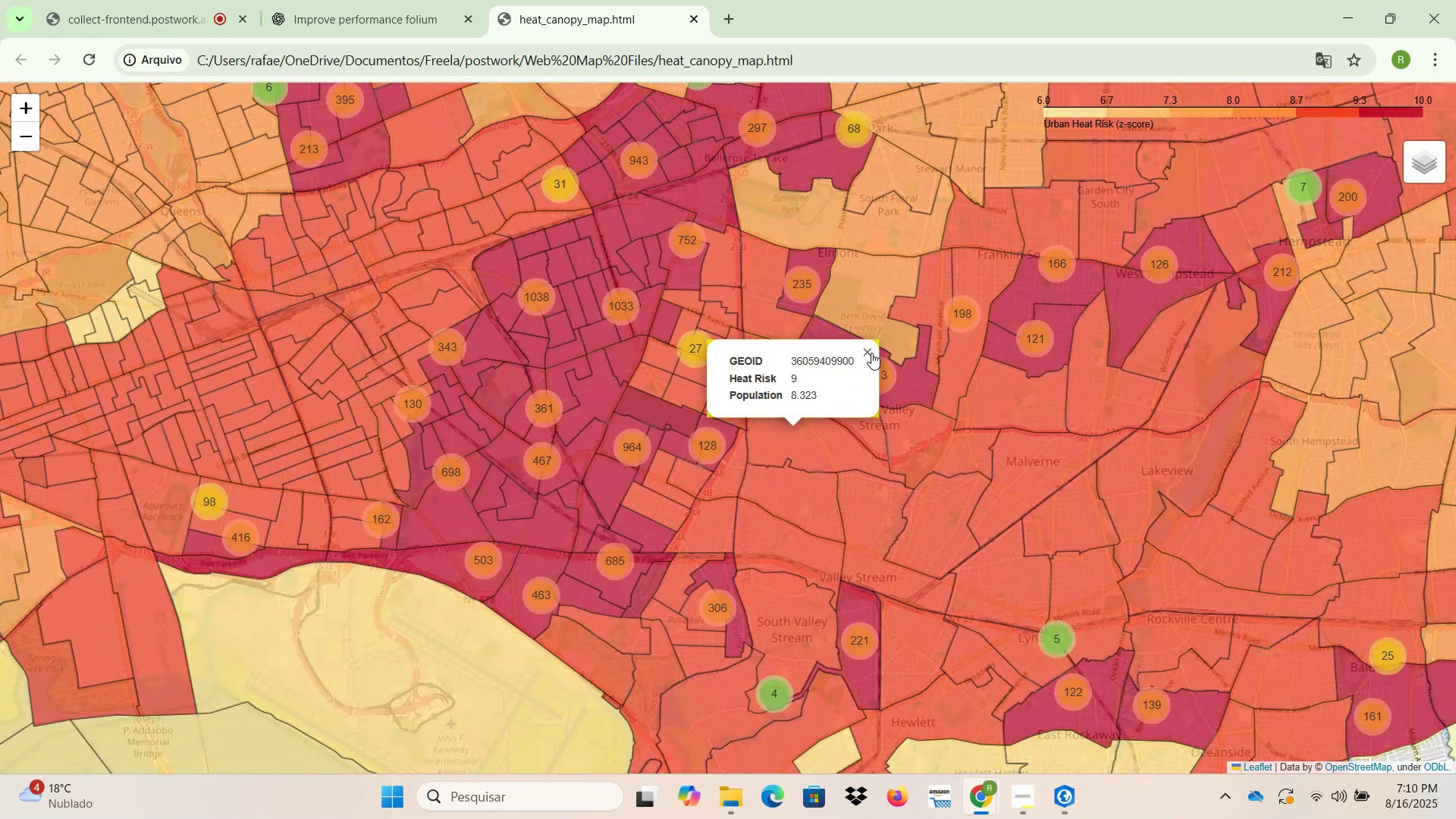 
left_click([870, 350])
 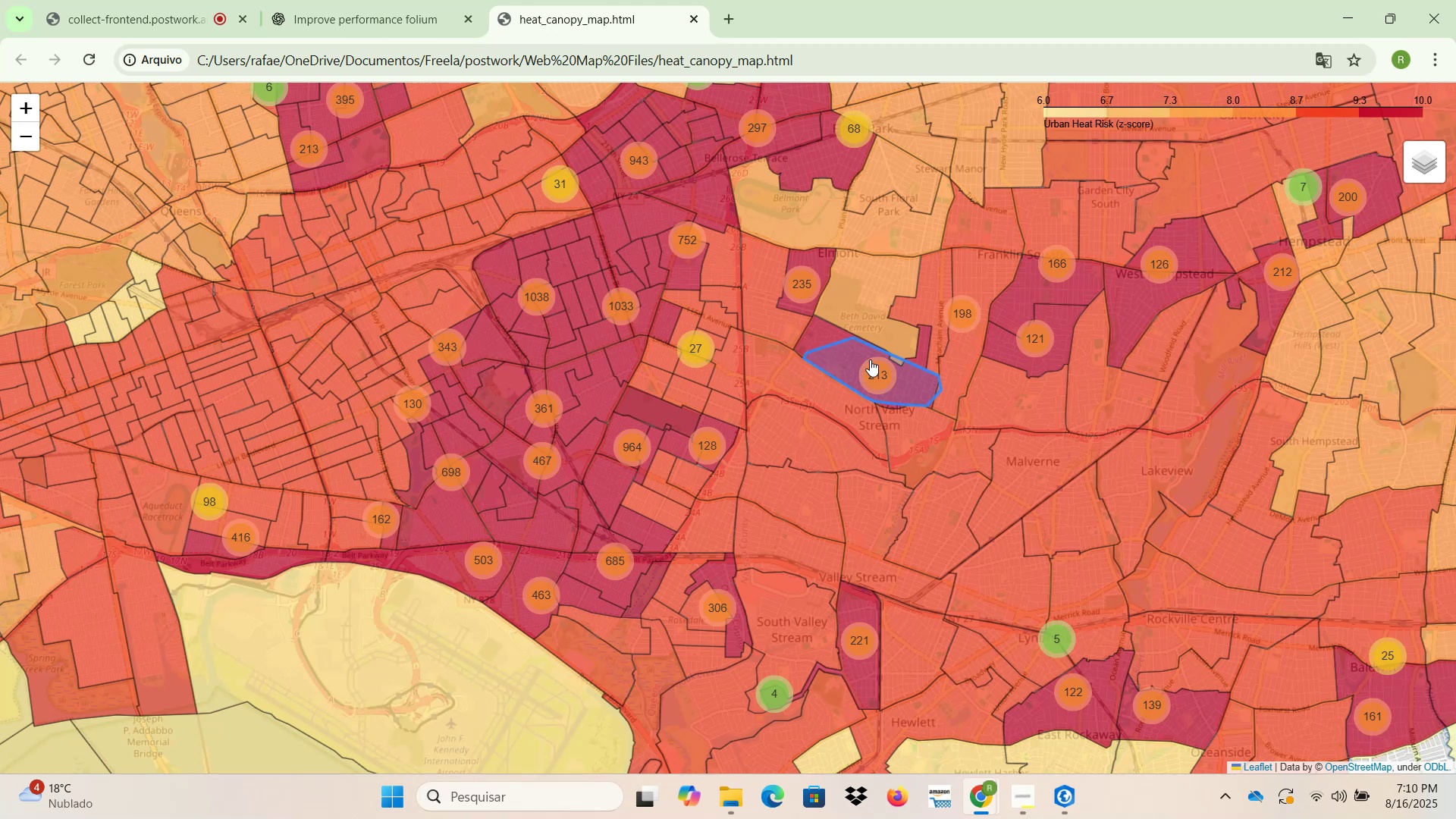 
left_click([880, 372])
 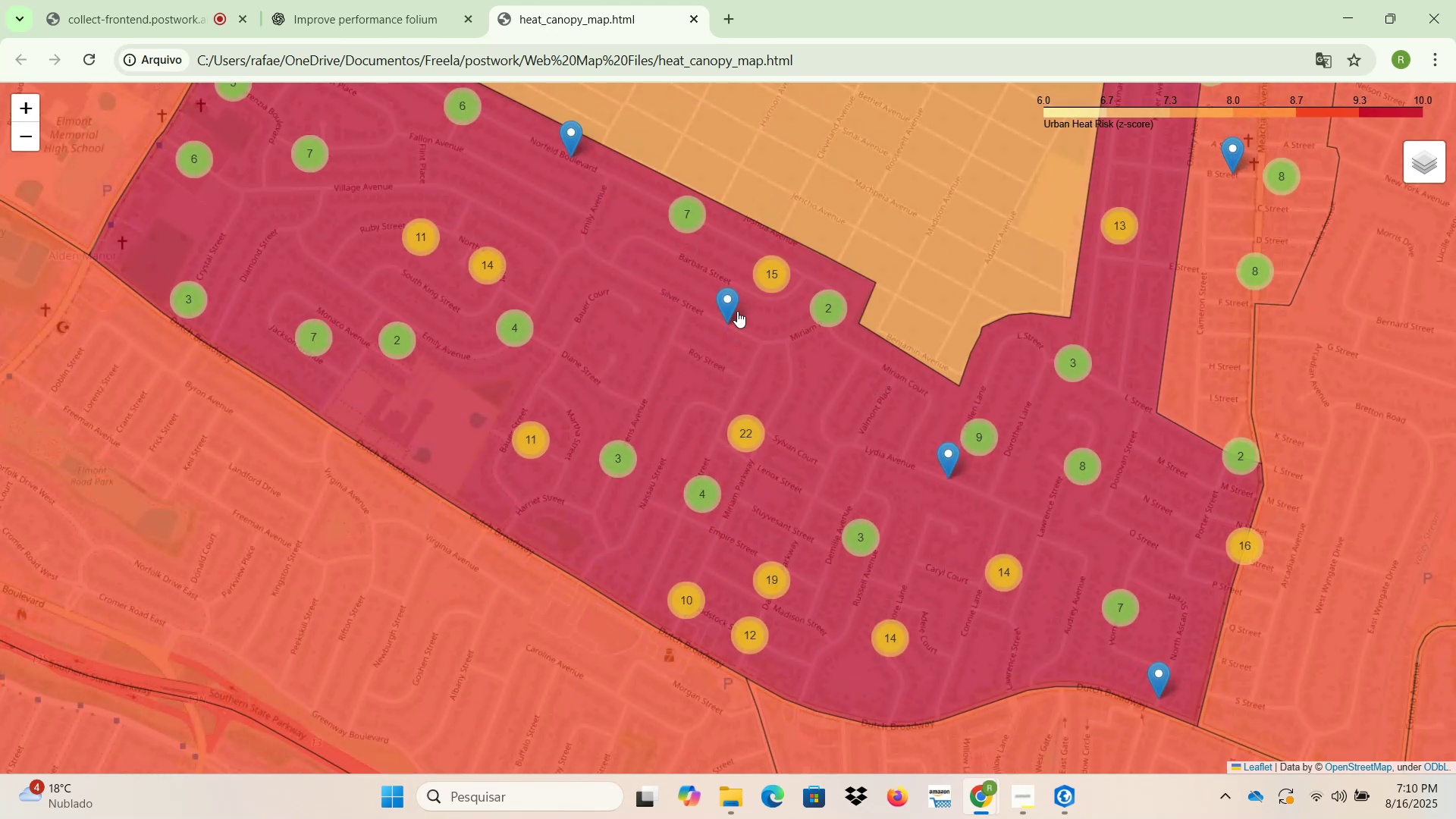 
left_click([765, 275])
 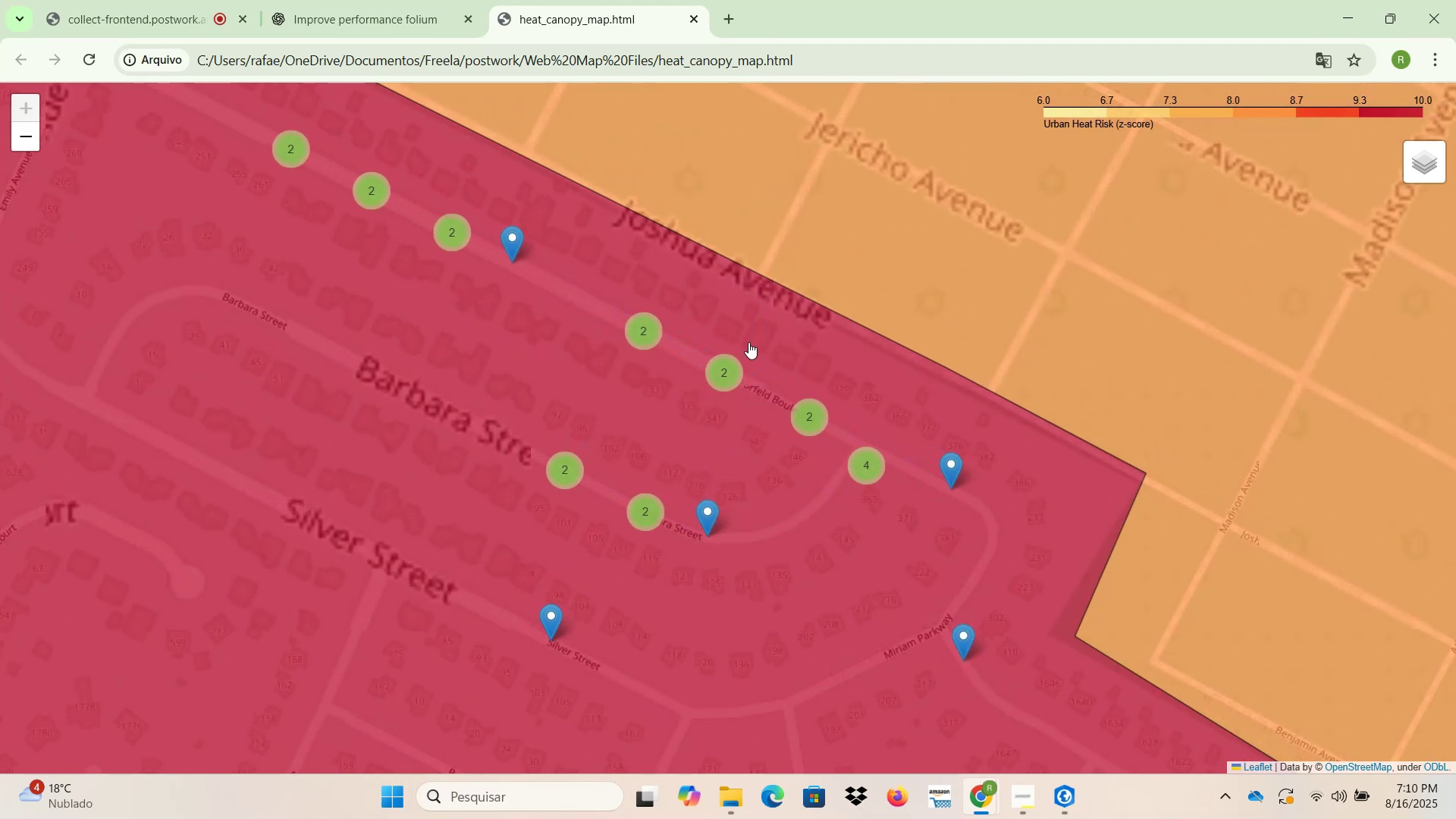 
left_click([727, 376])
 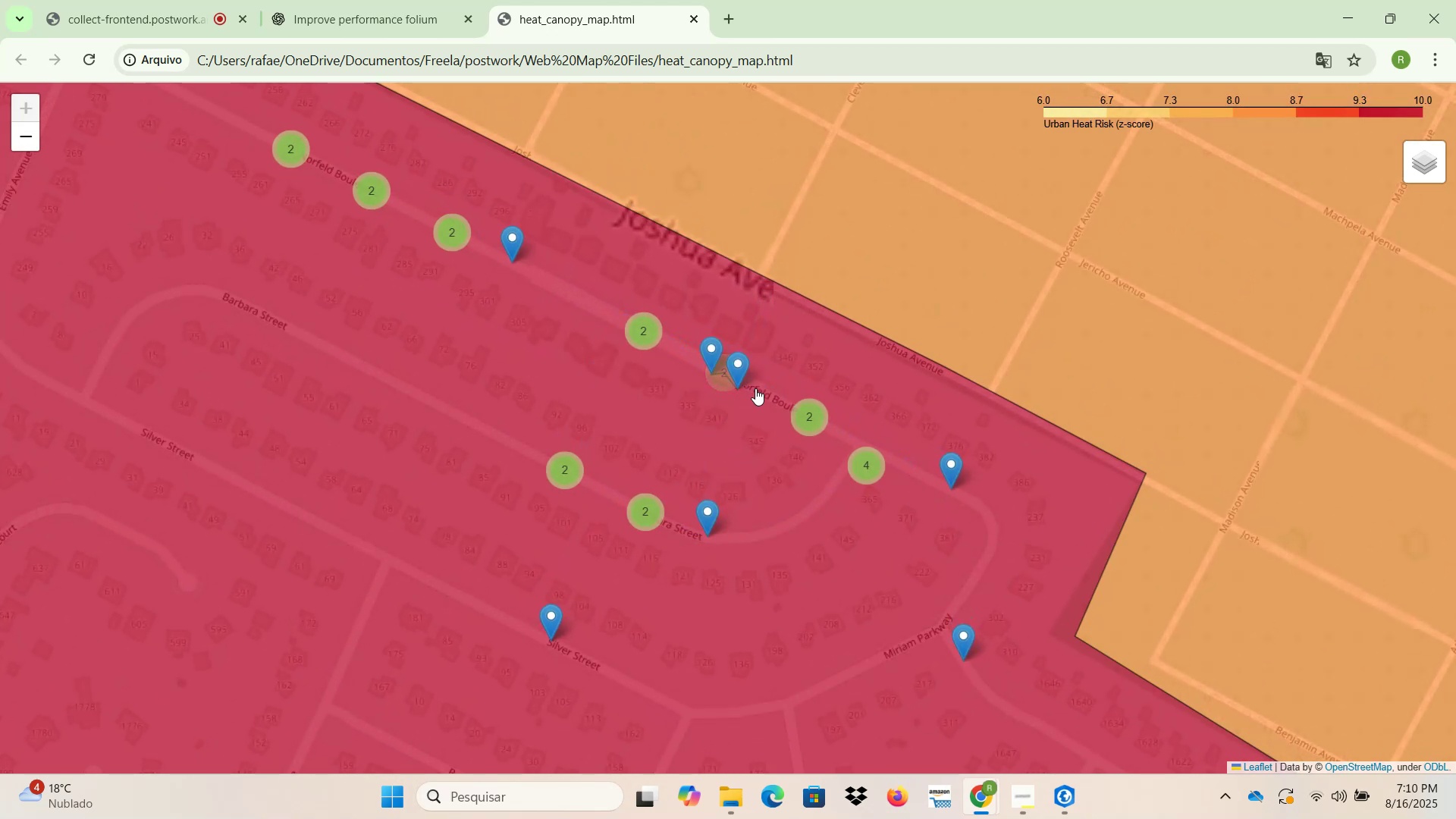 
left_click([808, 418])
 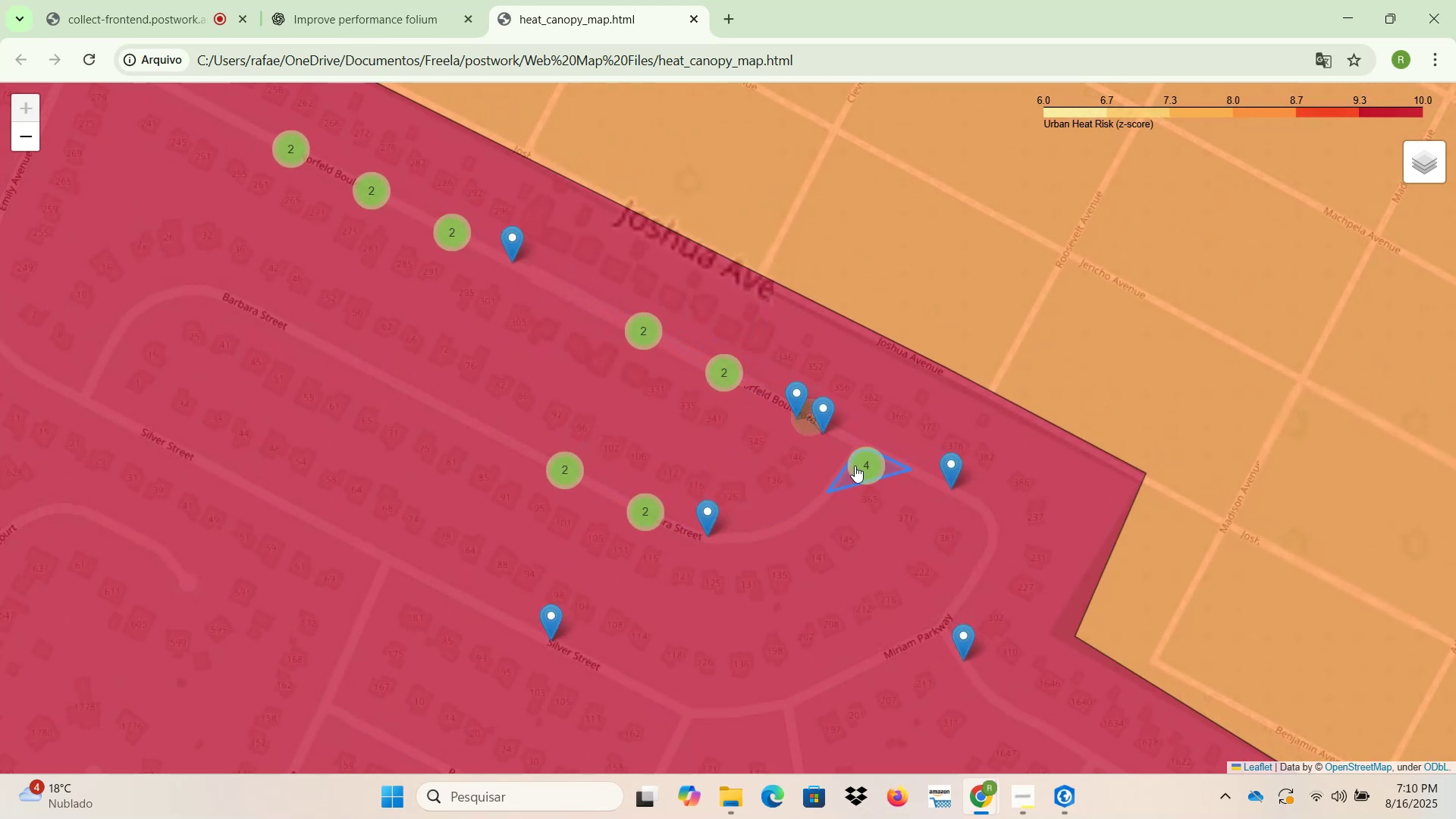 
left_click([867, 466])
 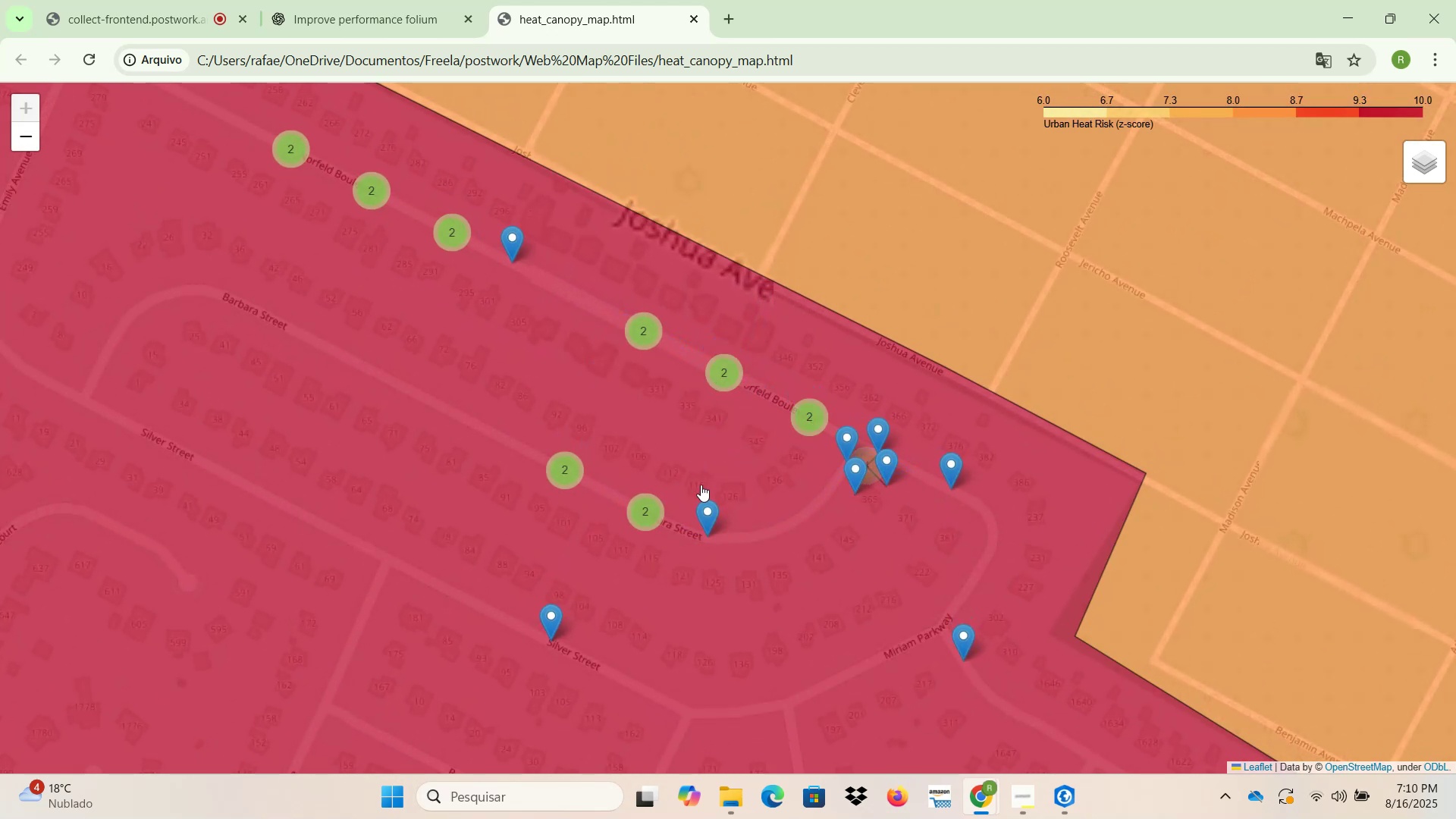 
left_click([649, 519])
 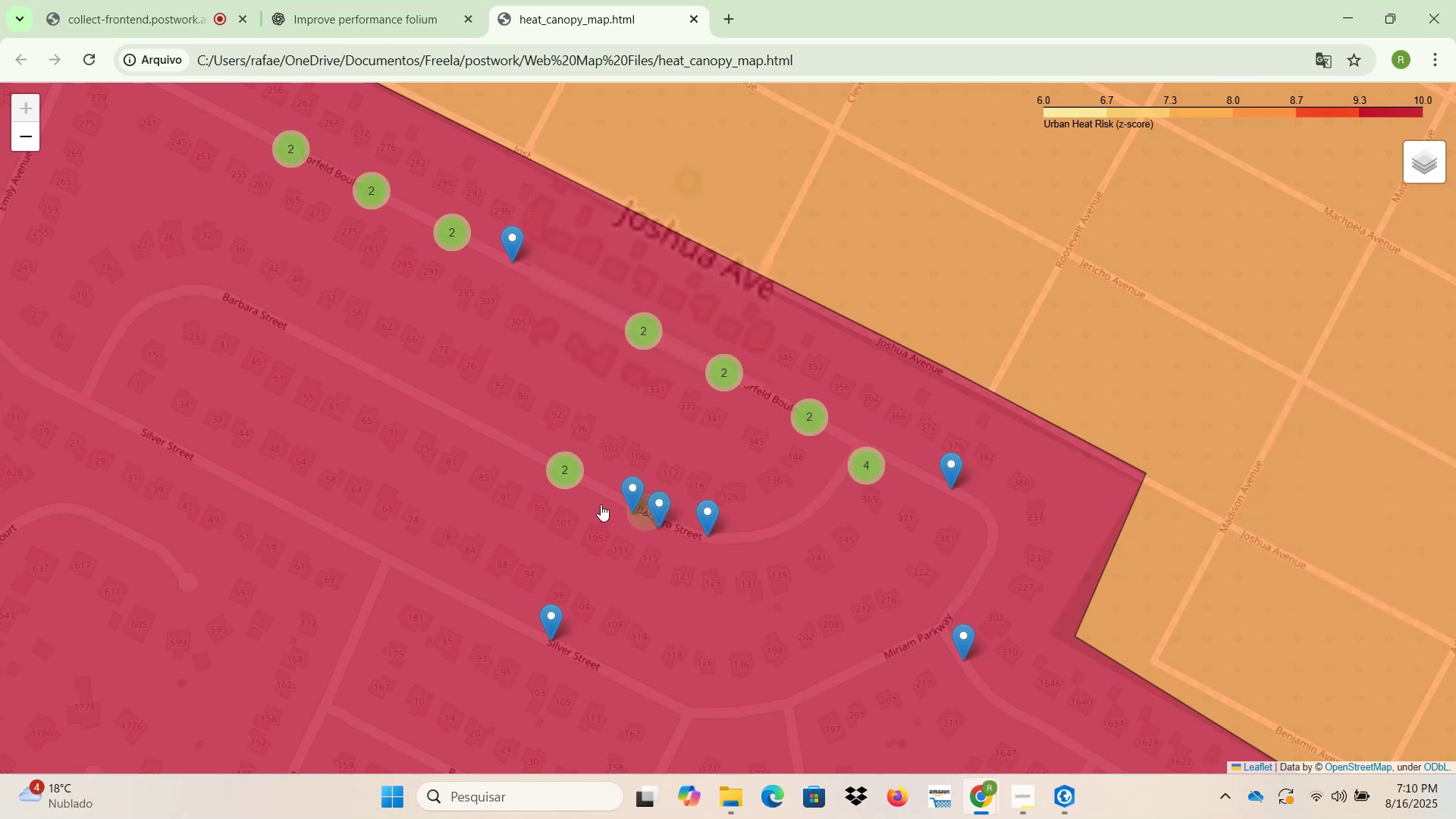 
left_click([563, 467])
 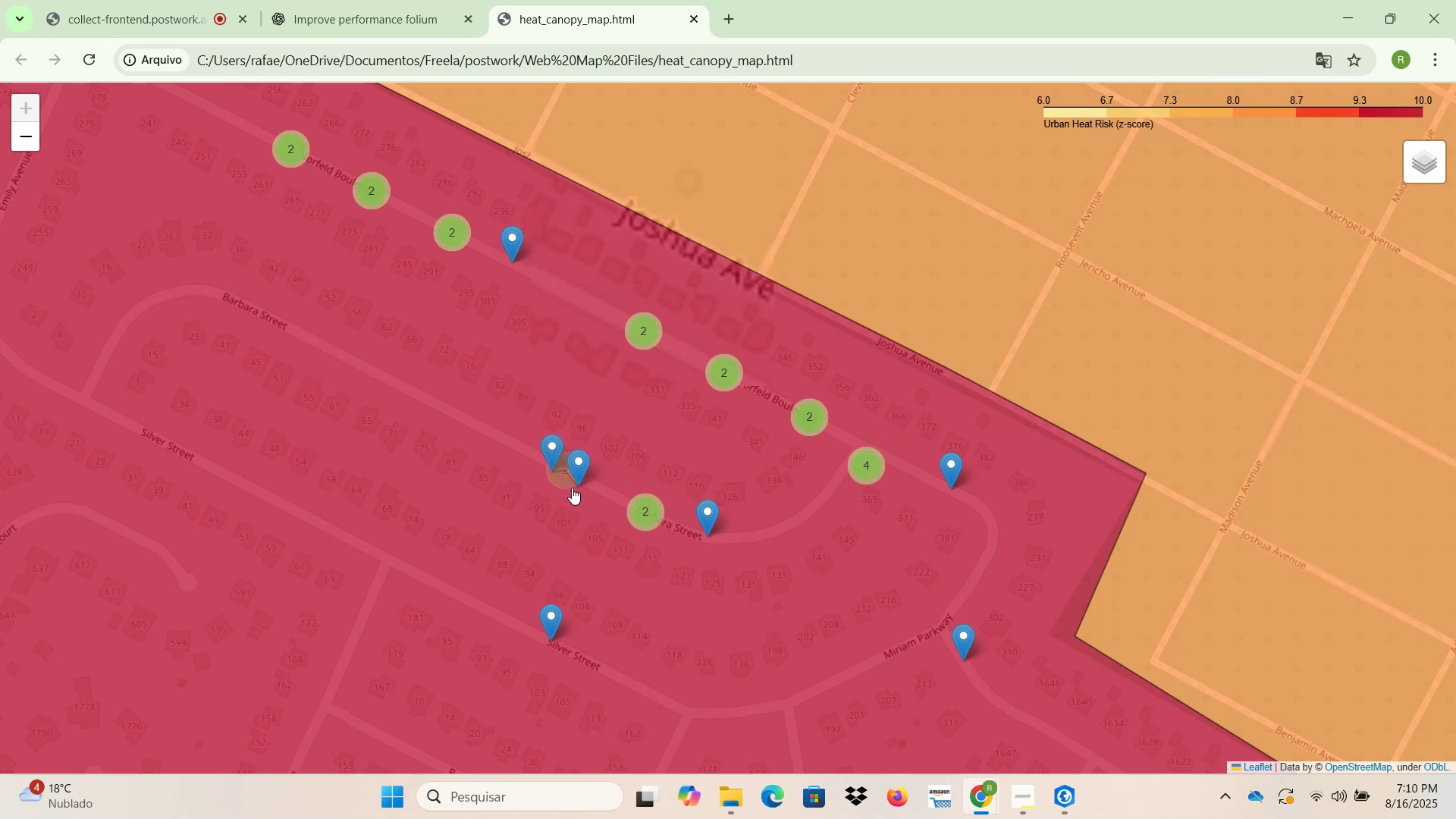 
left_click([449, 232])
 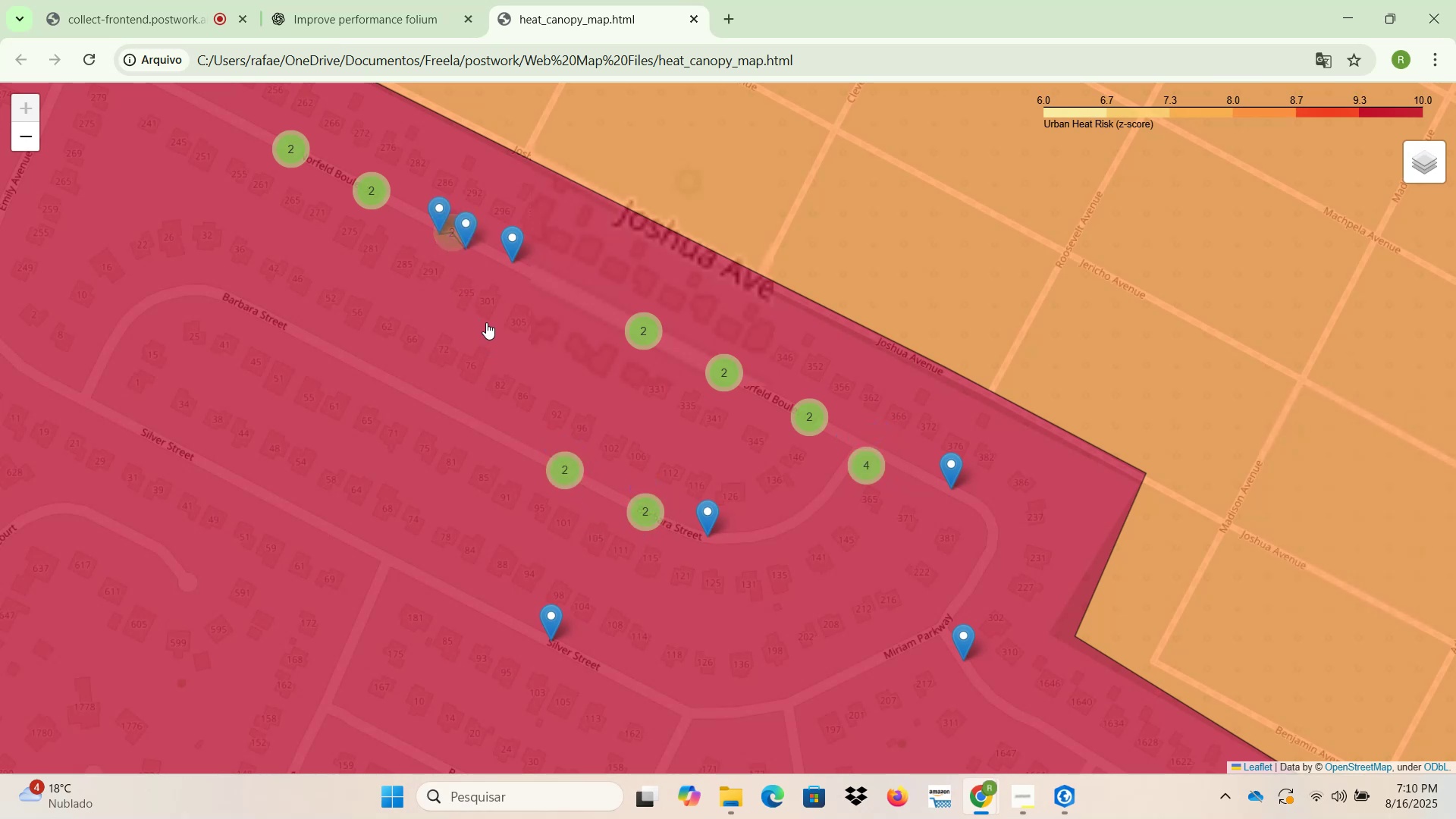 
left_click([375, 187])
 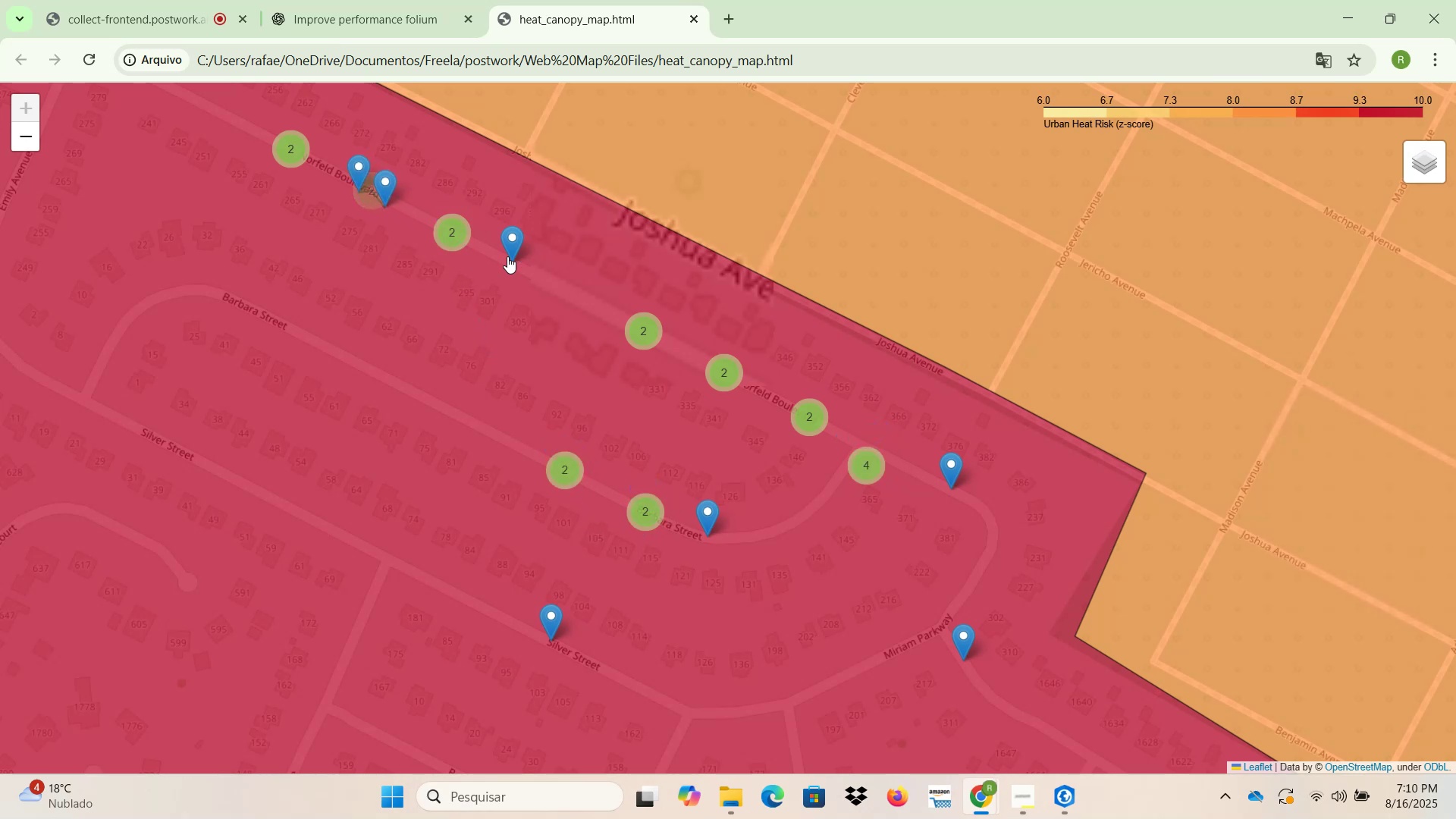 
scroll: coordinate [554, 335], scroll_direction: down, amount: 1.0
 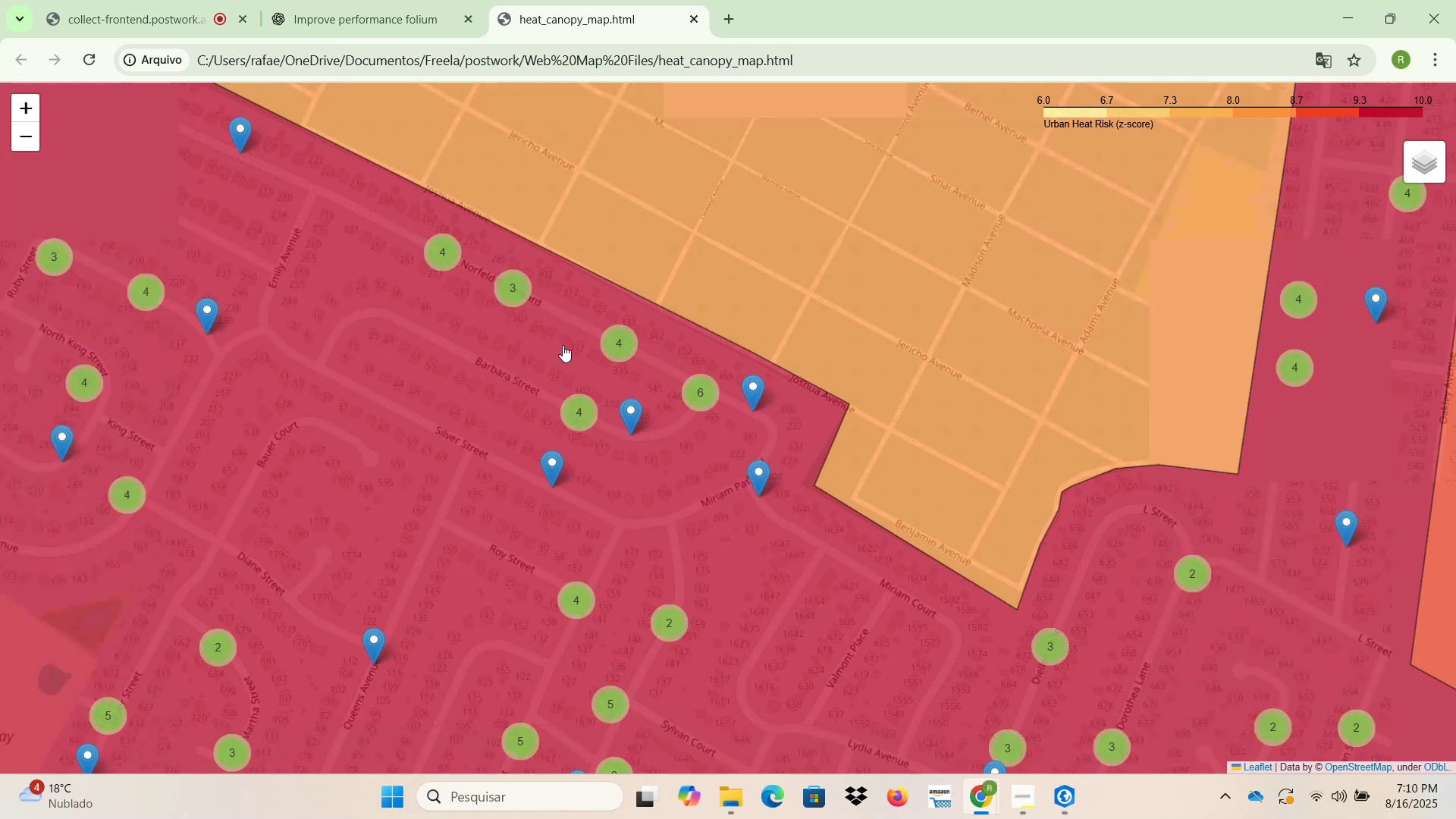 
left_click([702, 398])
 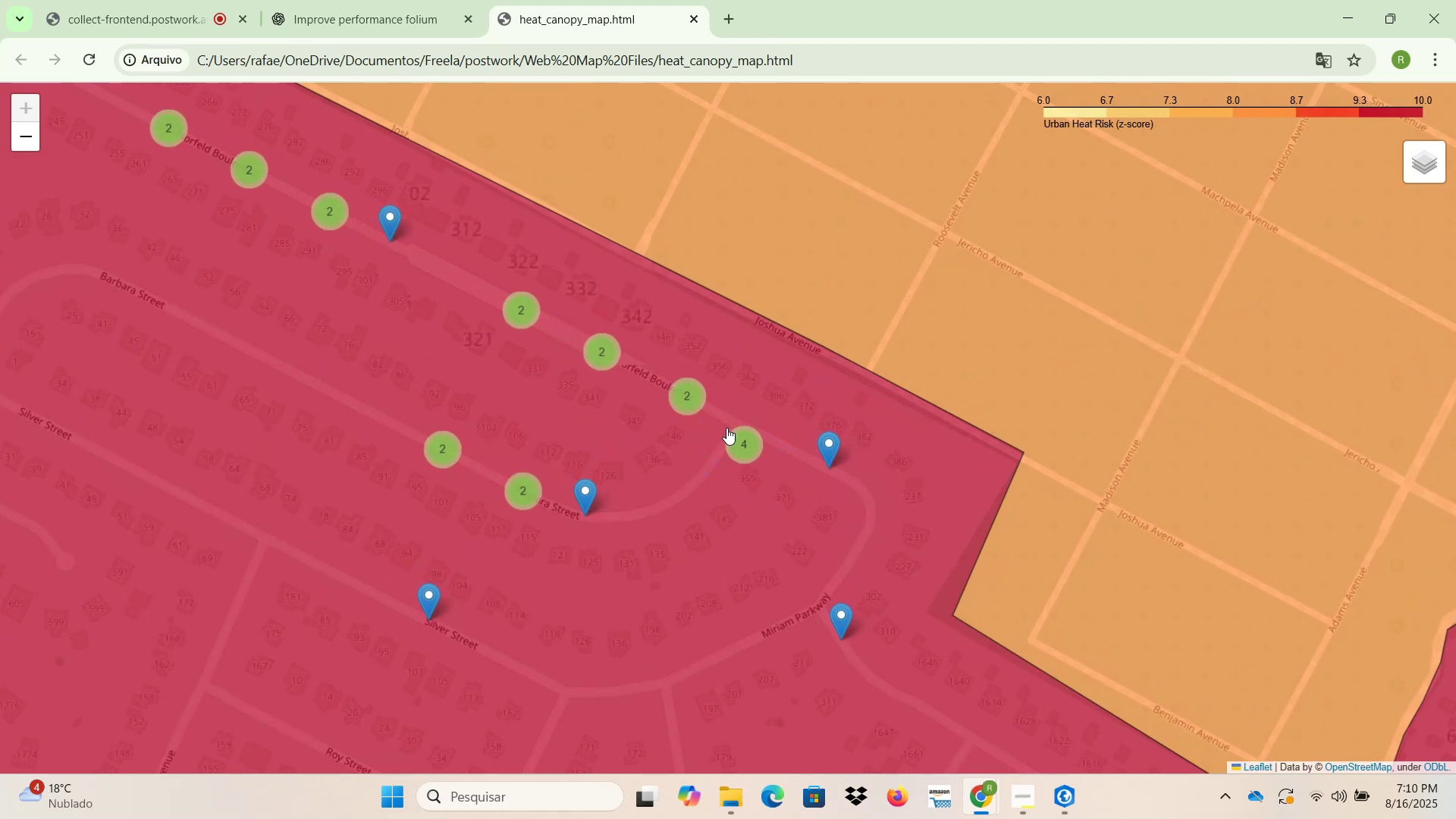 
left_click([742, 444])
 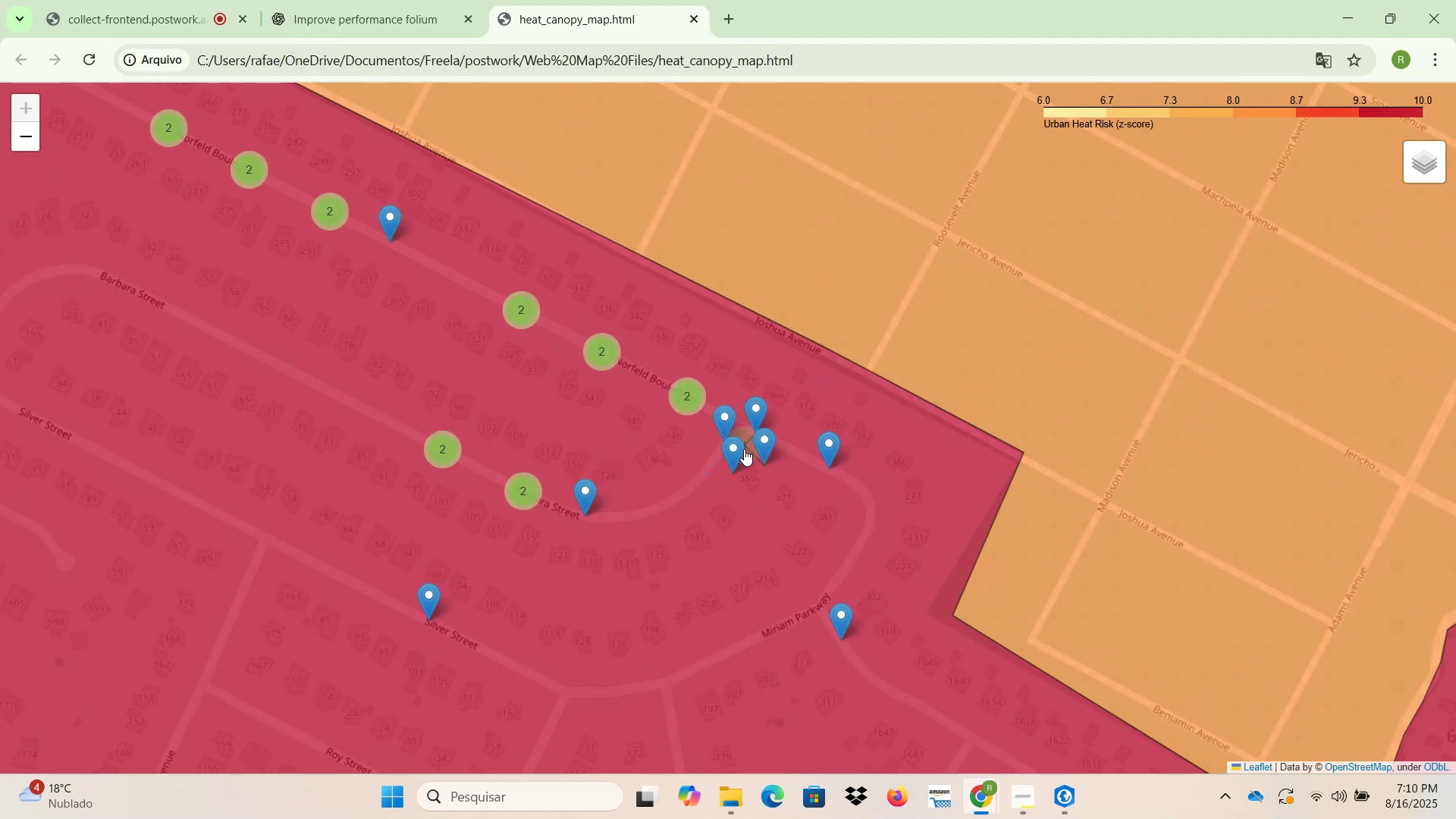 
scroll: coordinate [728, 444], scroll_direction: down, amount: 4.0
 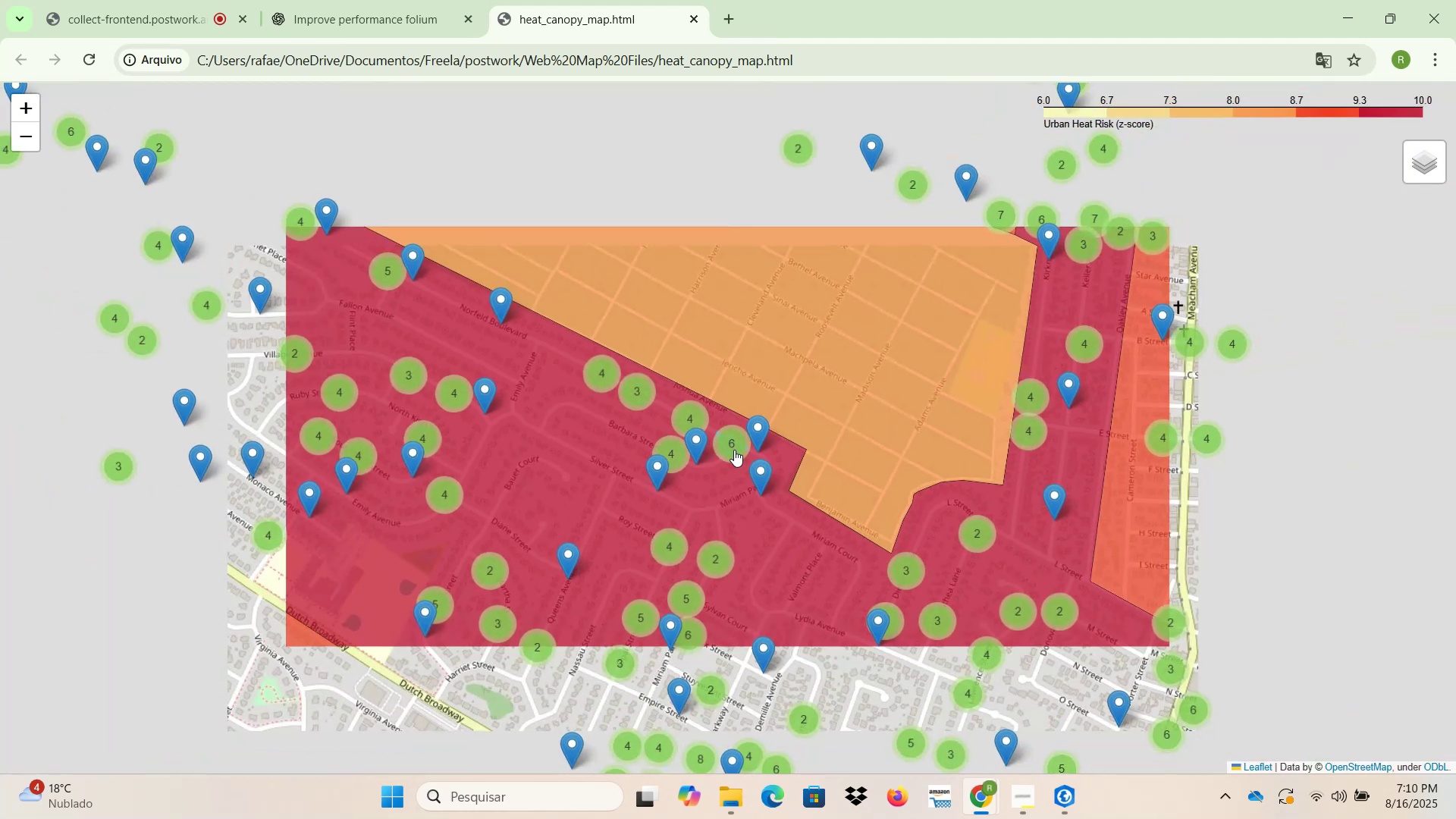 
left_click([730, 449])
 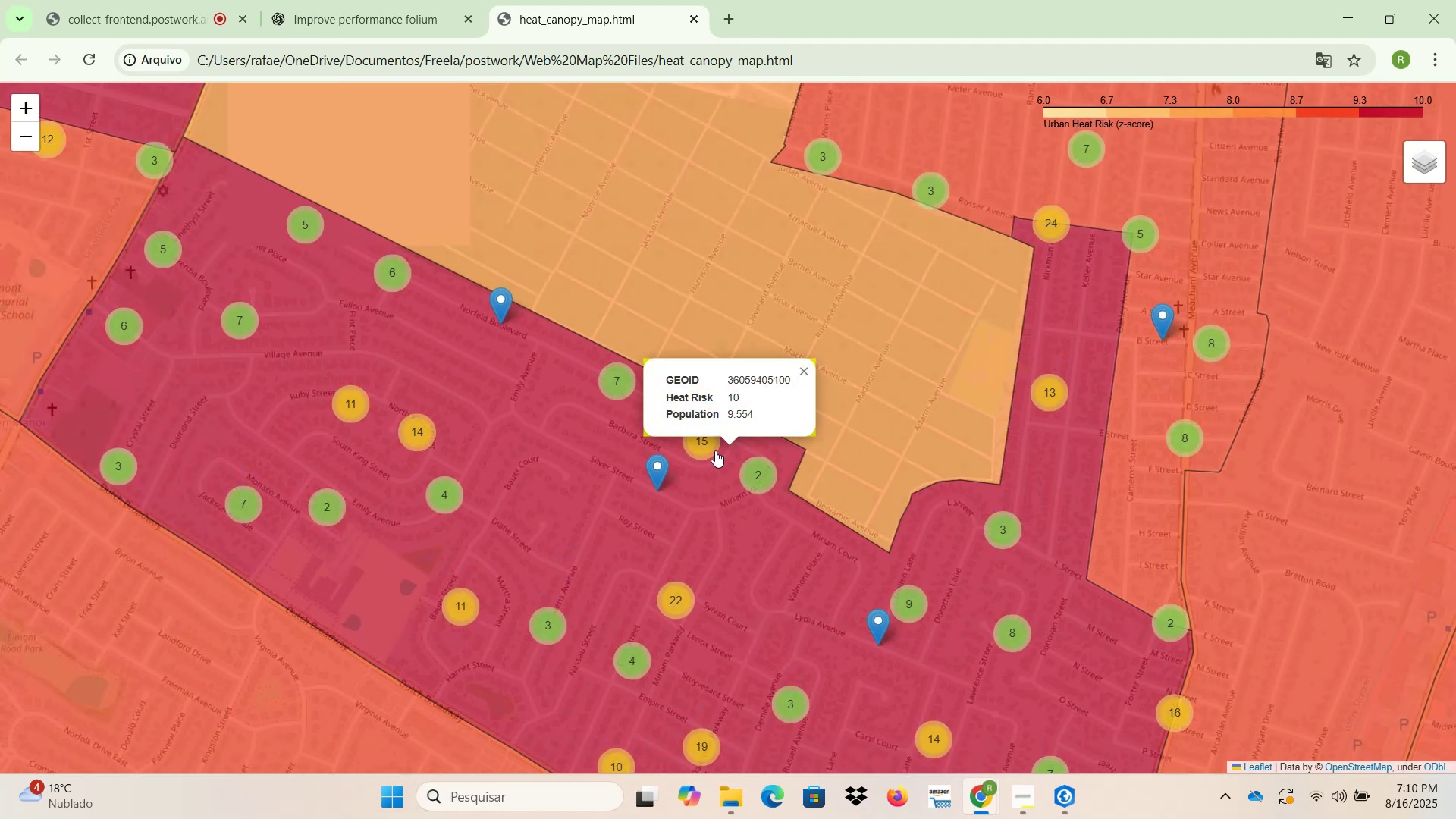 
left_click([700, 443])
 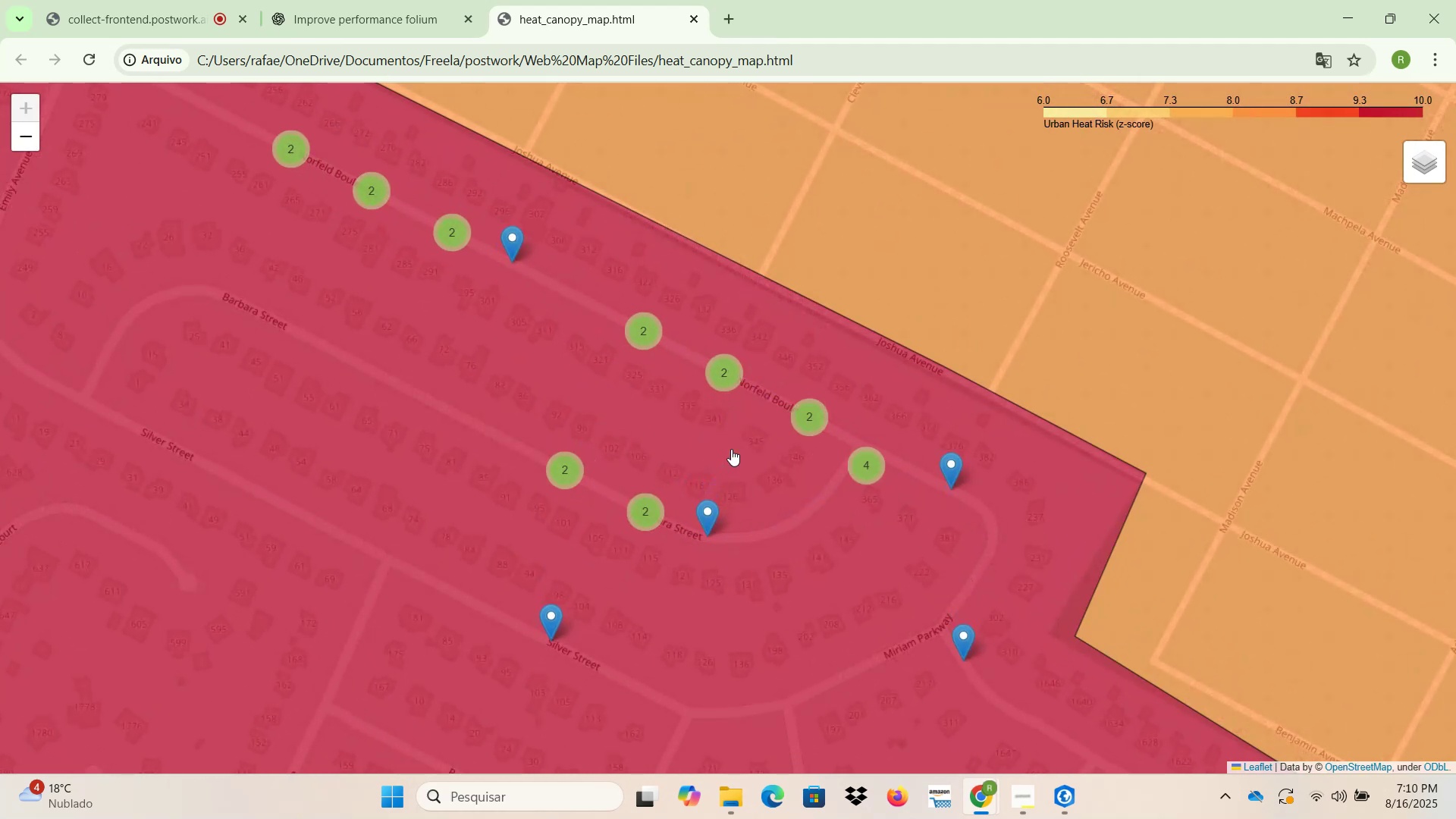 
scroll: coordinate [731, 449], scroll_direction: down, amount: 4.0
 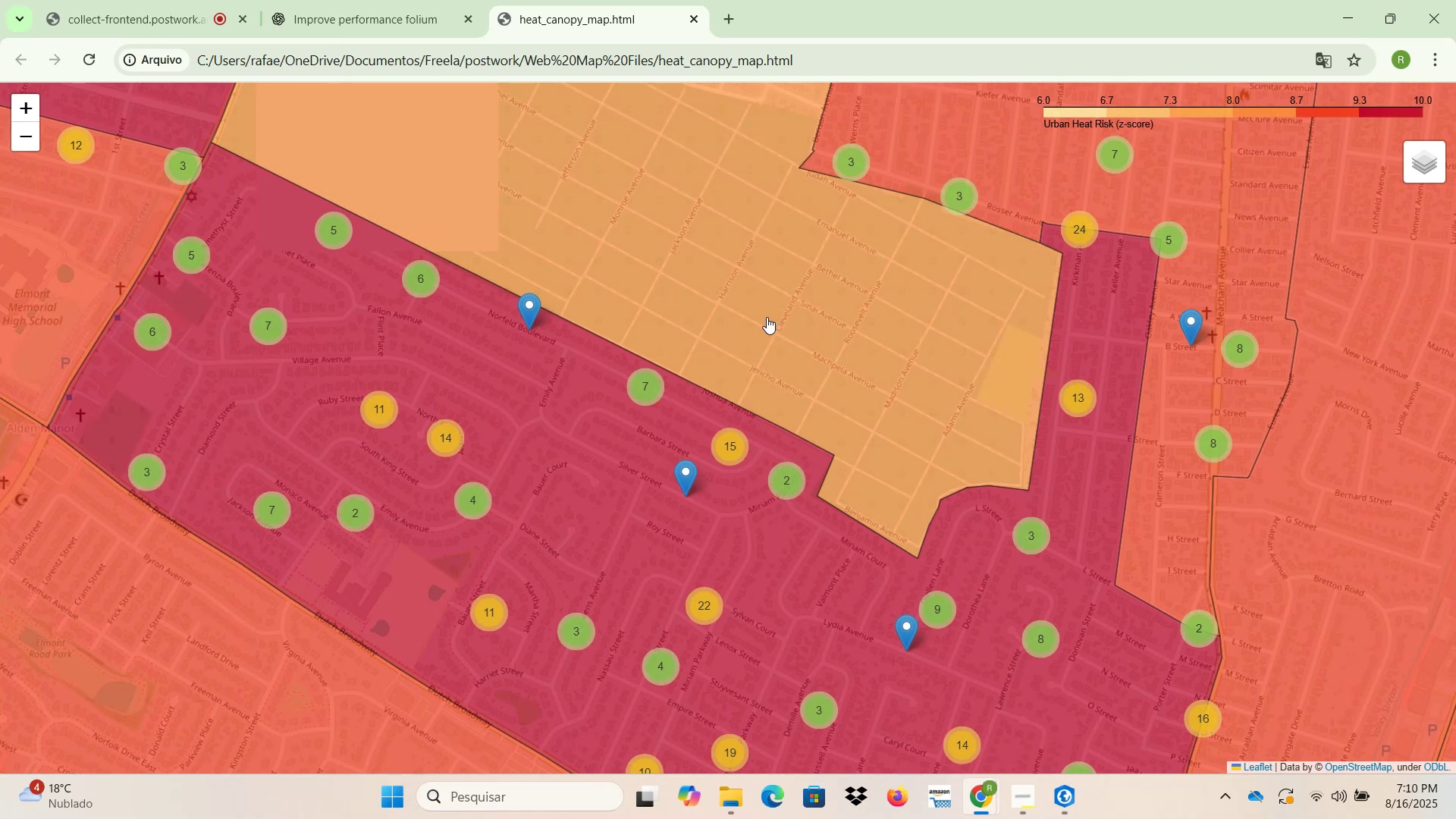 
wait(10.56)
 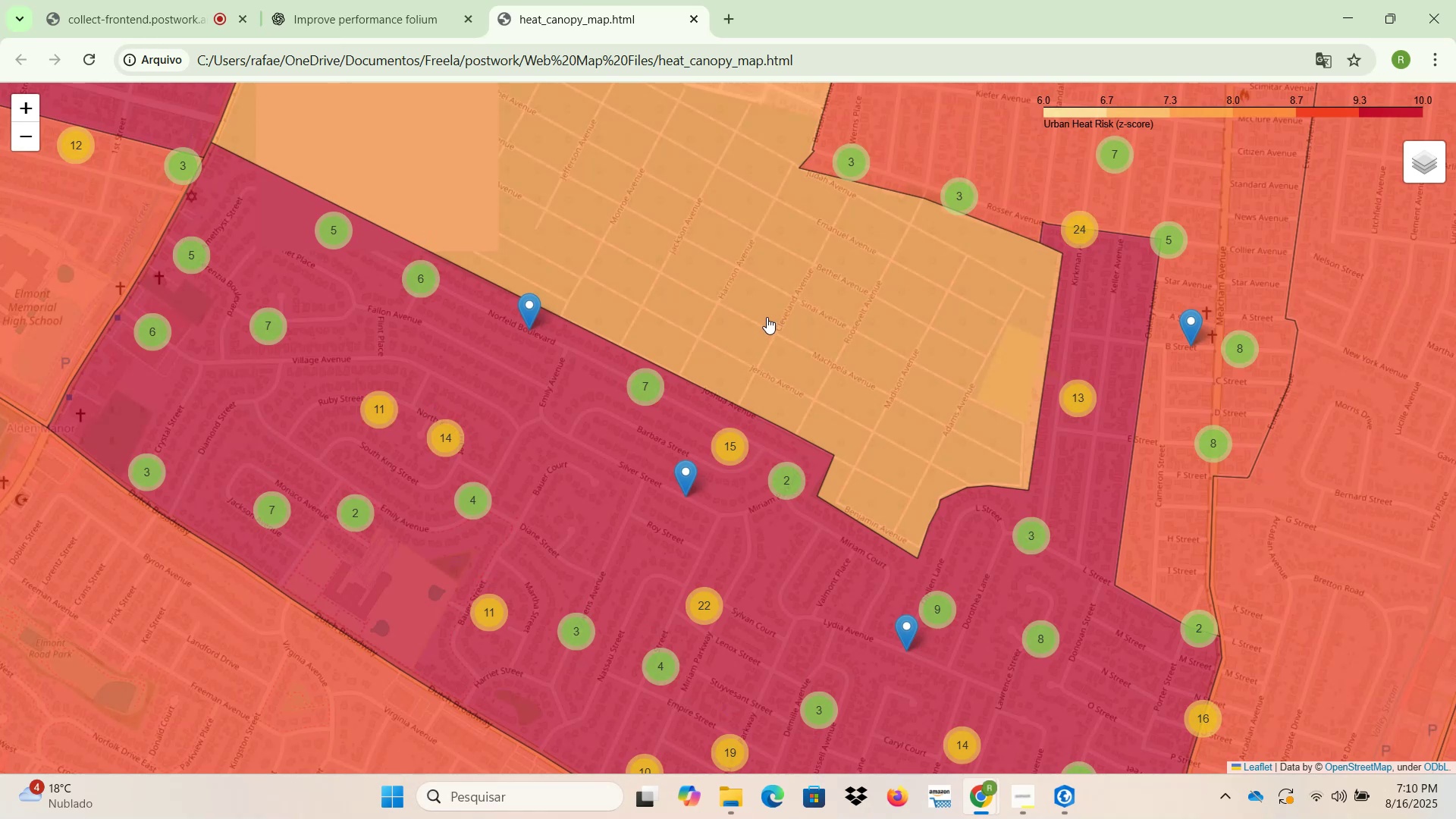 
scroll: coordinate [760, 320], scroll_direction: down, amount: 1.0
 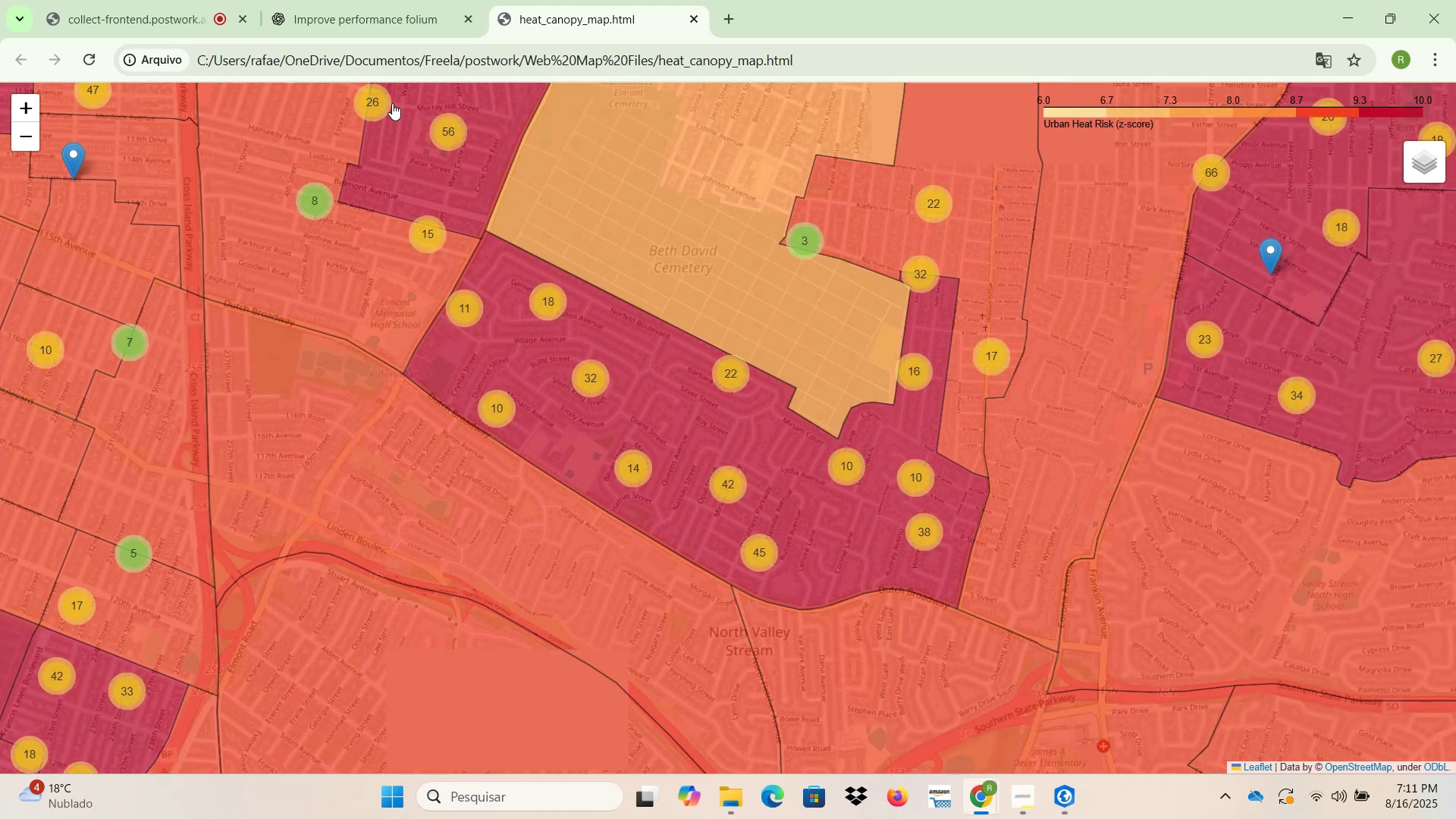 
left_click([361, 15])
 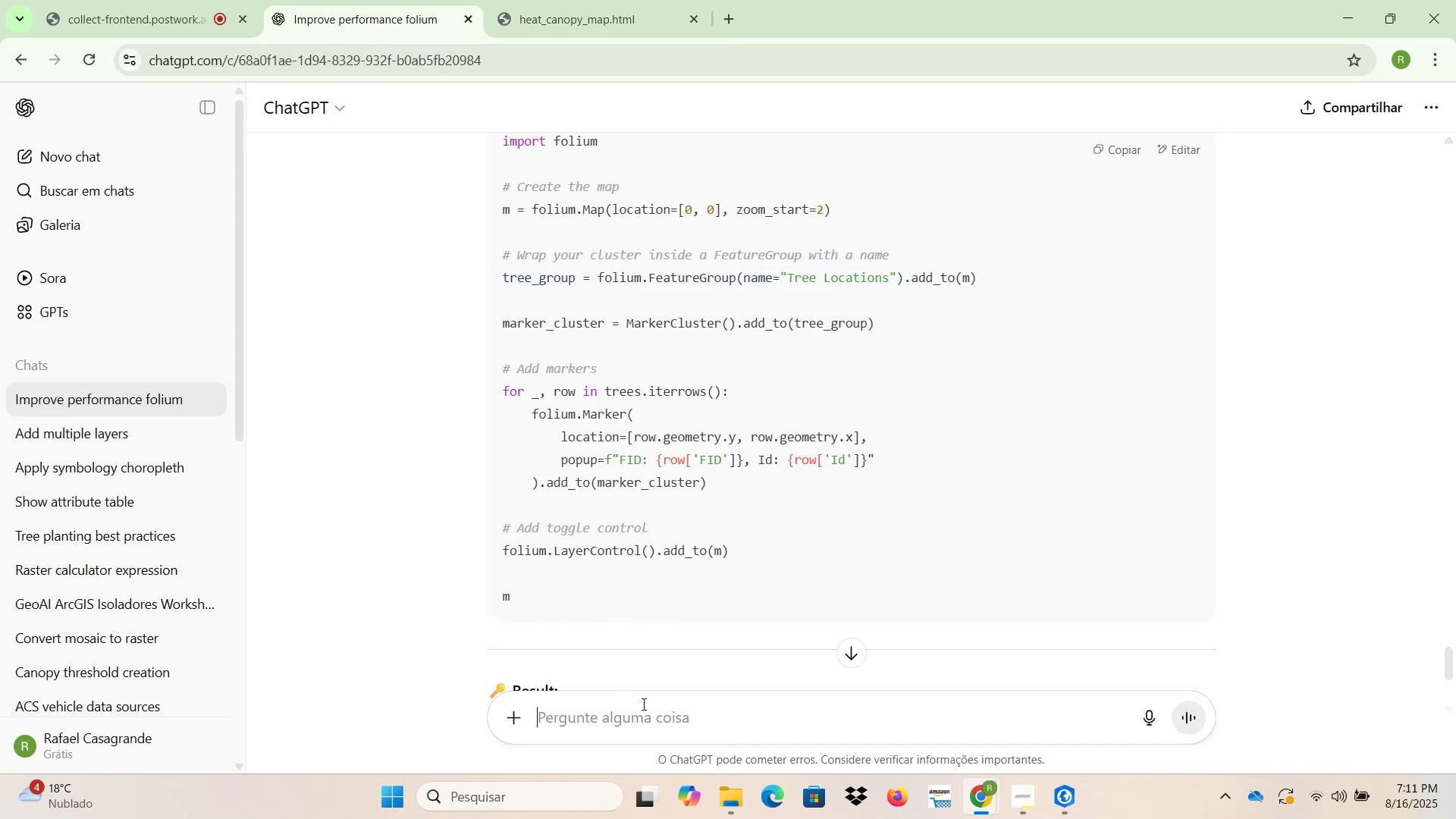 
type(how to add table )
key(Backspace)
key(Backspace)
key(Backspace)
key(Backspace)
key(Backspace)
key(Backspace)
type(a table to )
 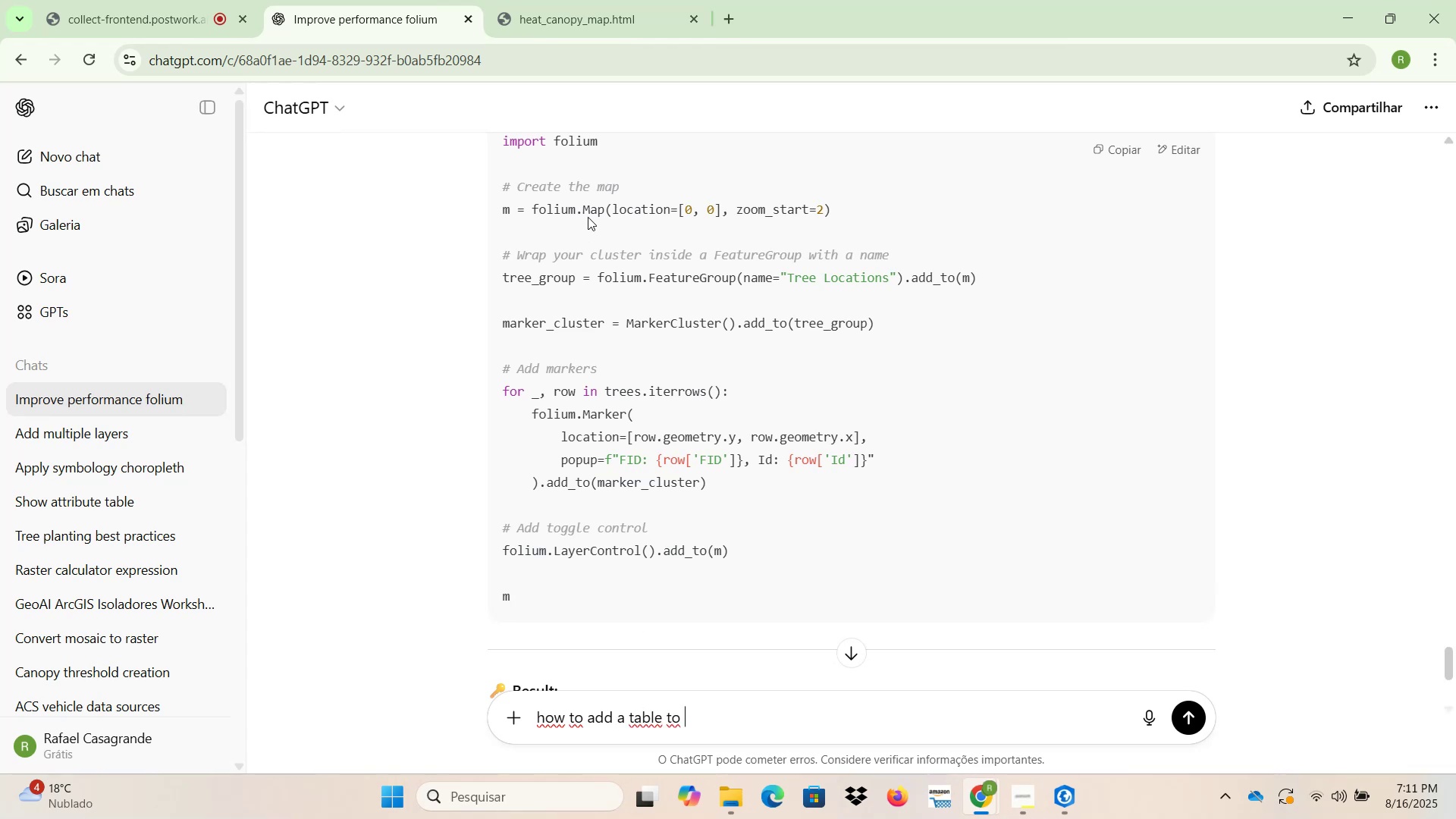 
double_click([557, 203])
 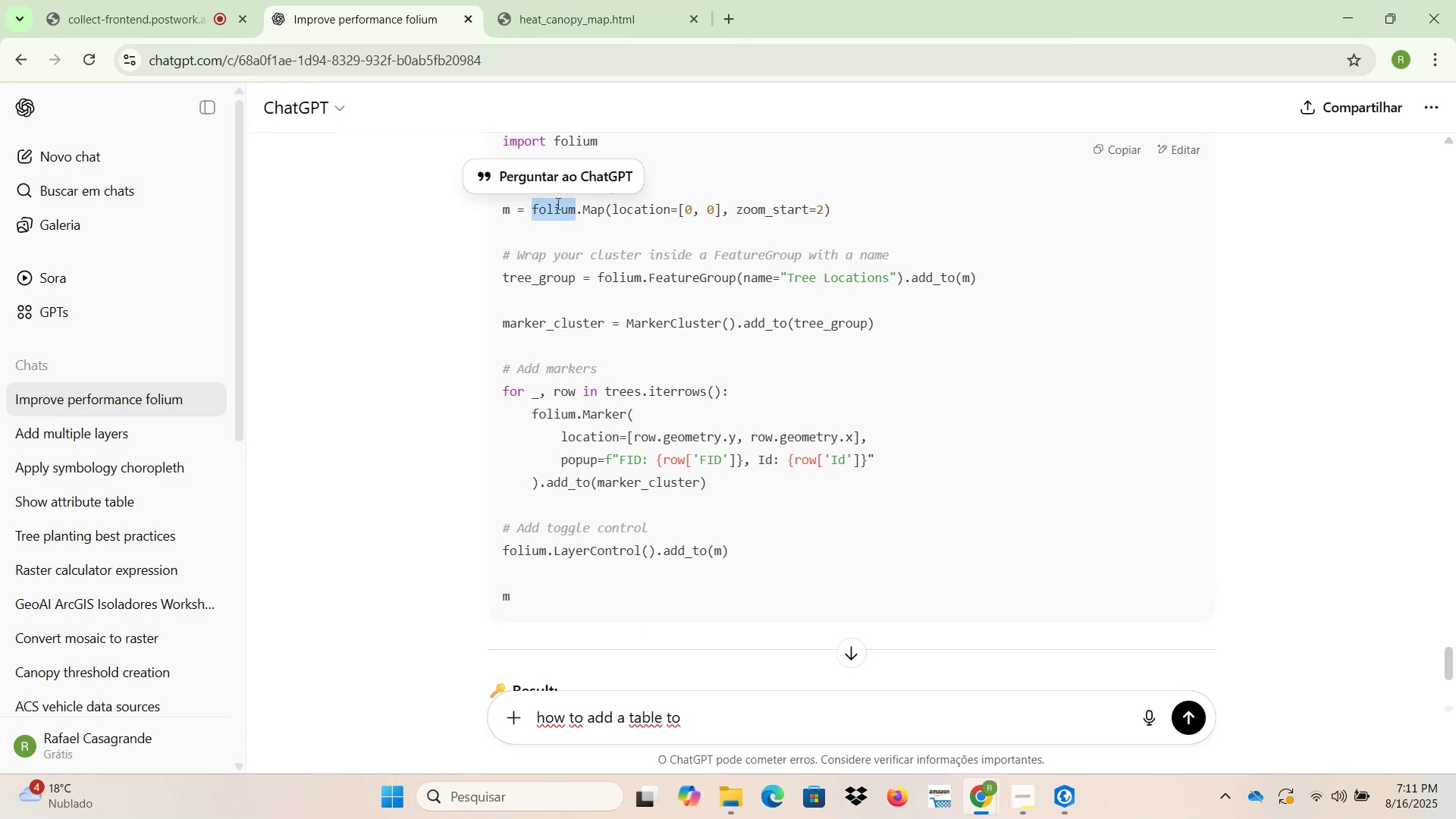 
key(Control+ControlLeft)
 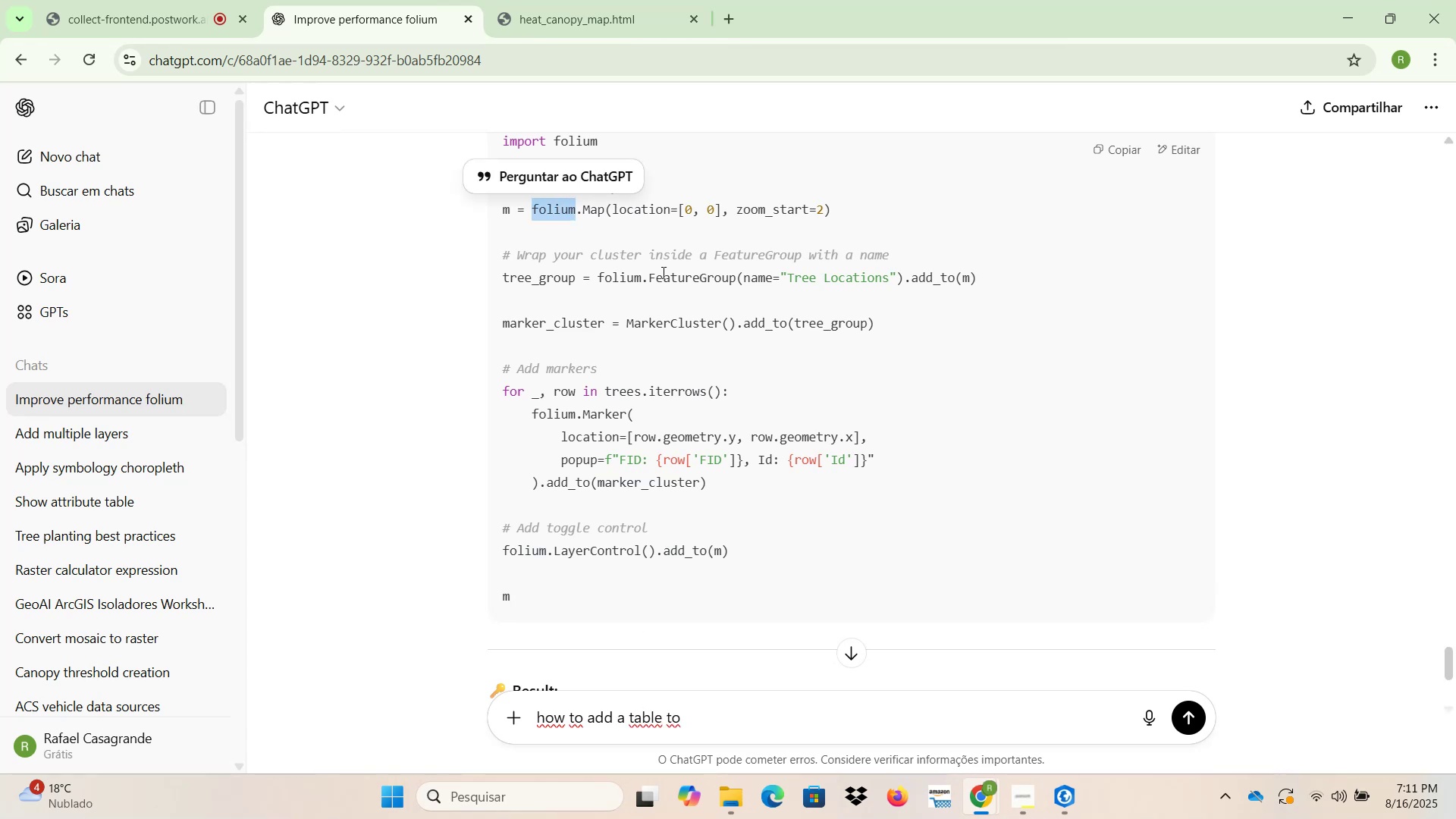 
key(Control+C)
 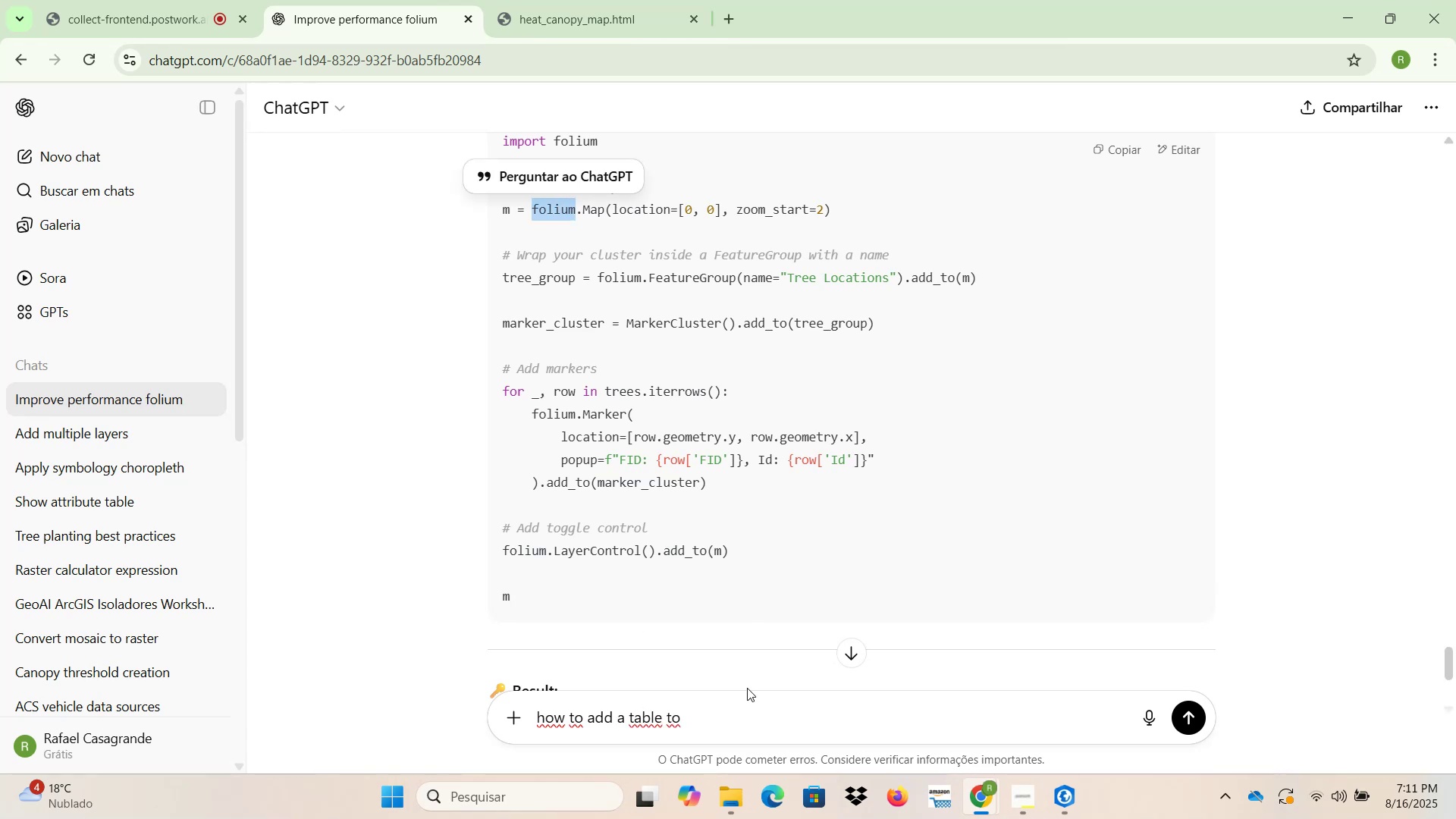 
left_click([741, 708])
 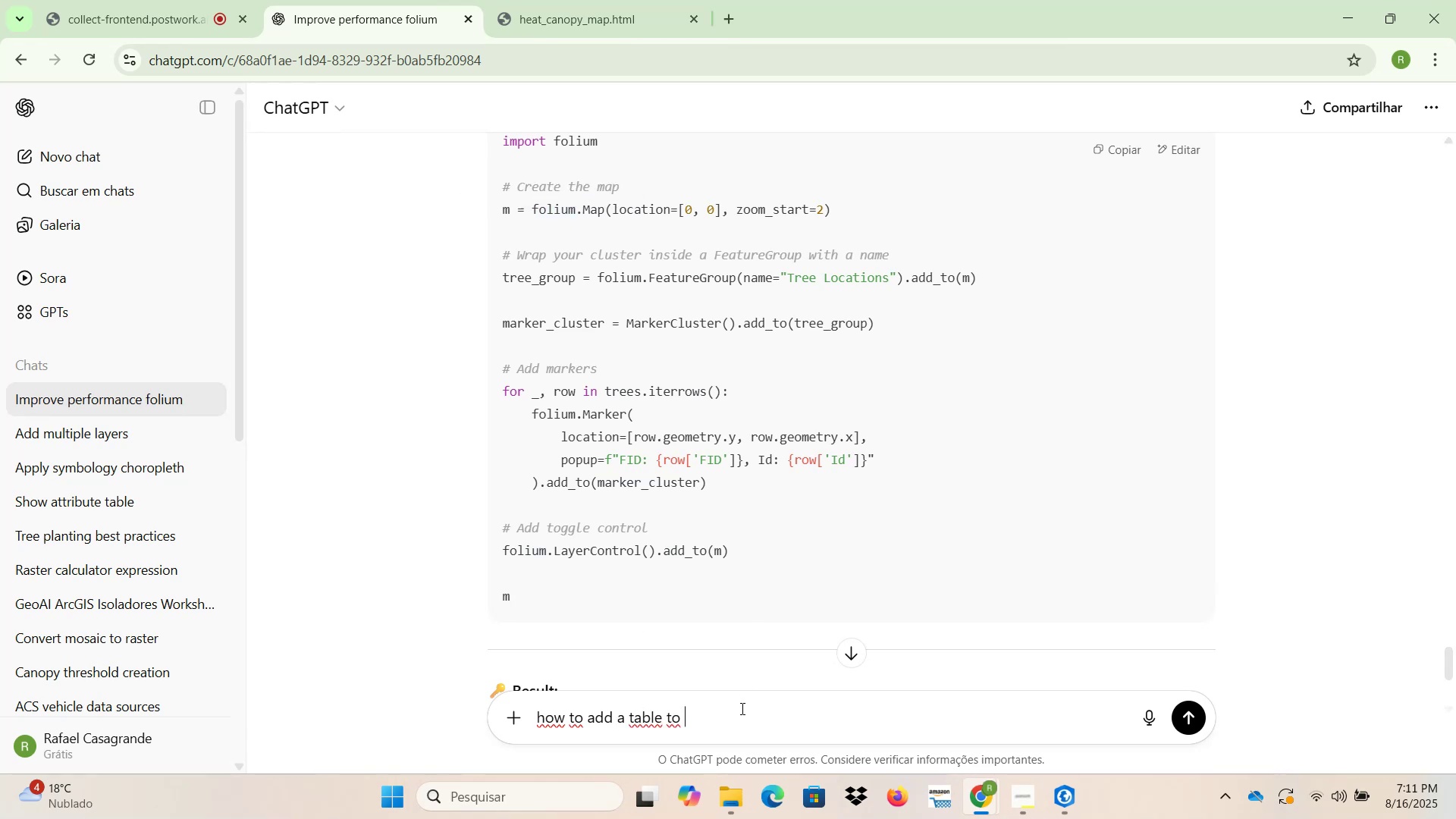 
key(Control+ControlLeft)
 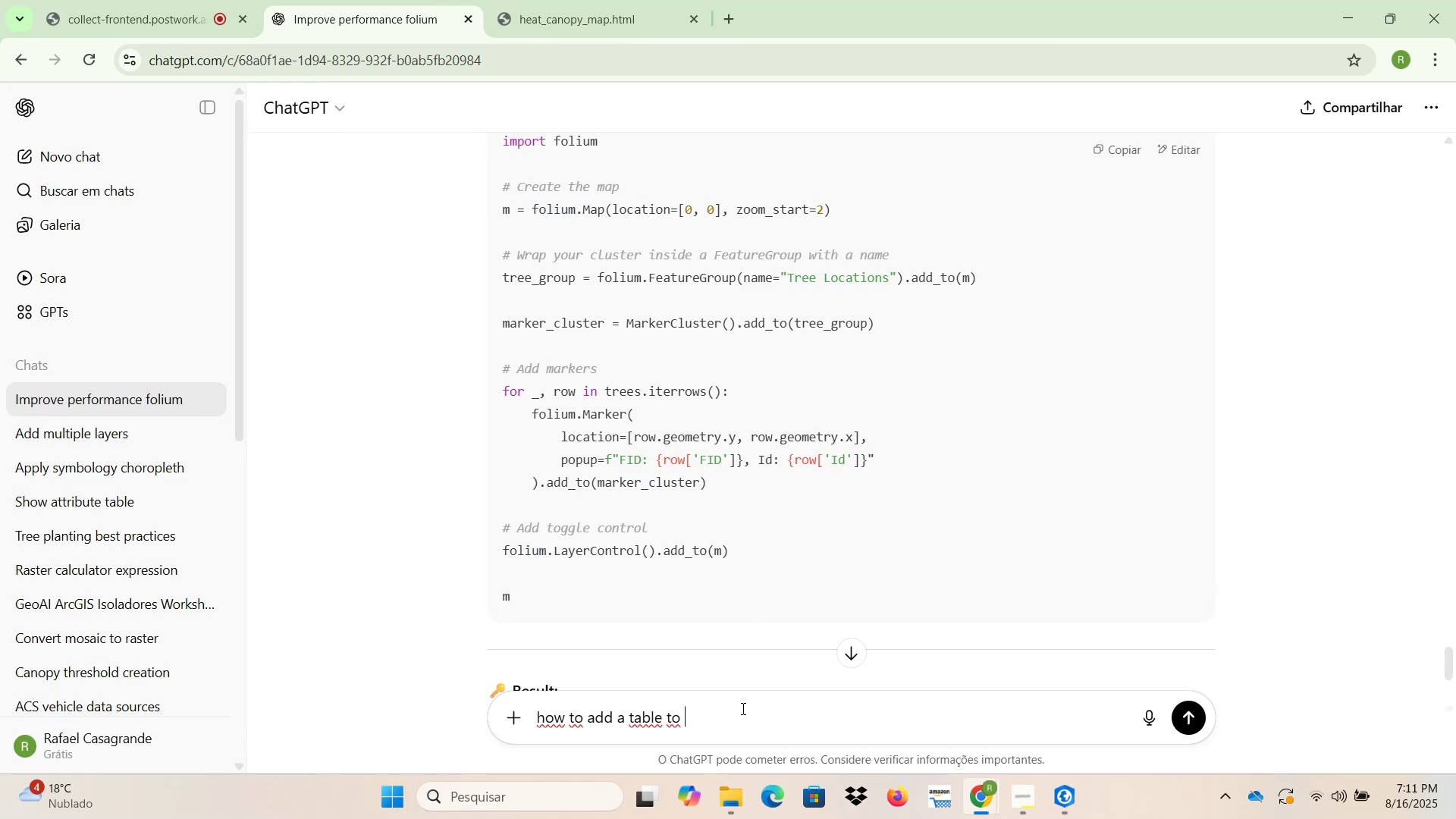 
key(Control+V)
 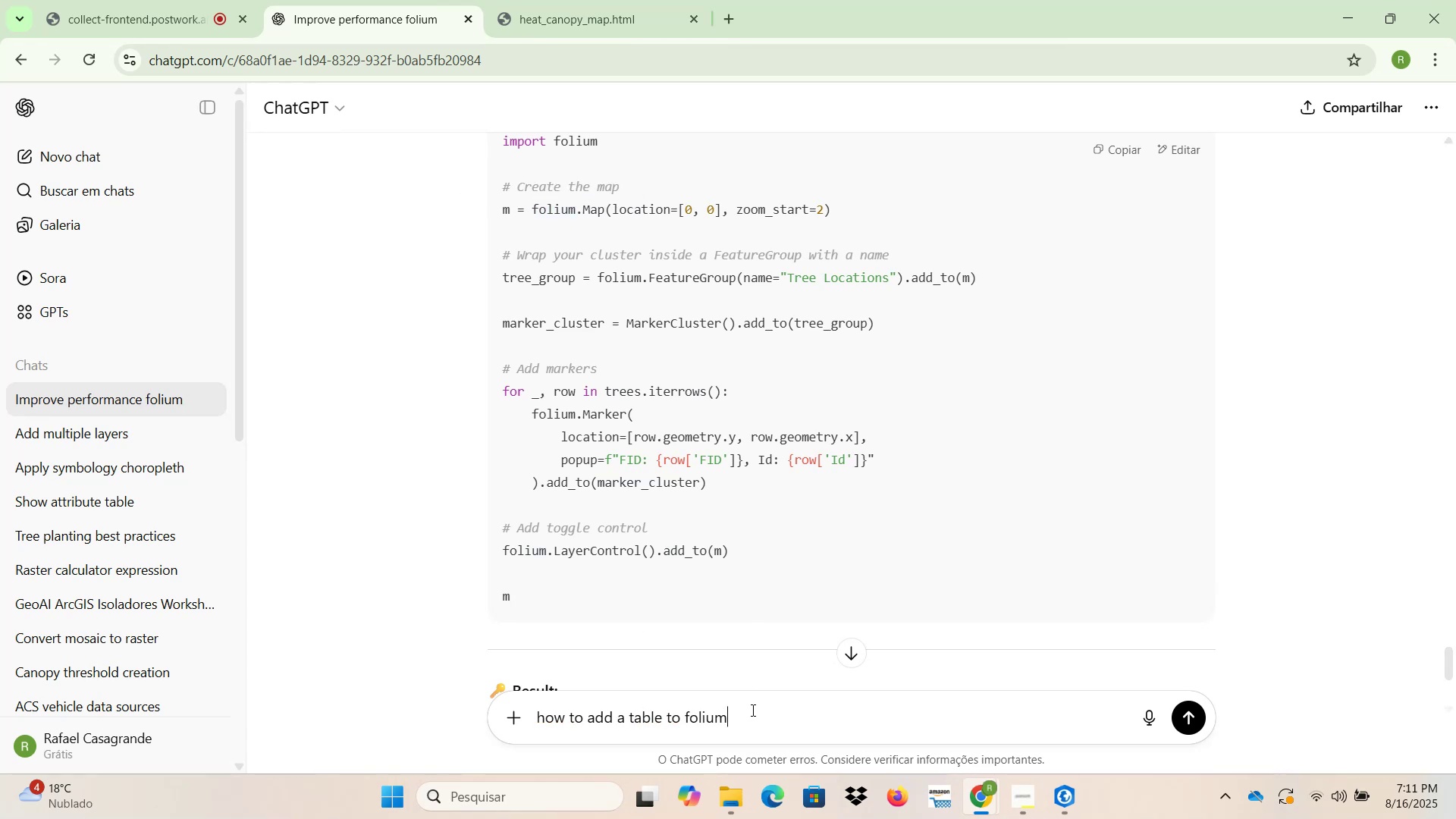 
type( web application)
 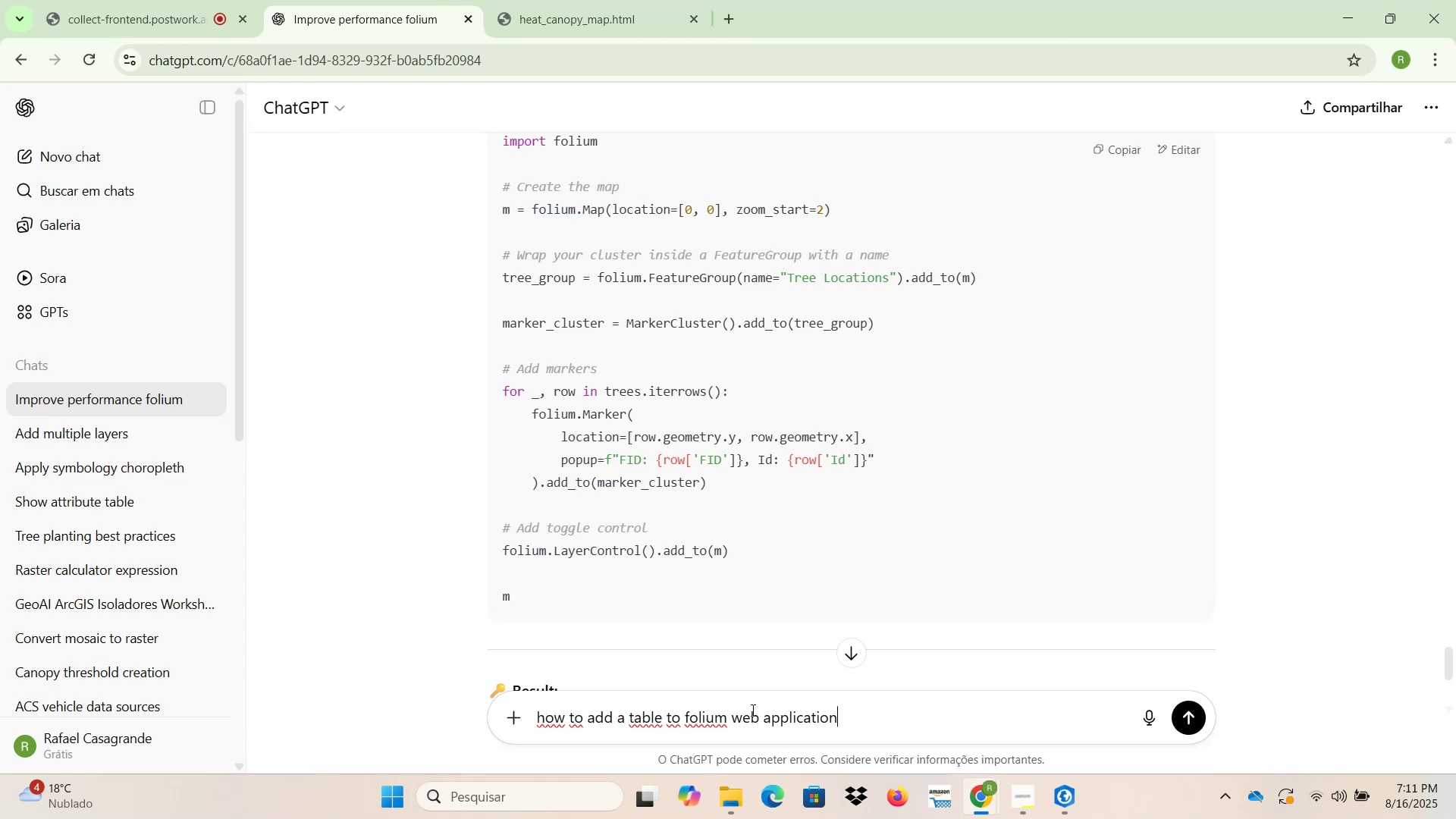 
key(Shift+Unknown)
 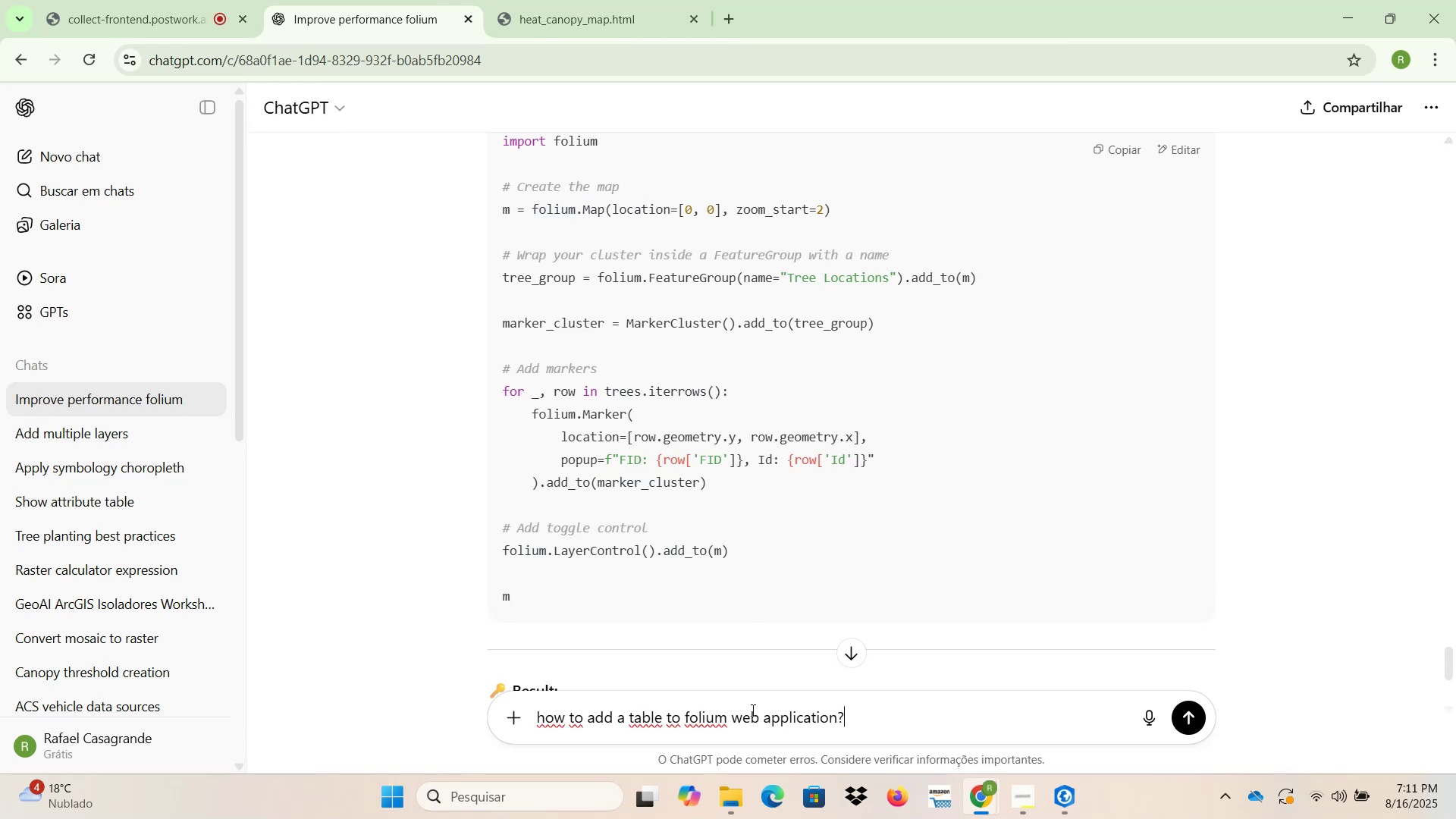 
key(Enter)
 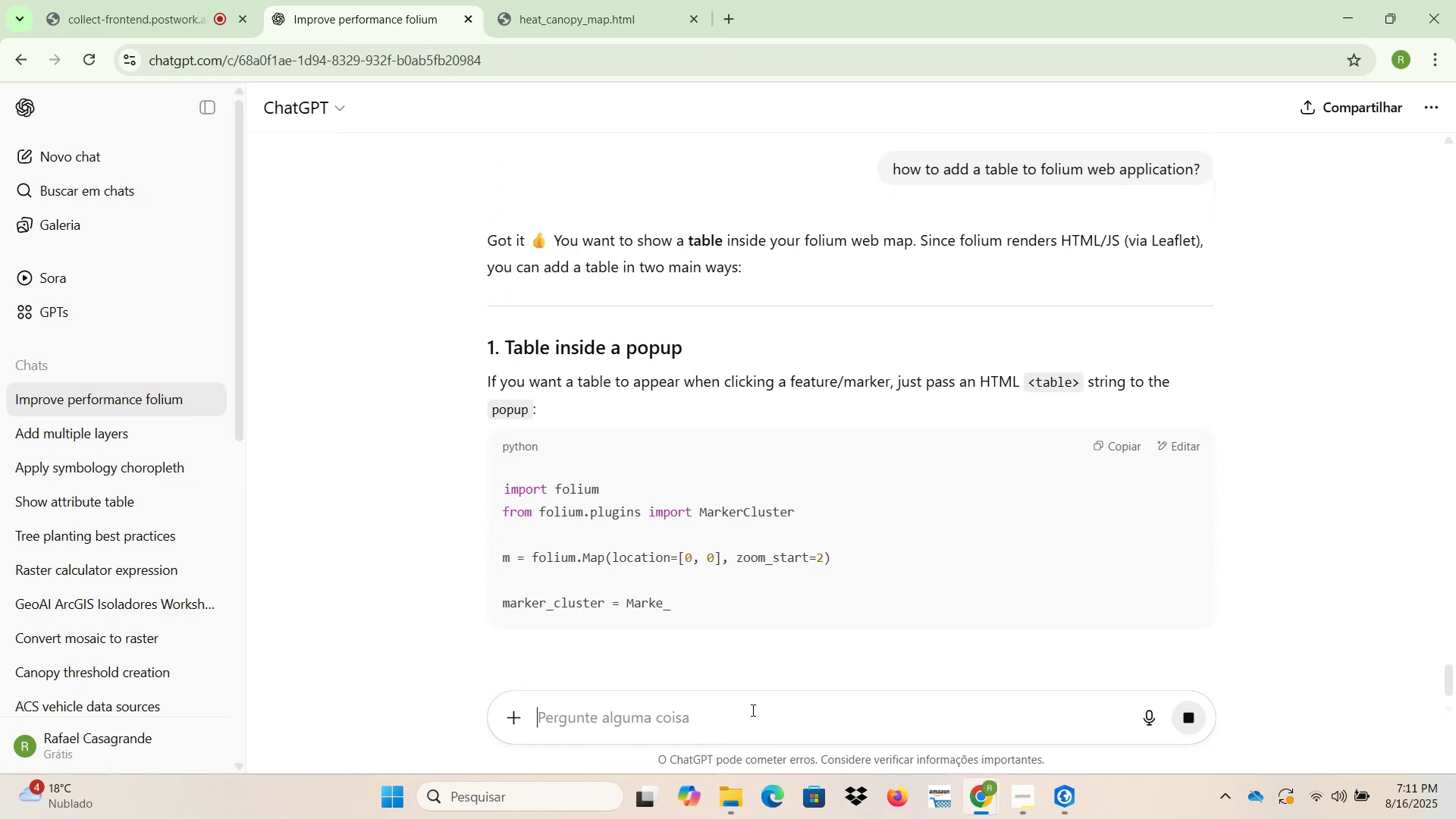 
wait(8.68)
 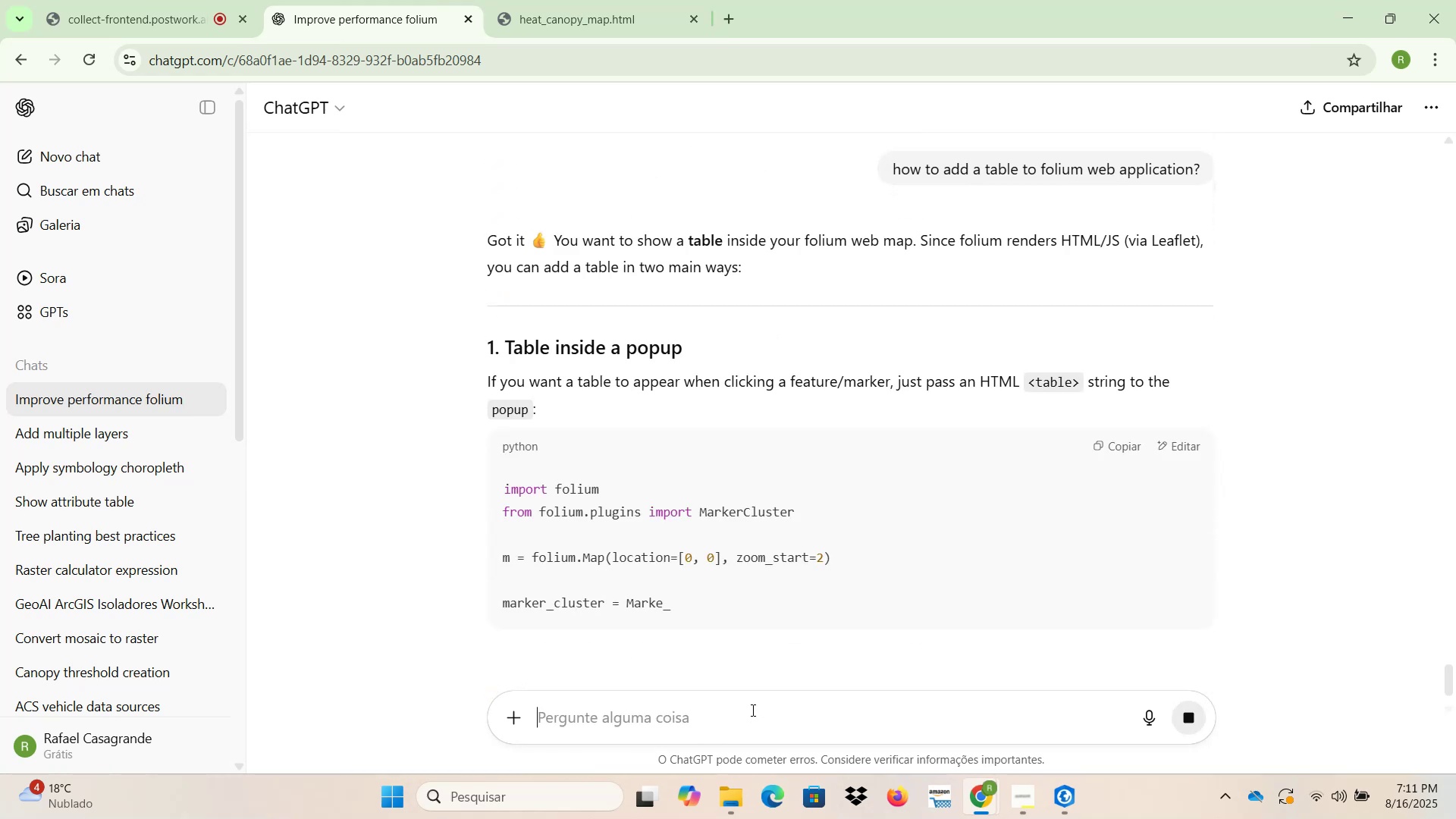 
scroll: coordinate [816, 337], scroll_direction: down, amount: 7.0
 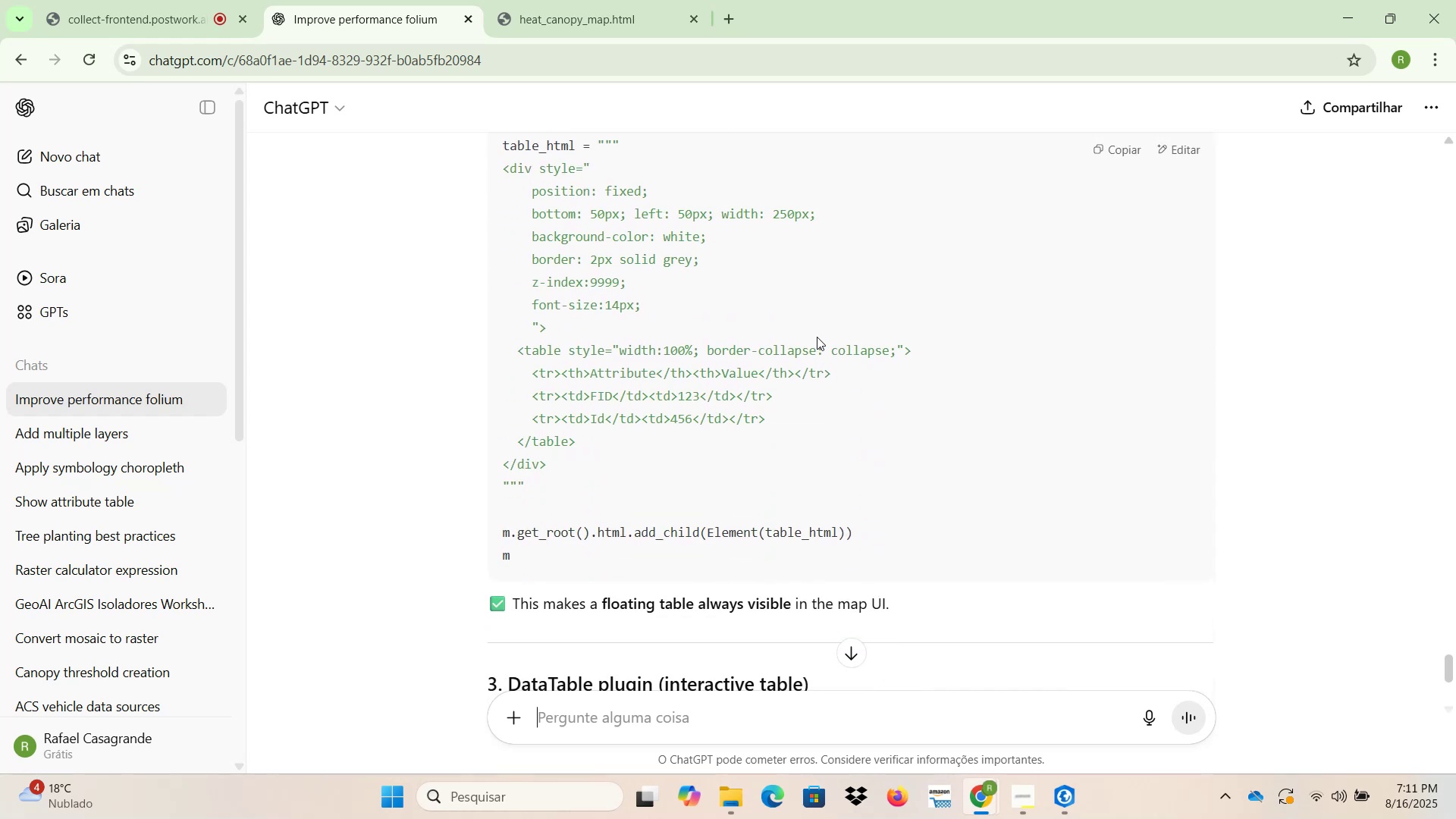 
scroll: coordinate [817, 337], scroll_direction: up, amount: 2.0
 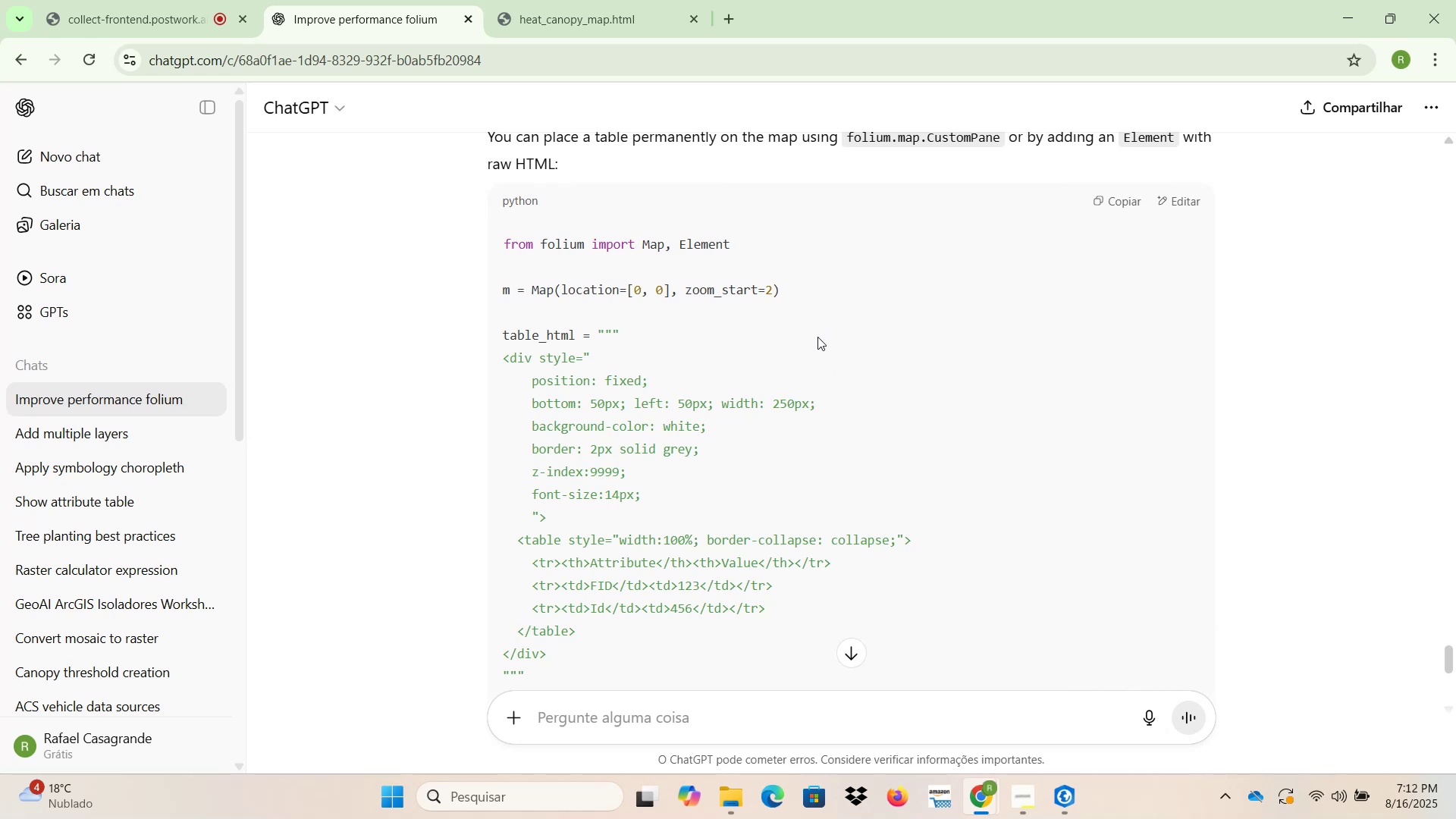 
wait(22.26)
 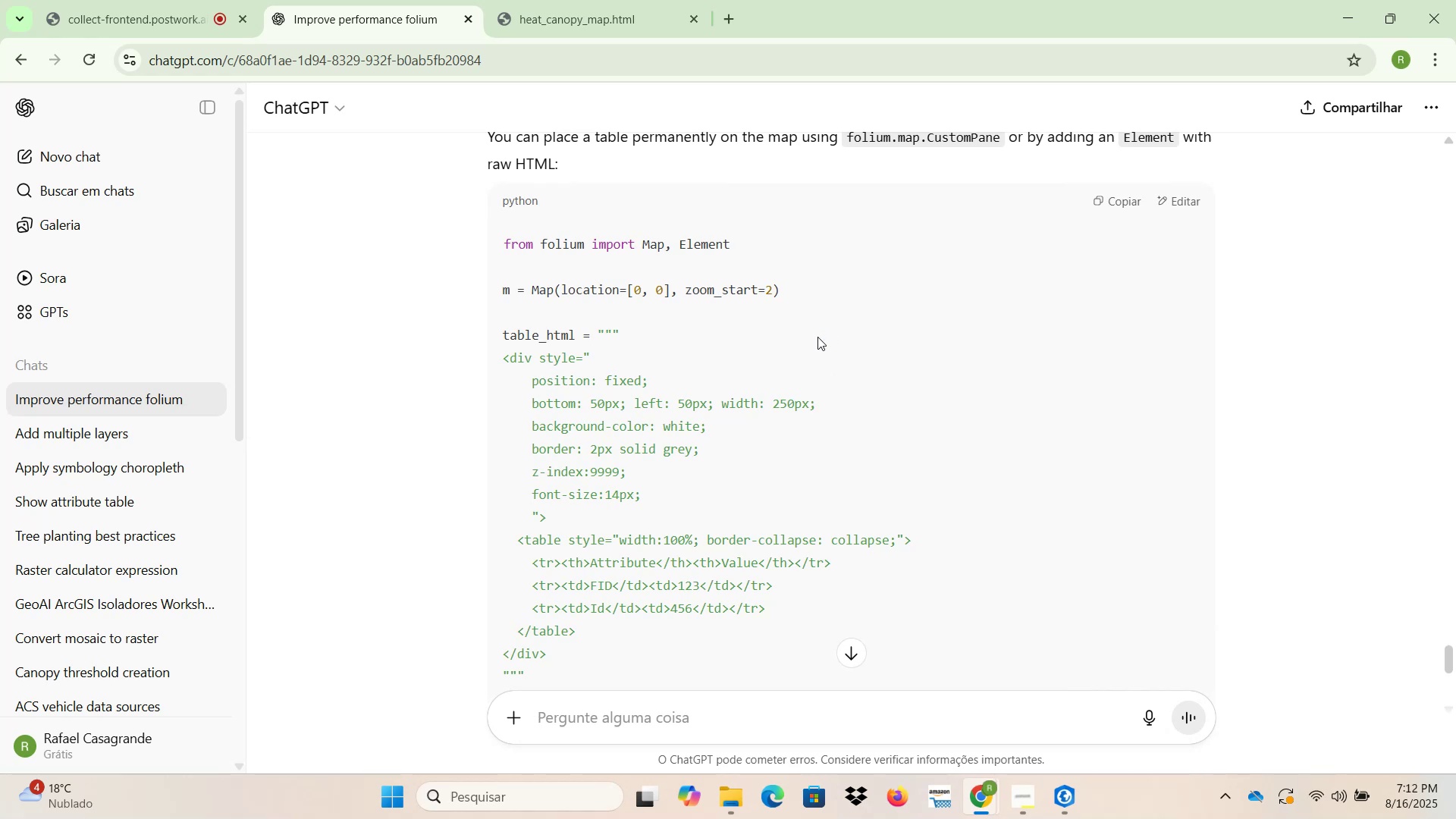 
left_click([1426, 438])
 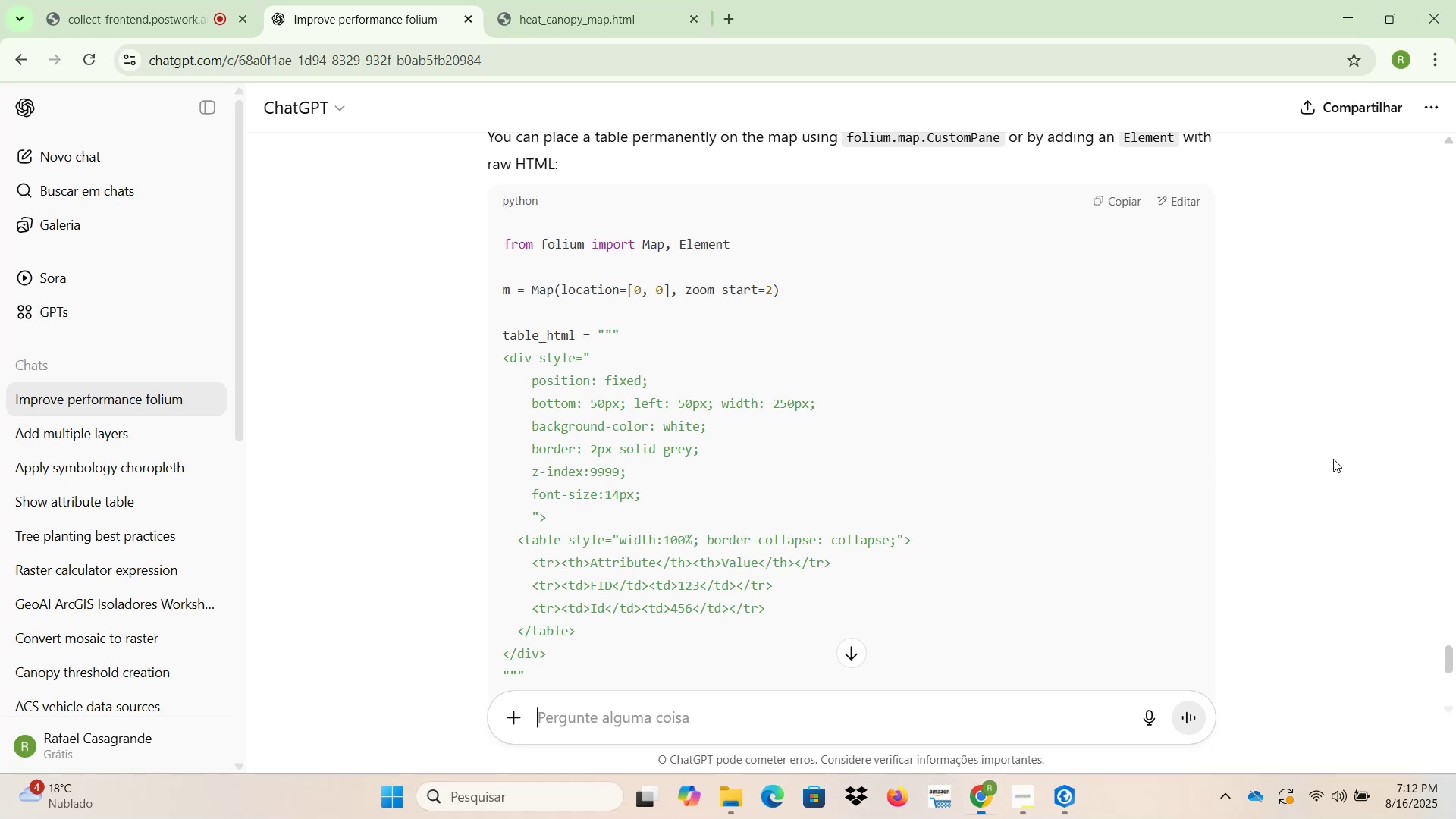 
scroll: coordinate [1237, 479], scroll_direction: down, amount: 1.0
 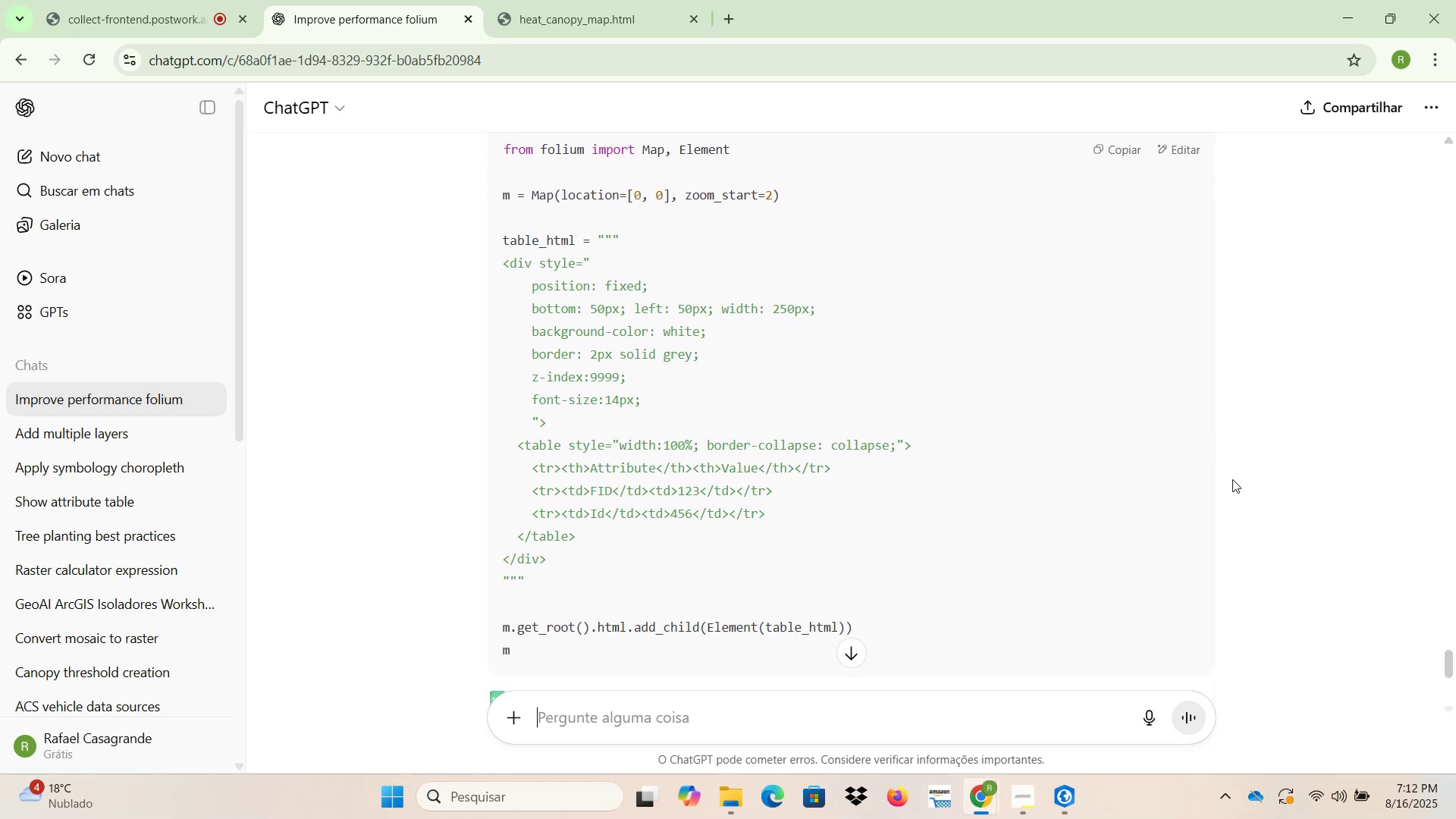 
wait(8.34)
 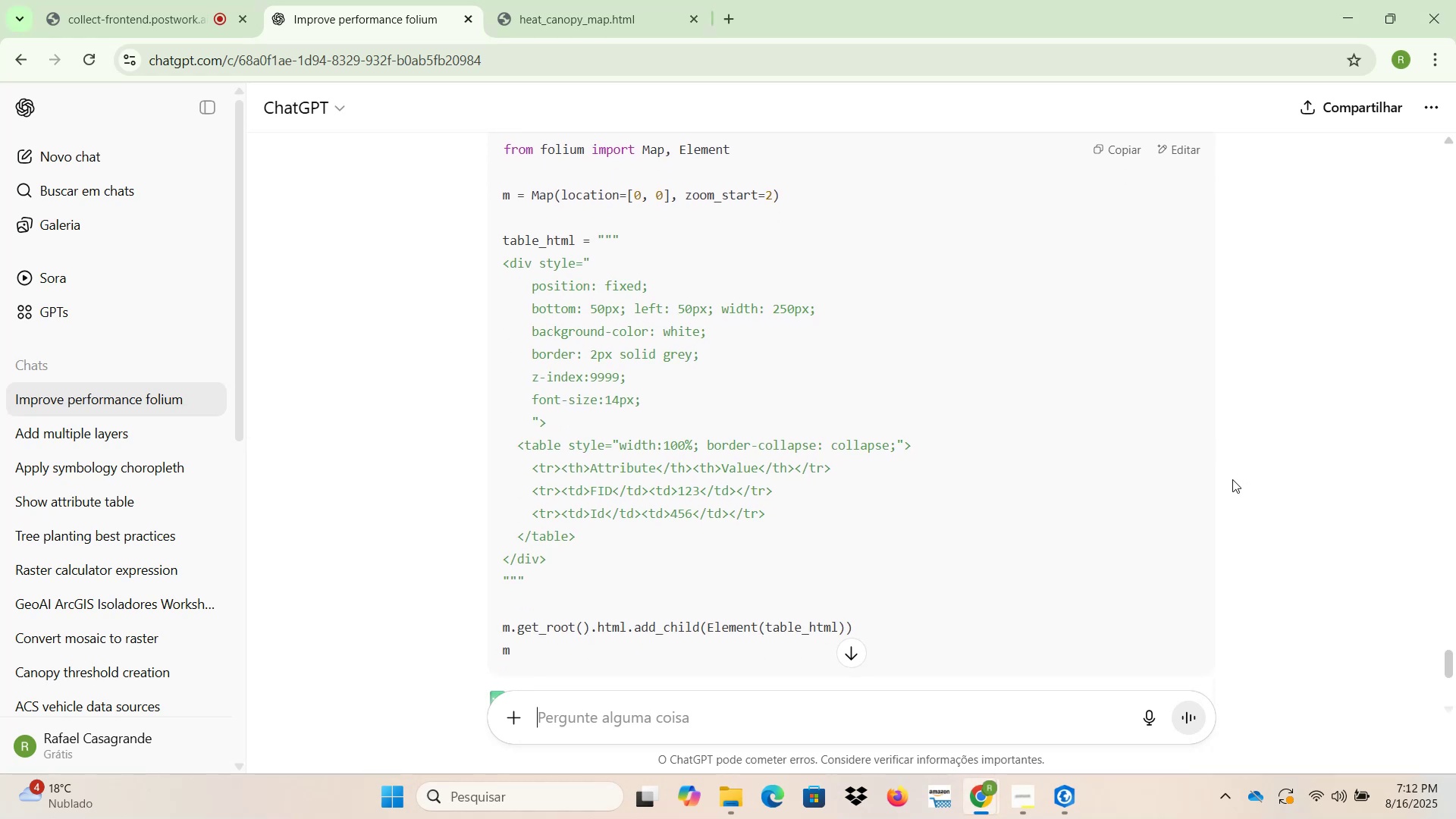 
scroll: coordinate [1228, 482], scroll_direction: down, amount: 3.0
 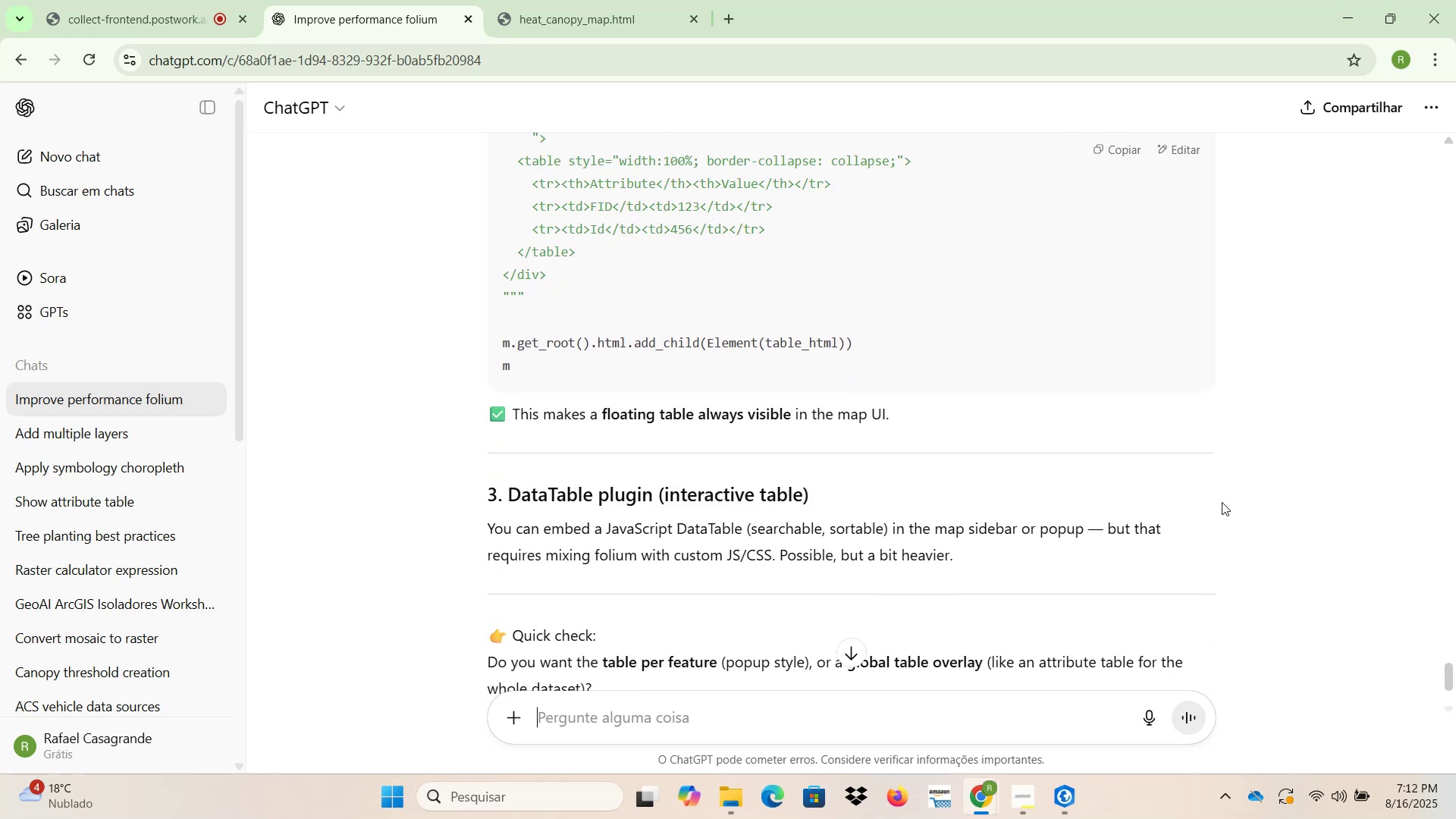 
wait(6.95)
 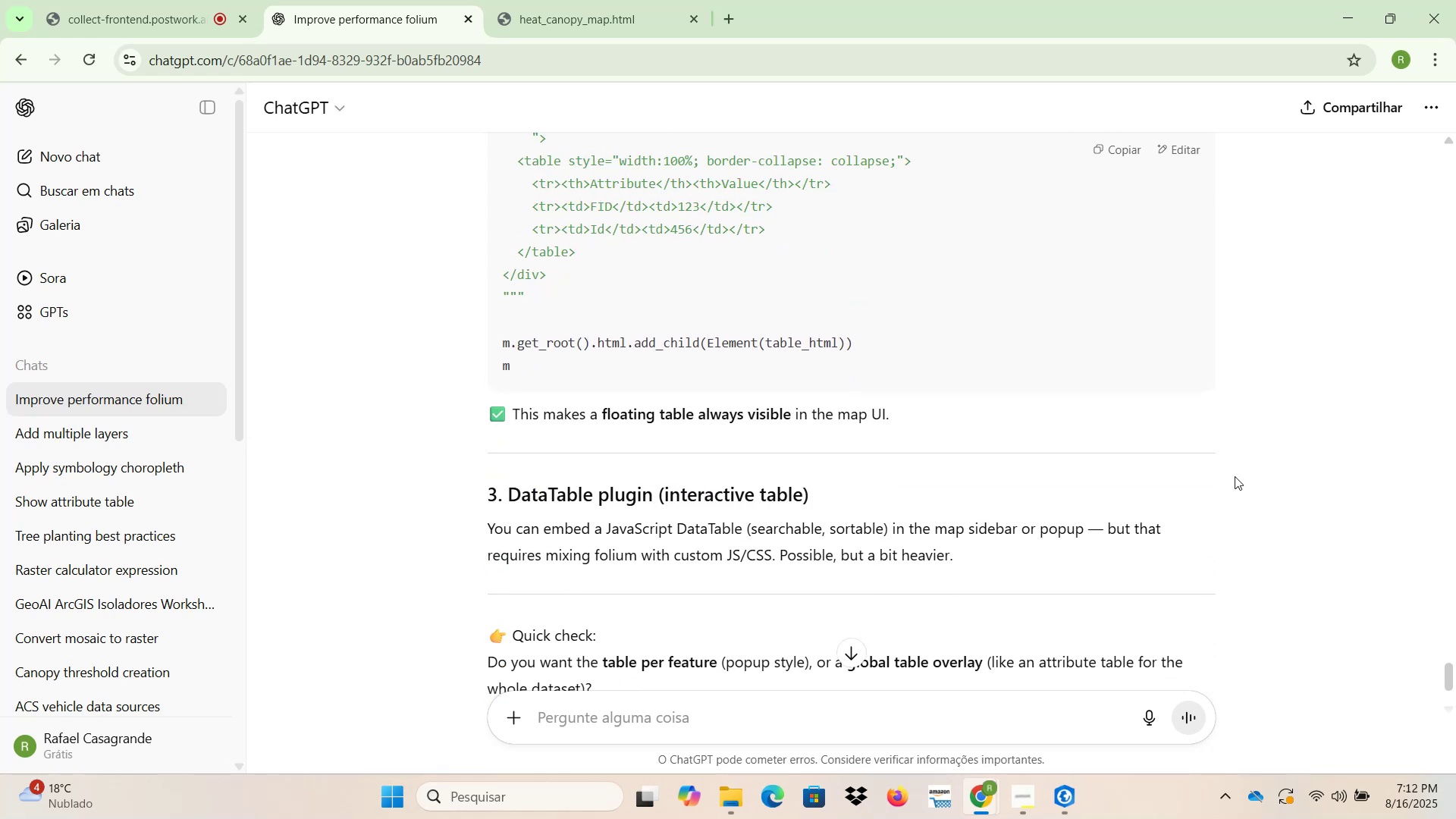 
scroll: coordinate [1220, 504], scroll_direction: down, amount: 2.0
 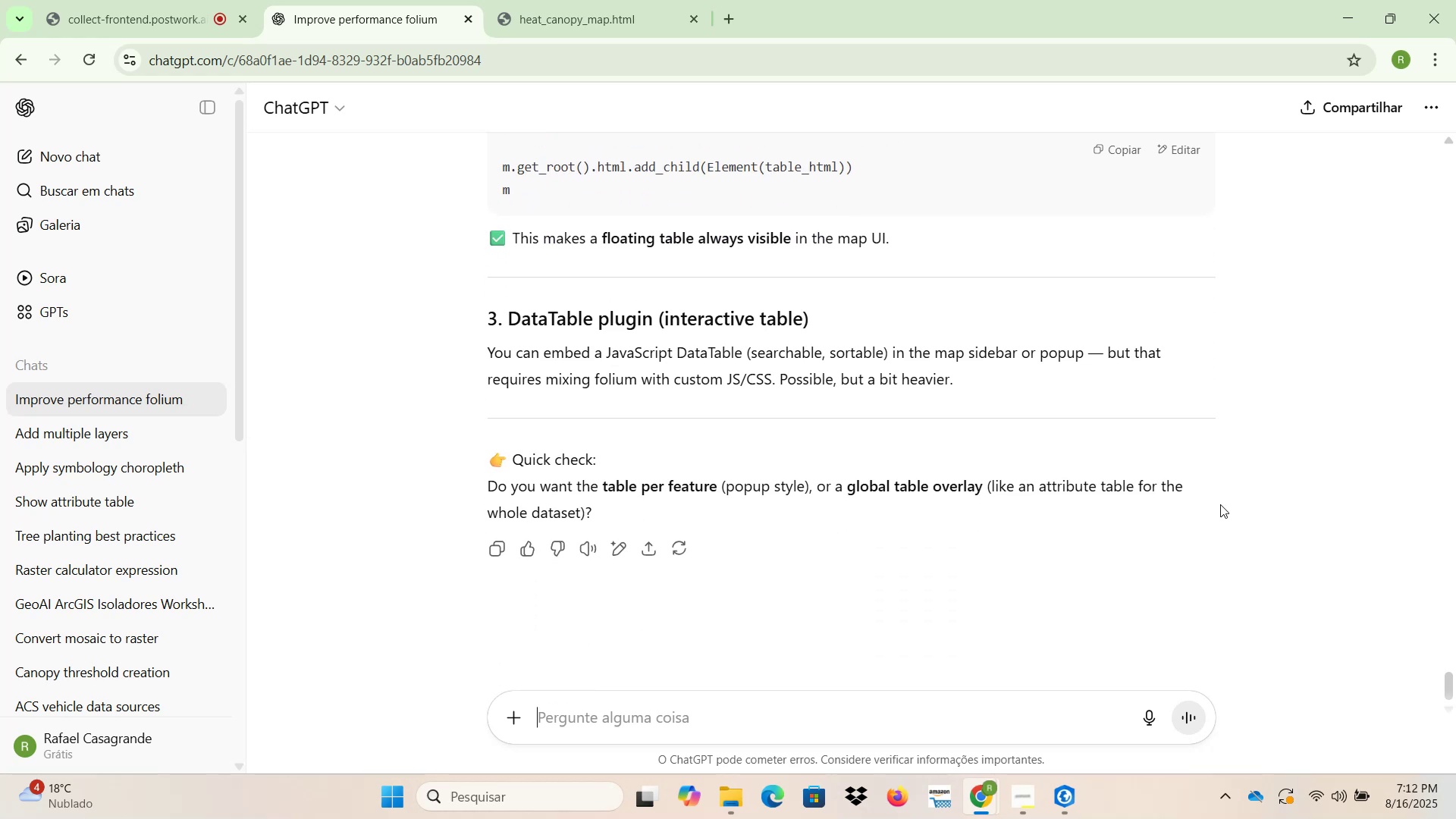 
scroll: coordinate [1220, 504], scroll_direction: up, amount: 5.0
 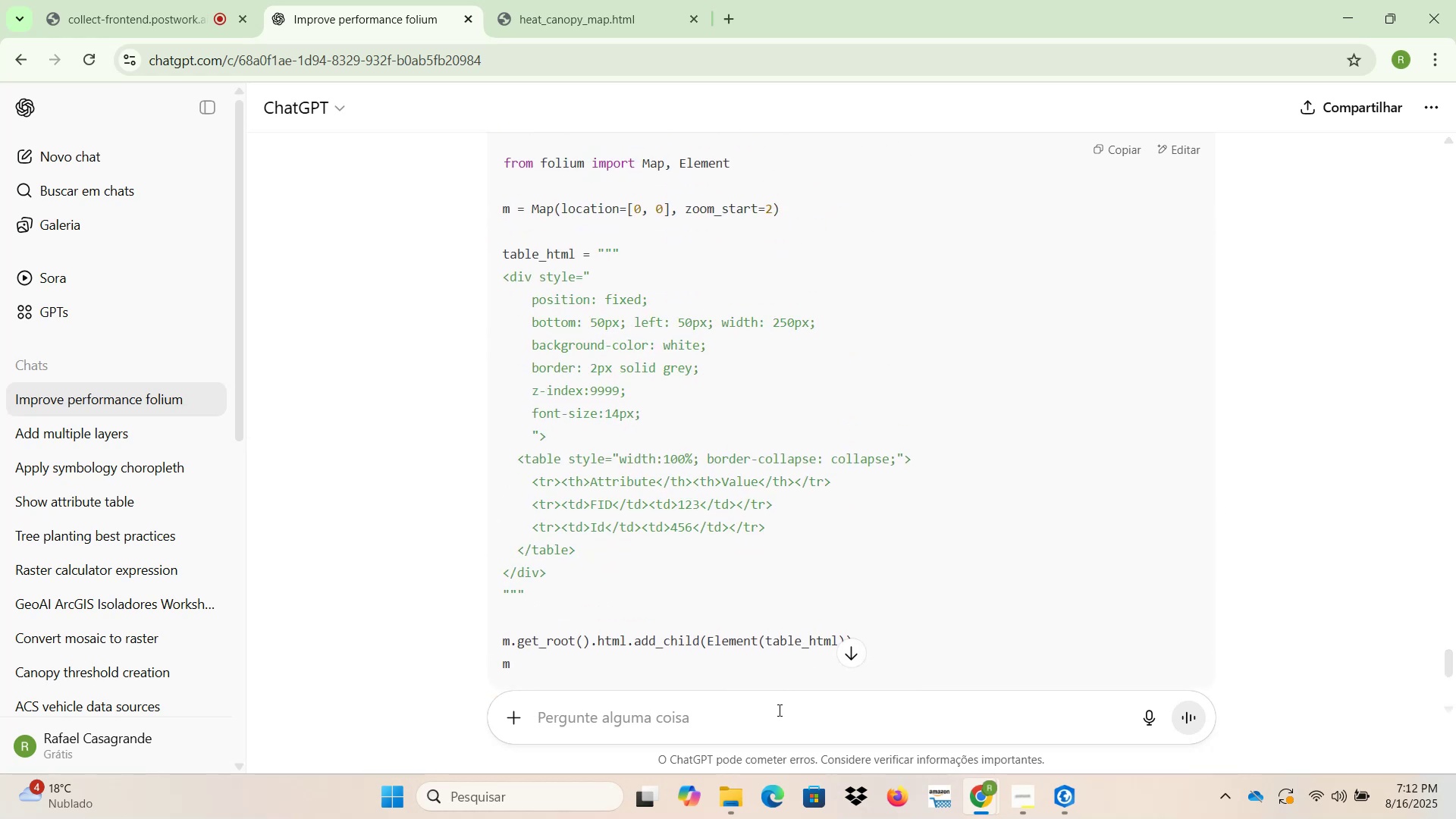 
wait(5.88)
 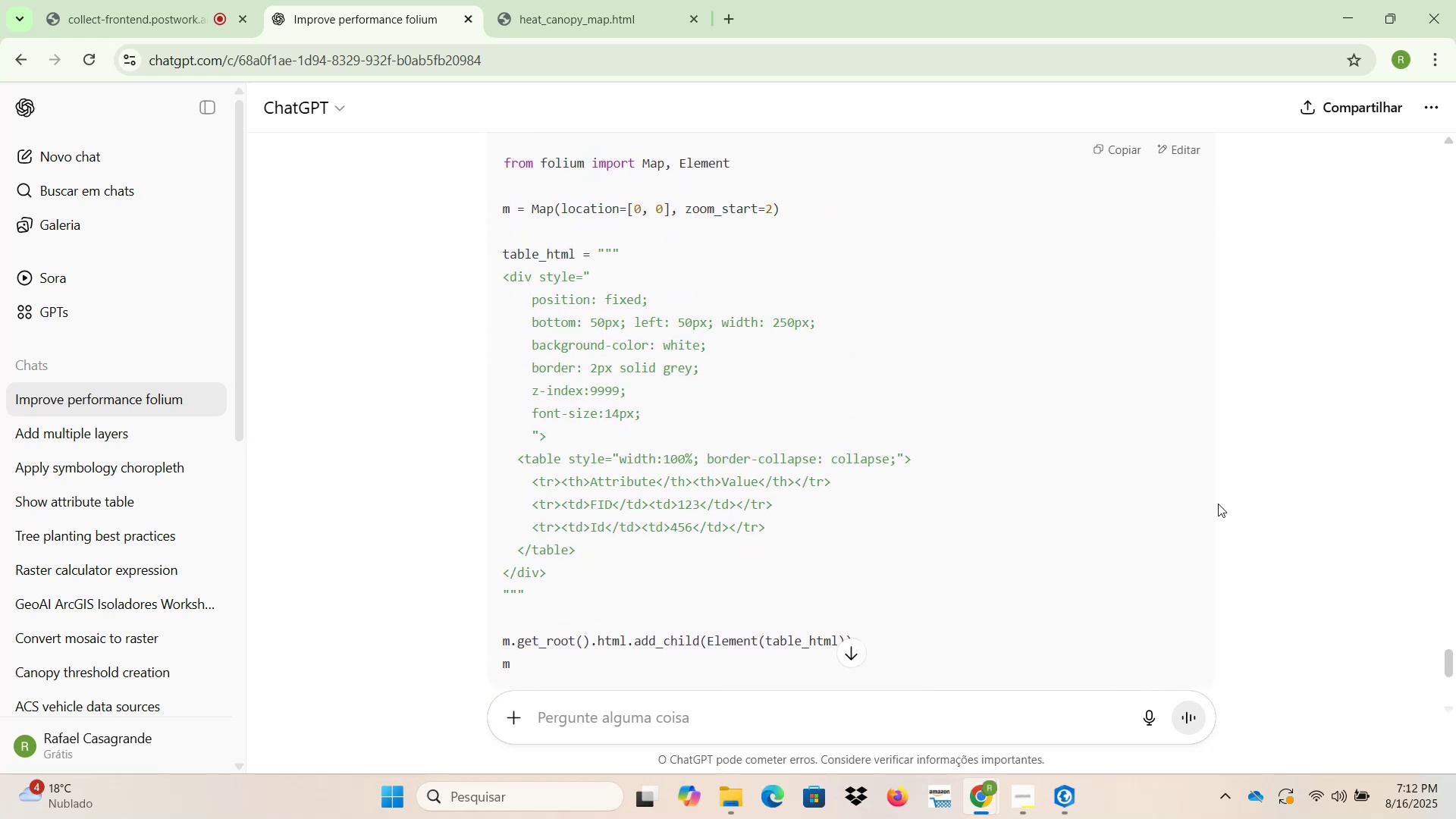 
left_click([763, 711])
 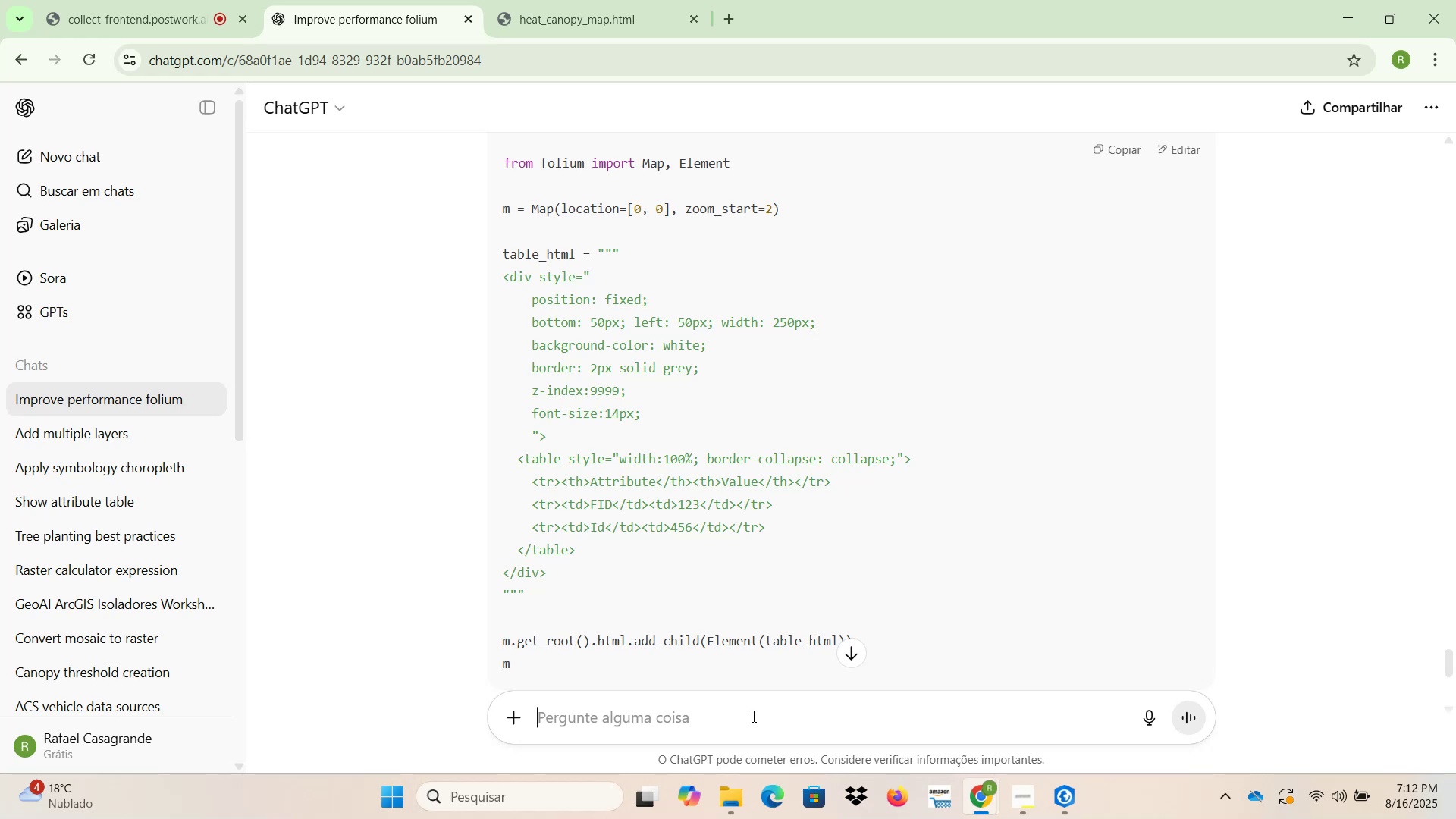 
type(How I can add a table )
key(Backspace)
key(Backspace)
key(Backspace)
key(Backspace)
key(Backspace)
key(Backspace)
type(static table showind dataframe values)
 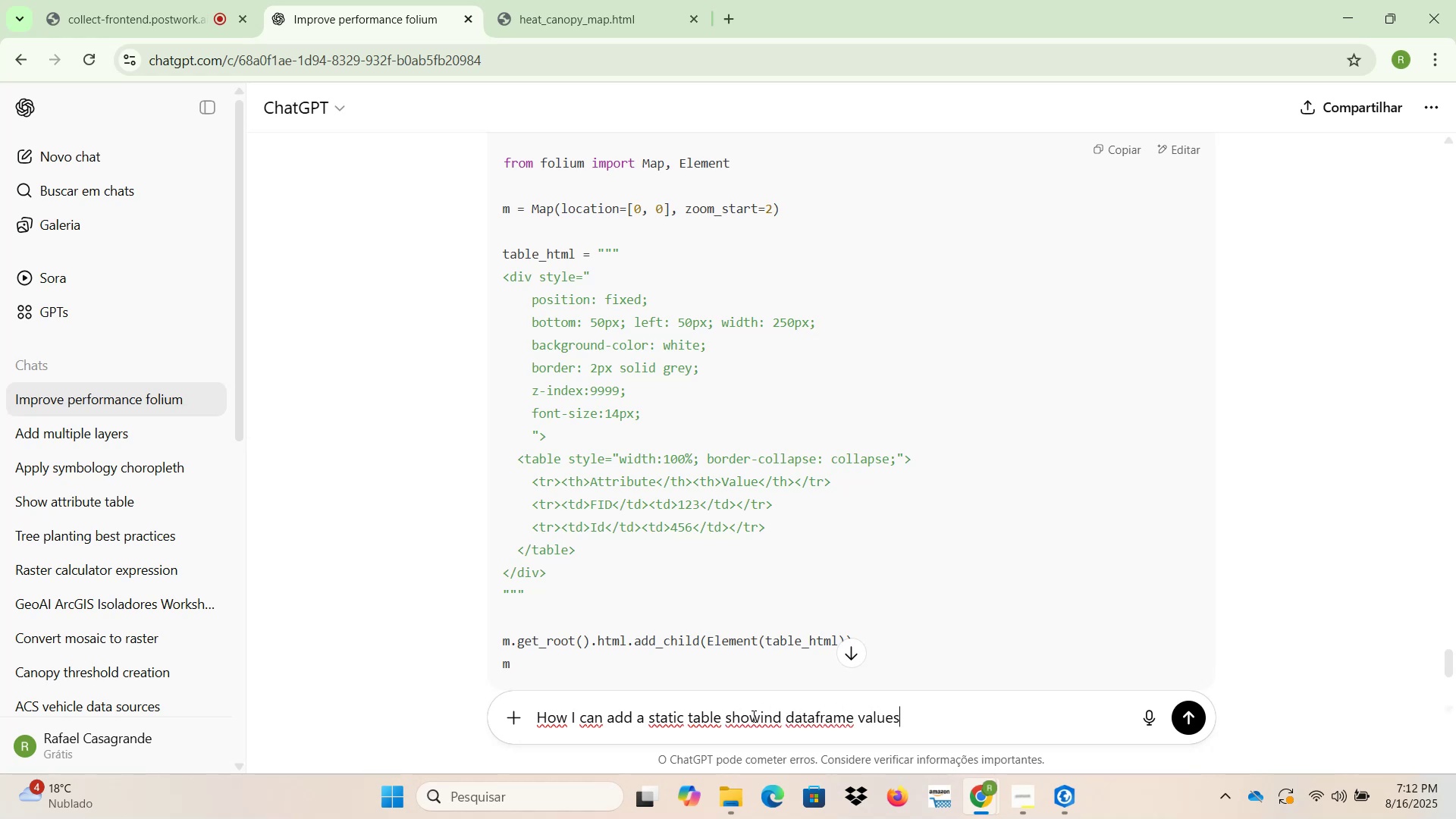 
key(Shift+Unknown)
 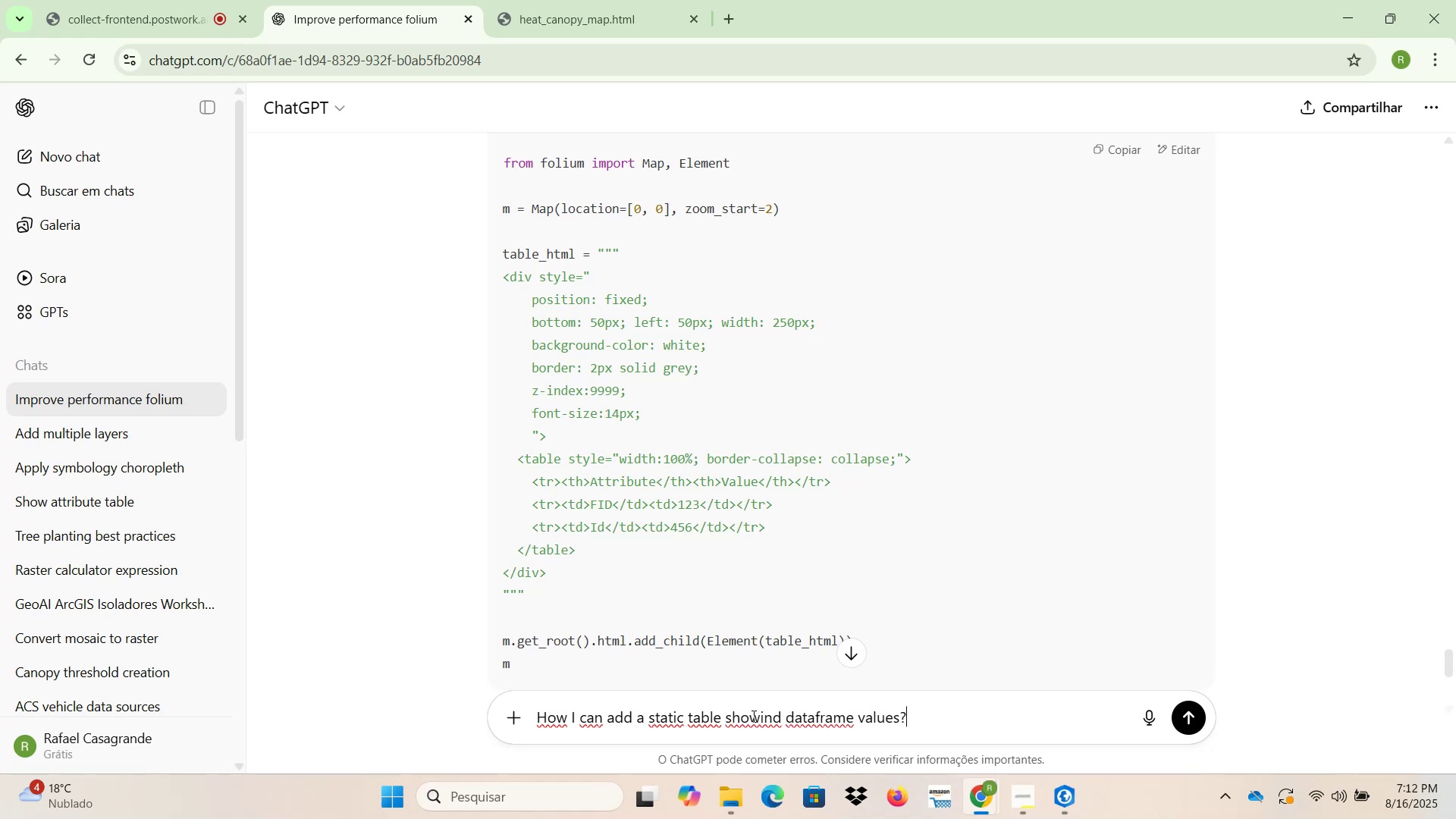 
key(Enter)
 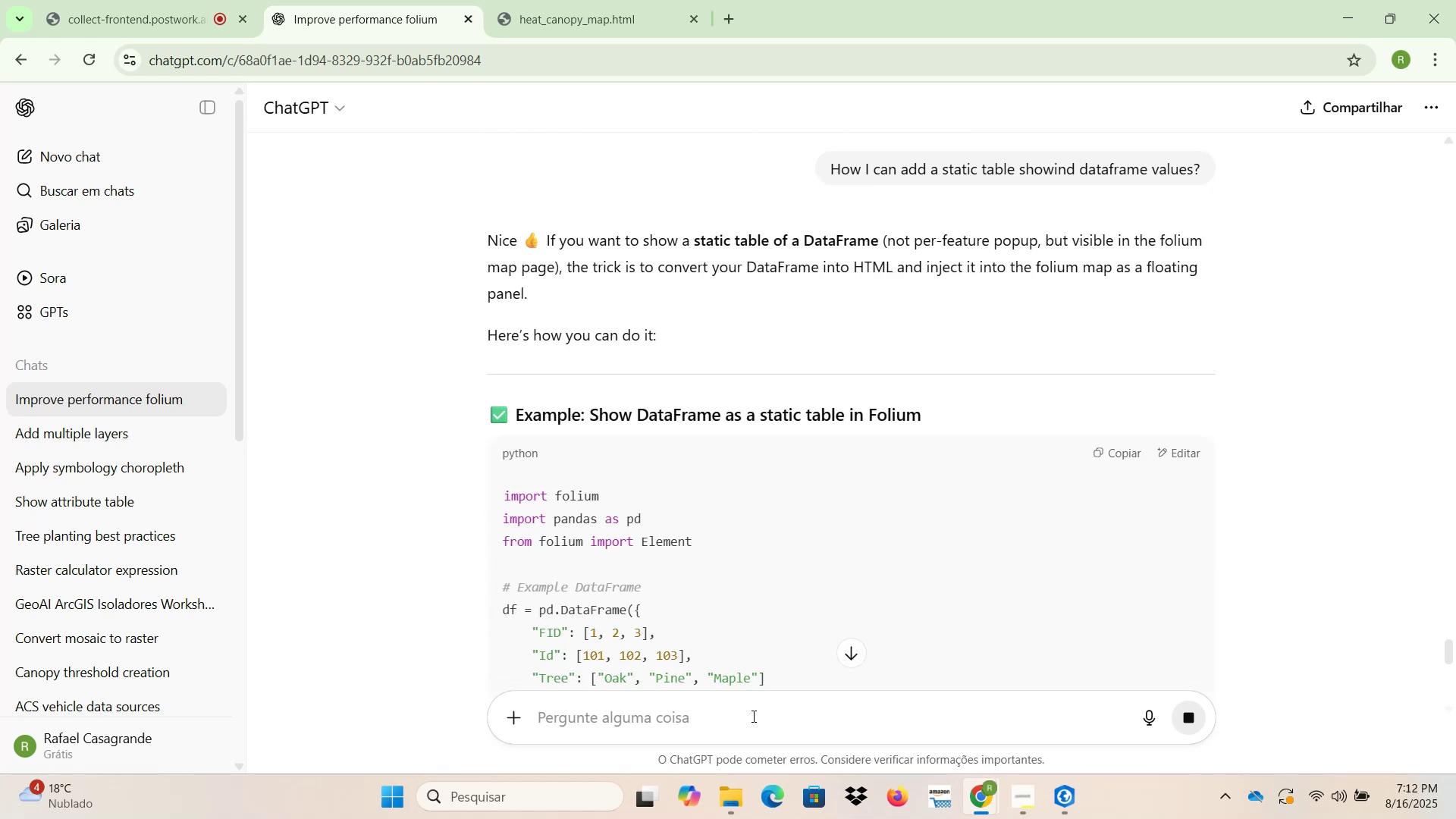 
wait(10.45)
 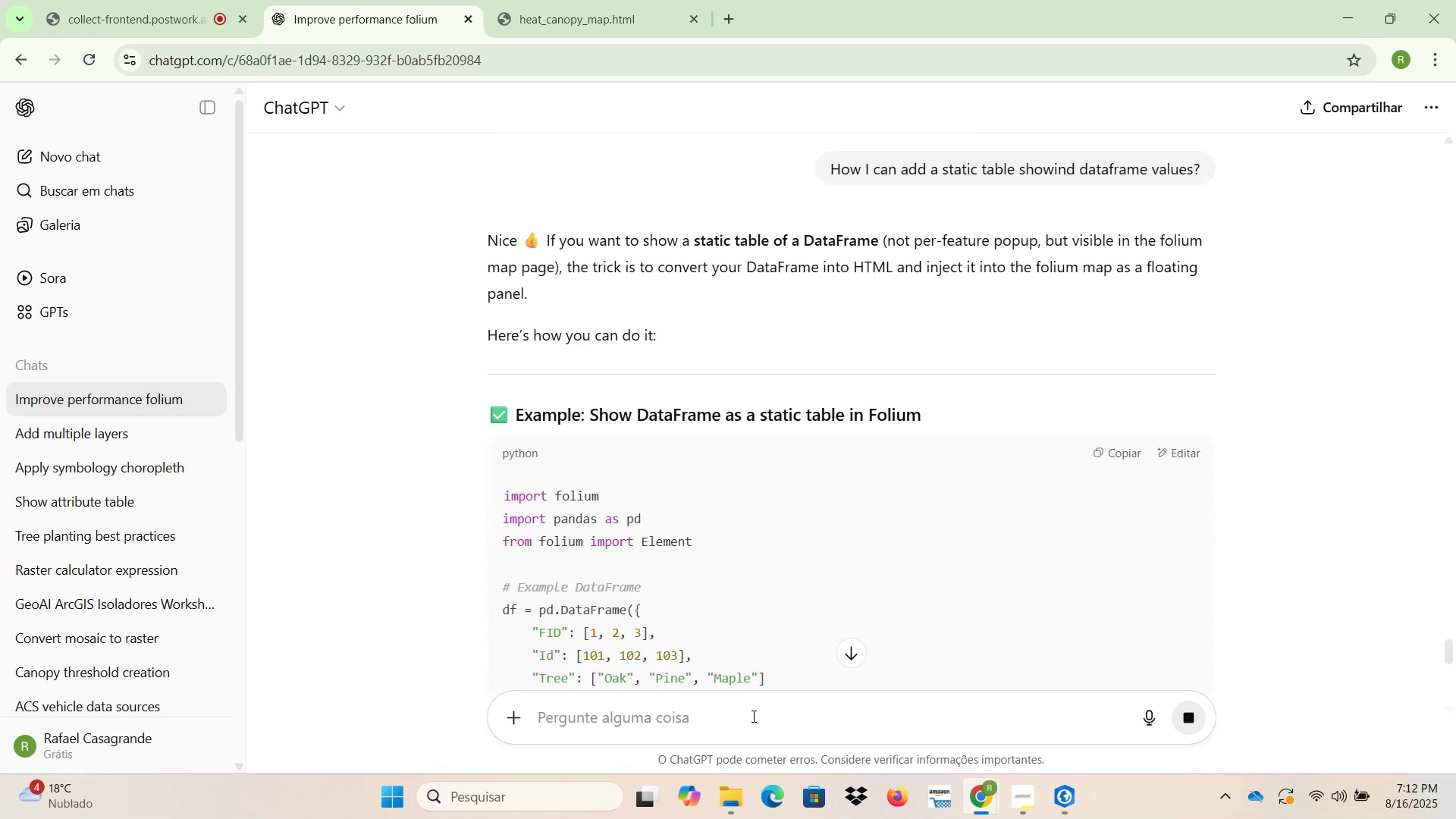 
scroll: coordinate [759, 569], scroll_direction: down, amount: 5.0
 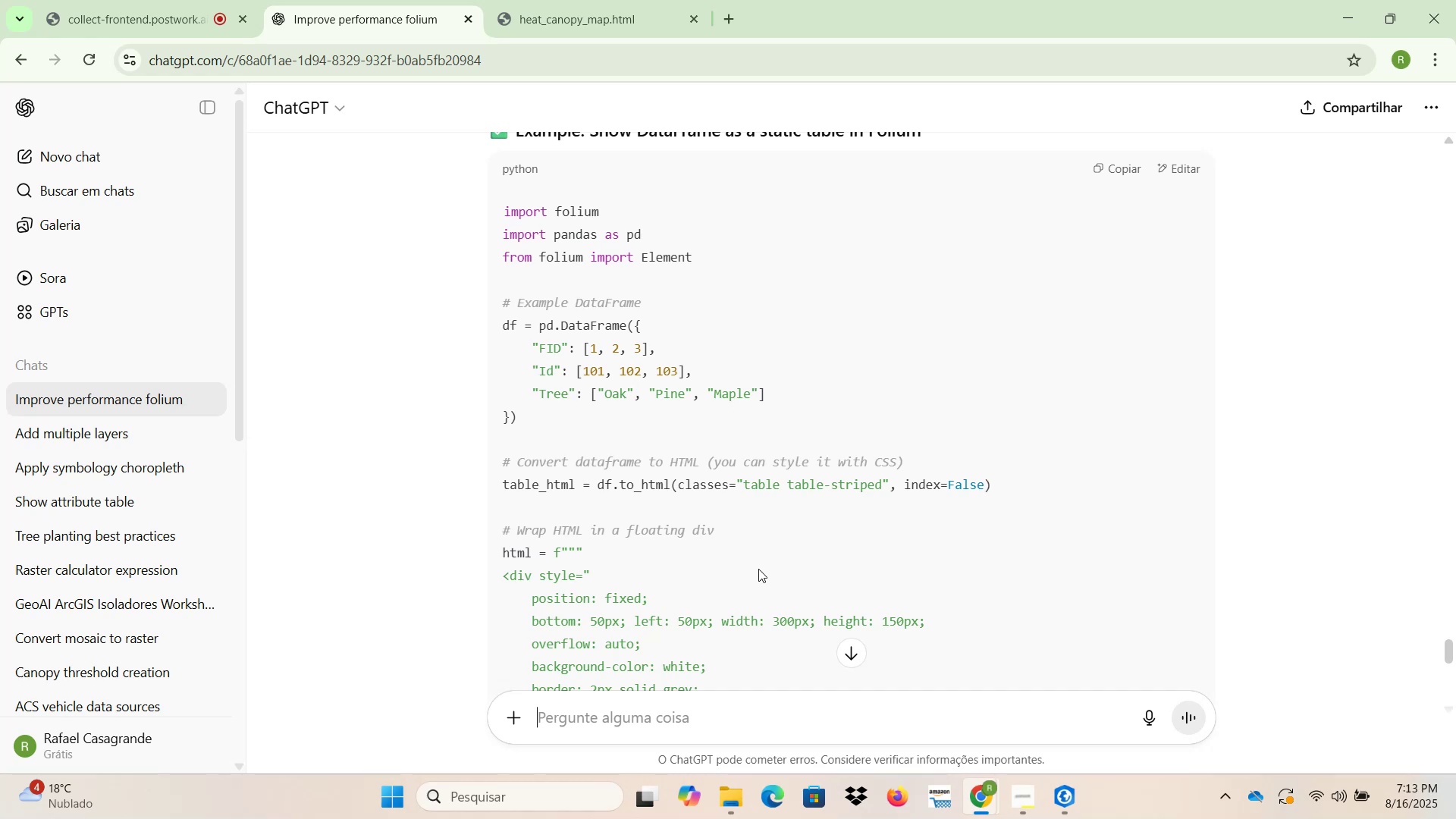 
wait(25.45)
 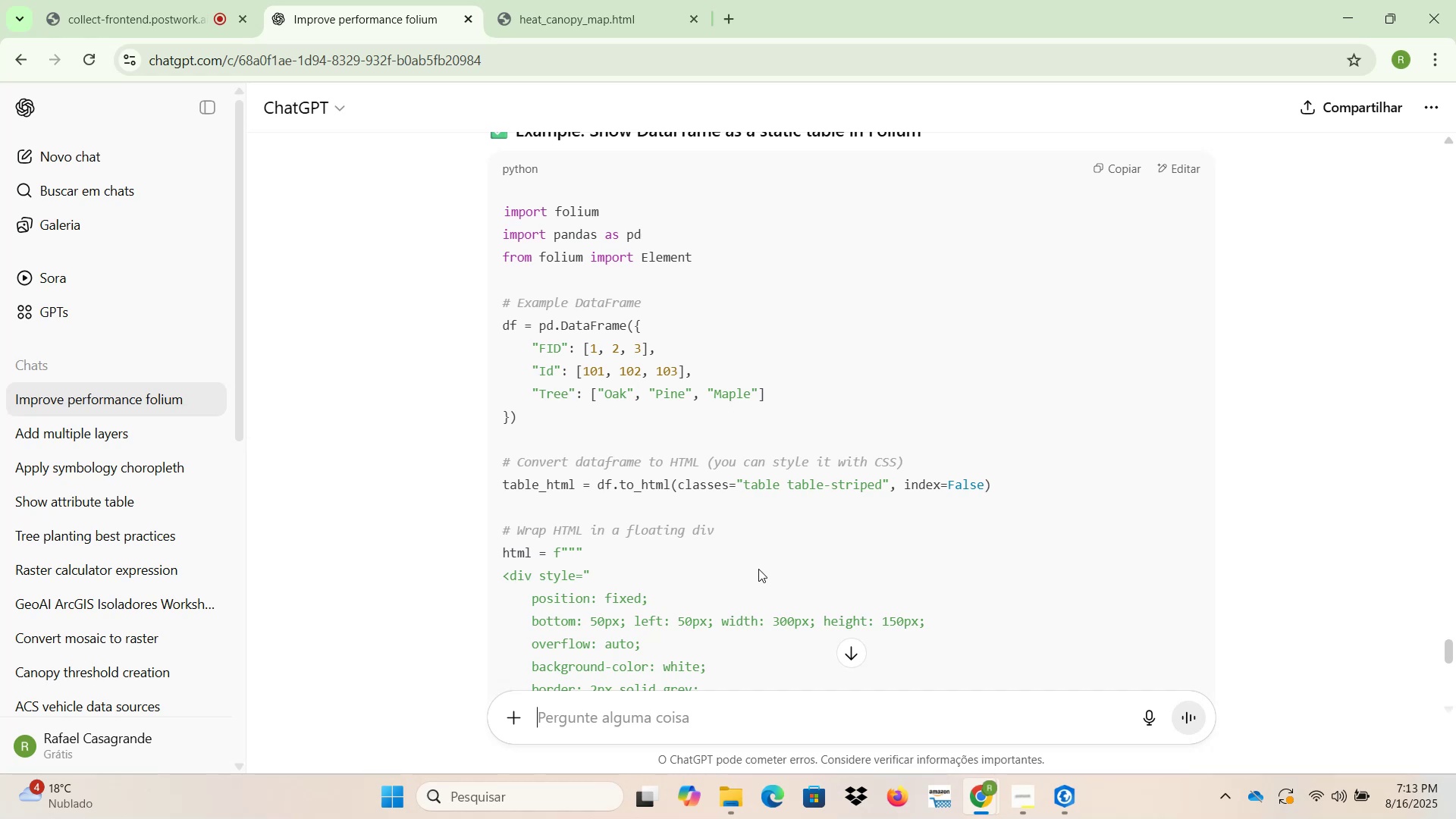 
scroll: coordinate [776, 518], scroll_direction: down, amount: 3.0
 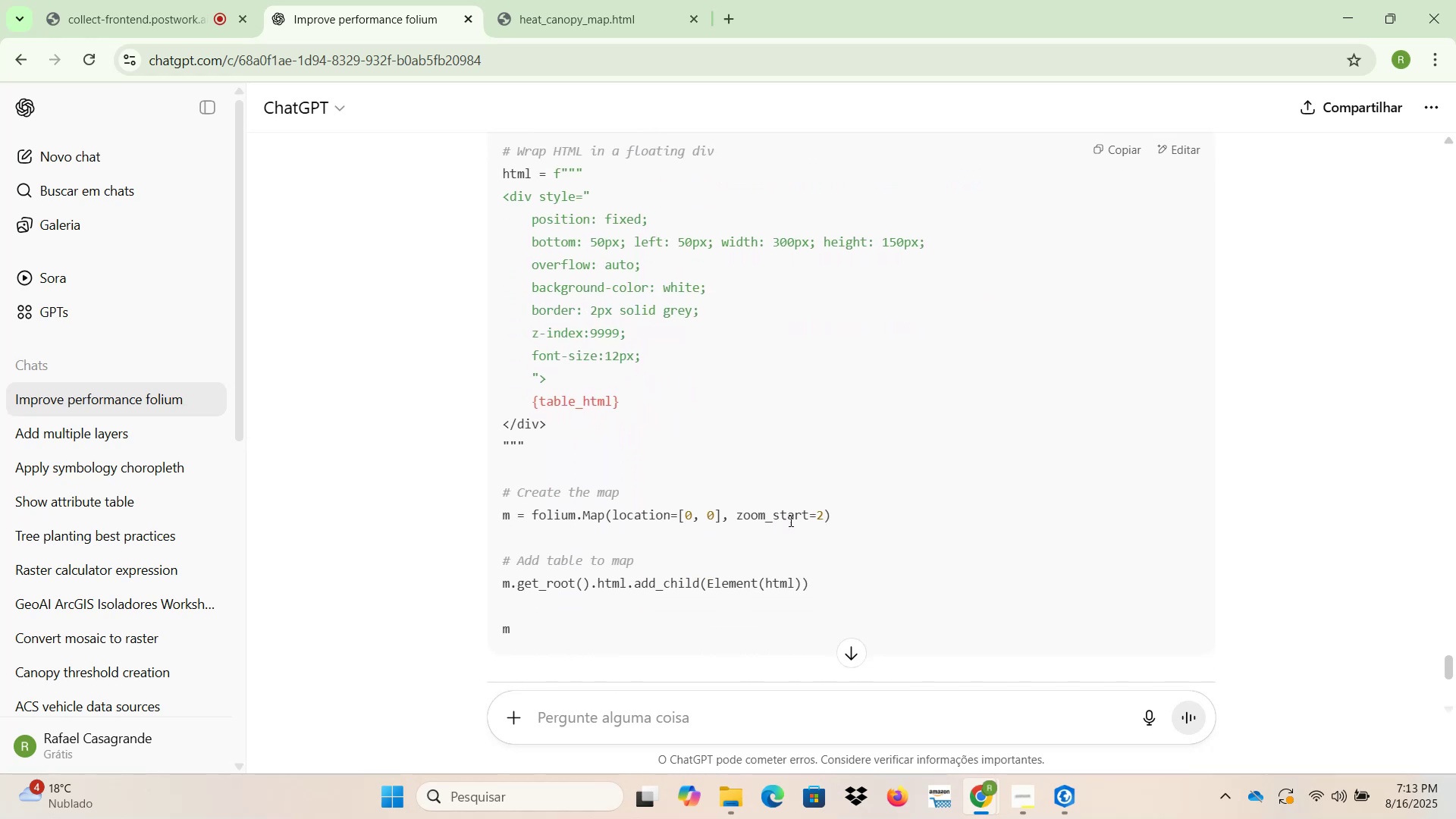 
scroll: coordinate [900, 521], scroll_direction: up, amount: 4.0
 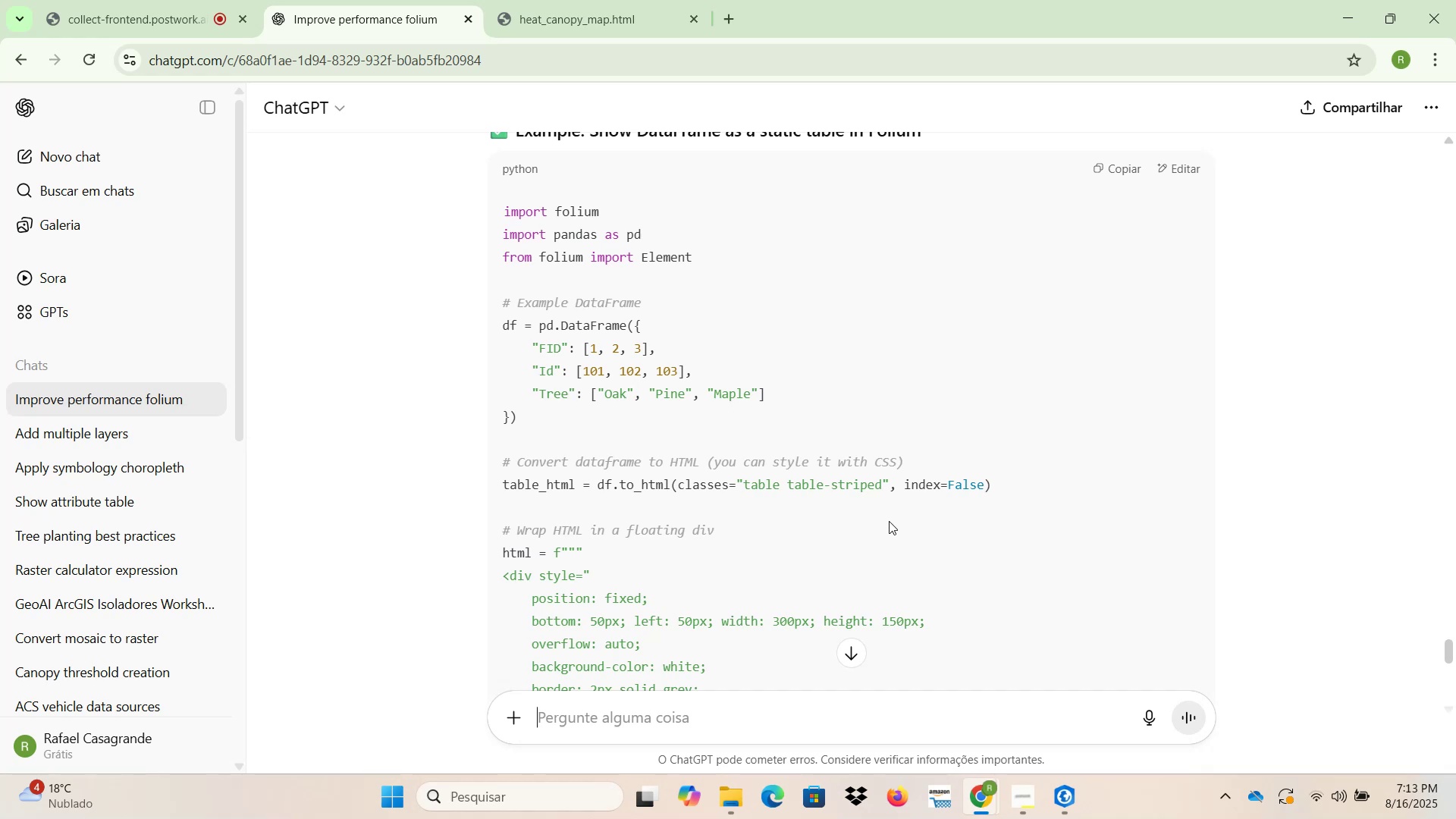 
wait(29.36)
 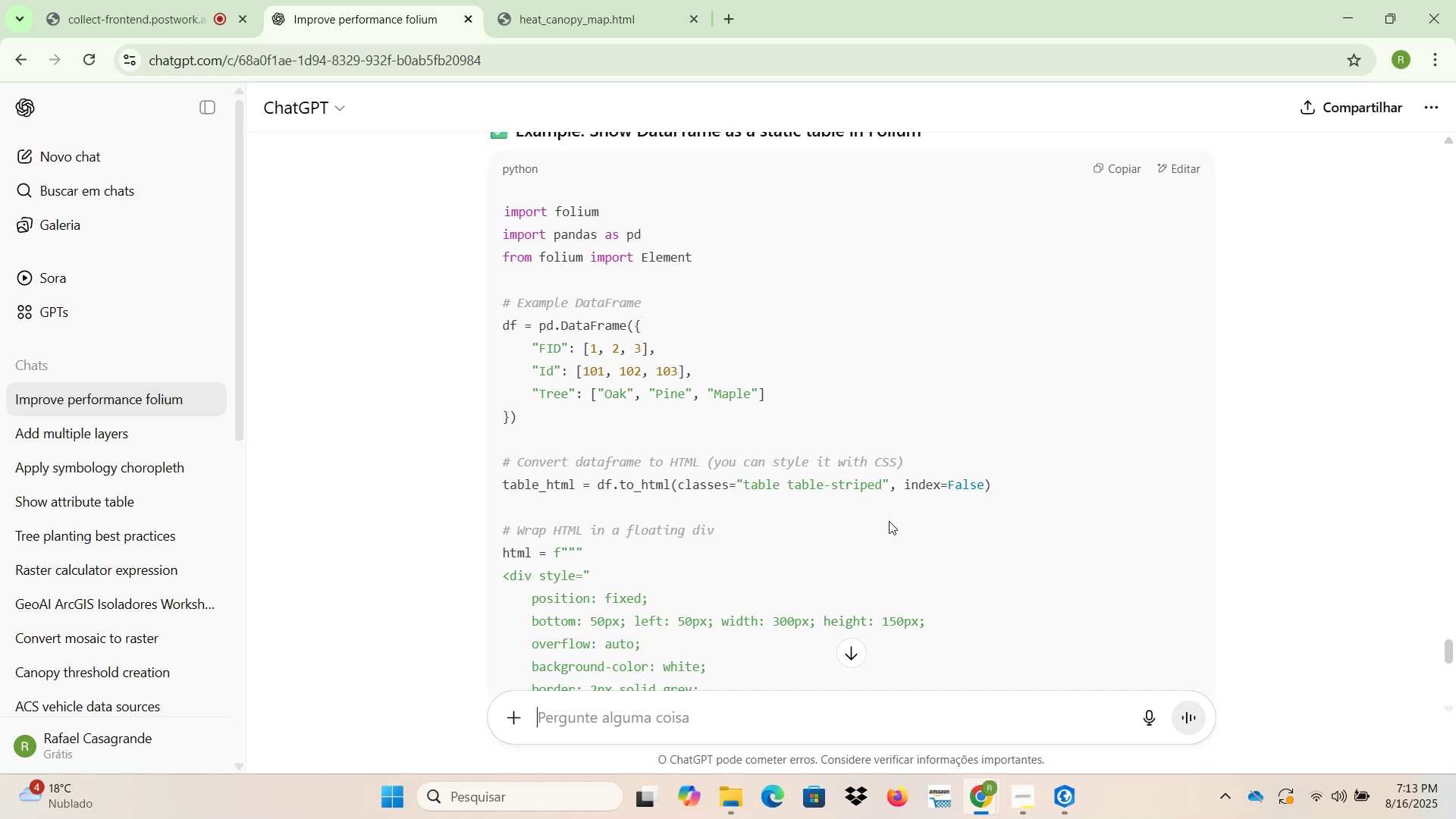 
scroll: coordinate [844, 503], scroll_direction: down, amount: 5.0
 